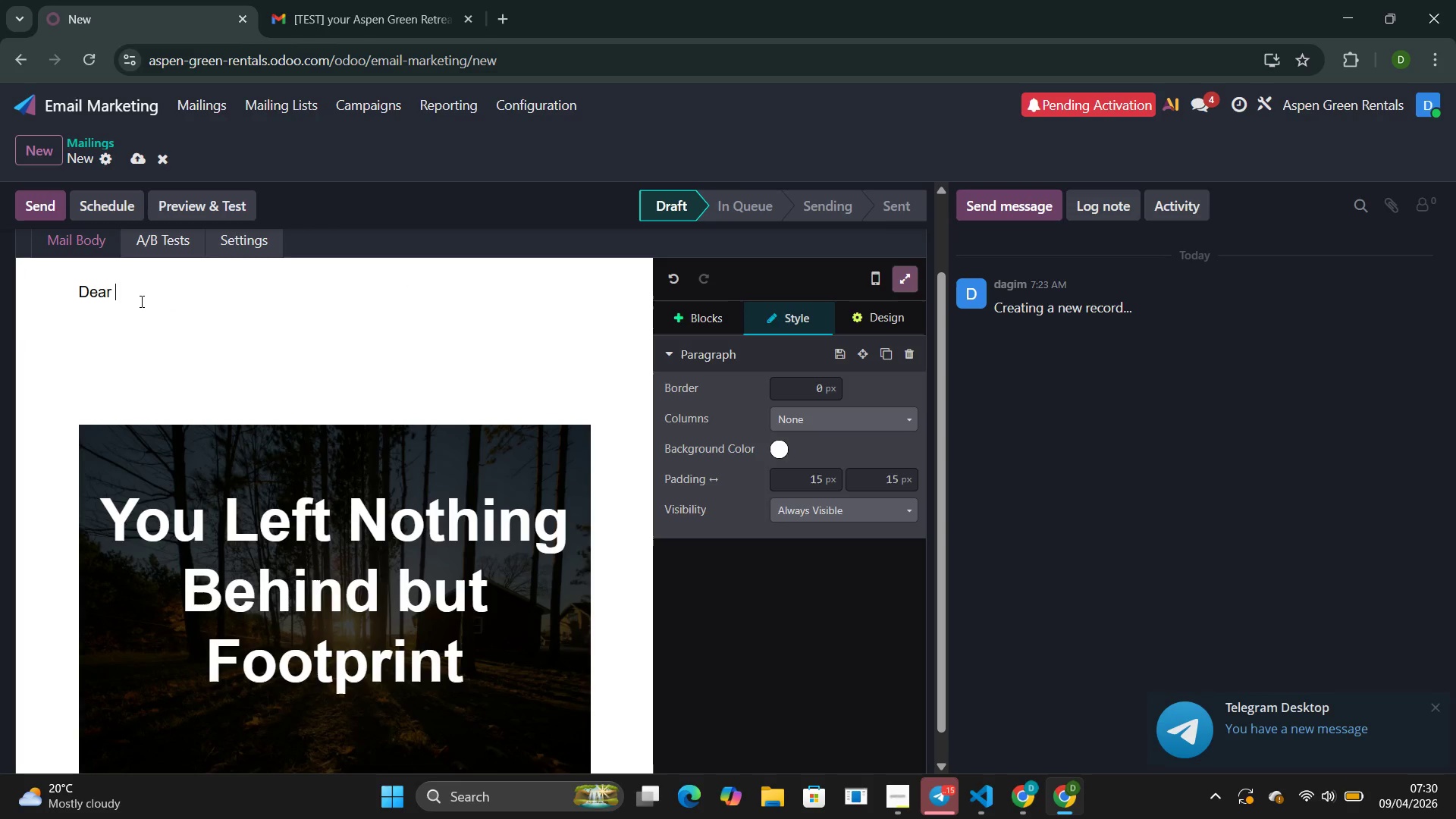 
key(Enter)
 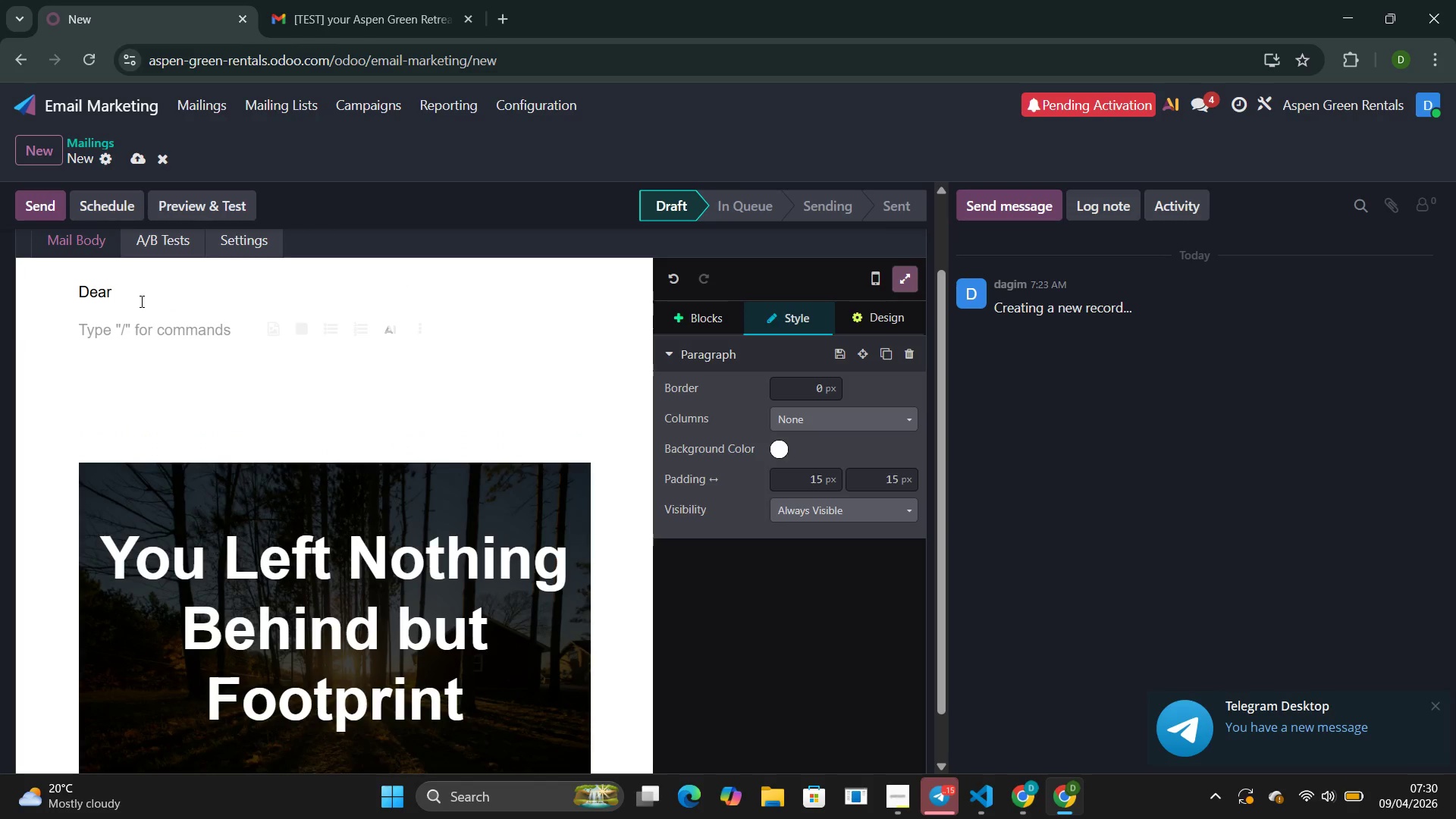 
type(we hope the qu)
 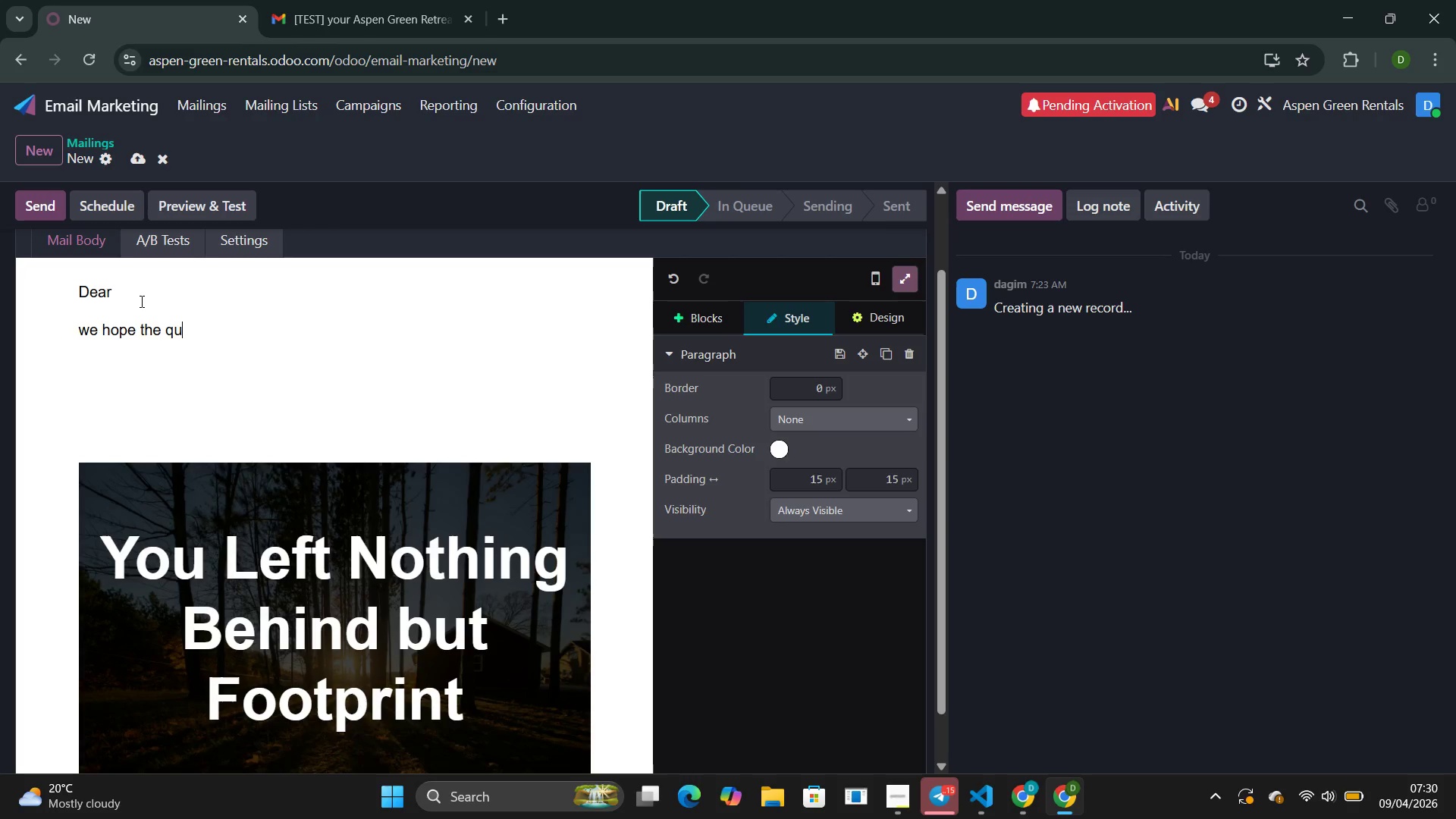 
type(iet of the mountain )
key(Backspace)
type(s followed you home )
 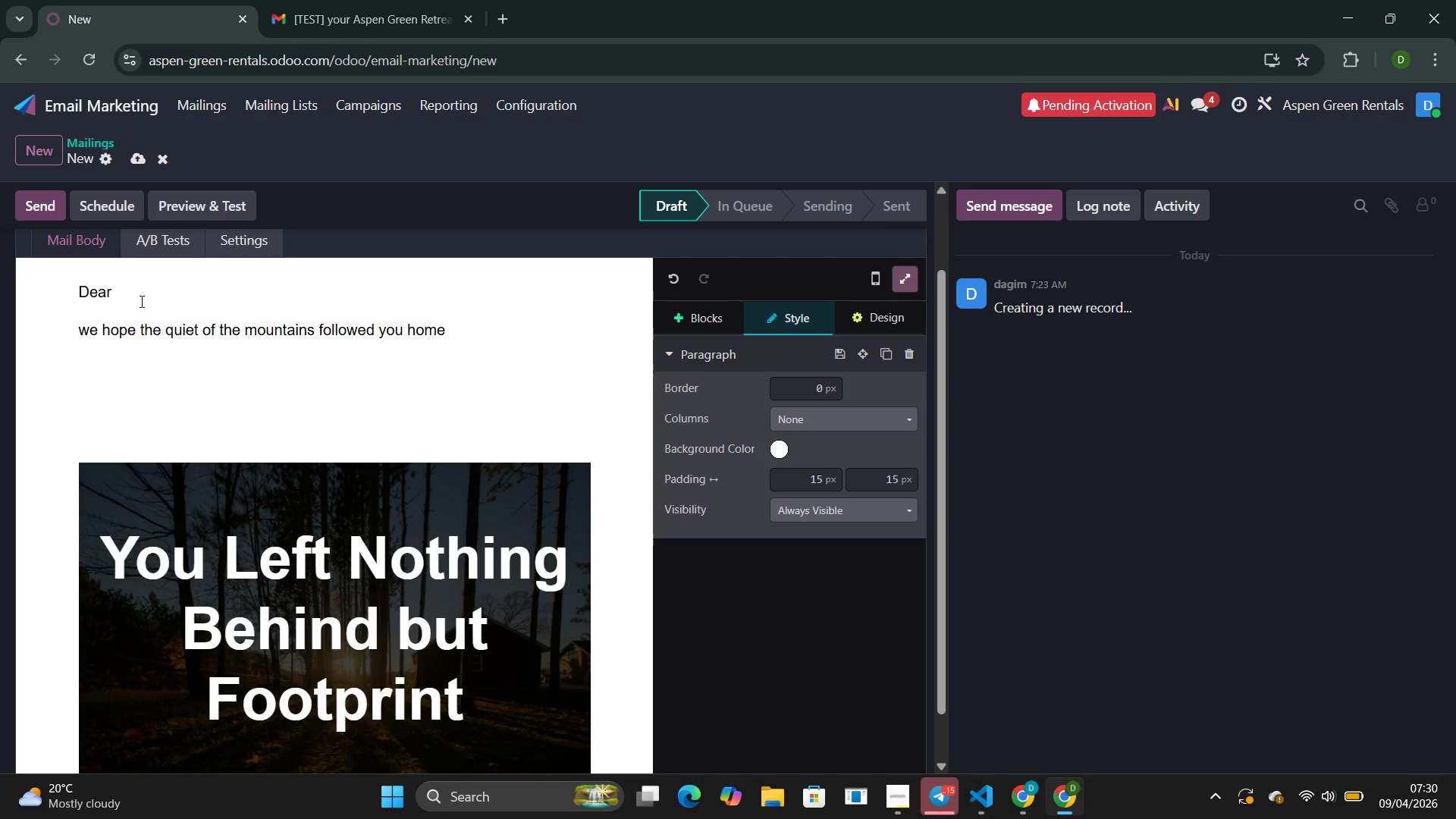 
key(Enter)
 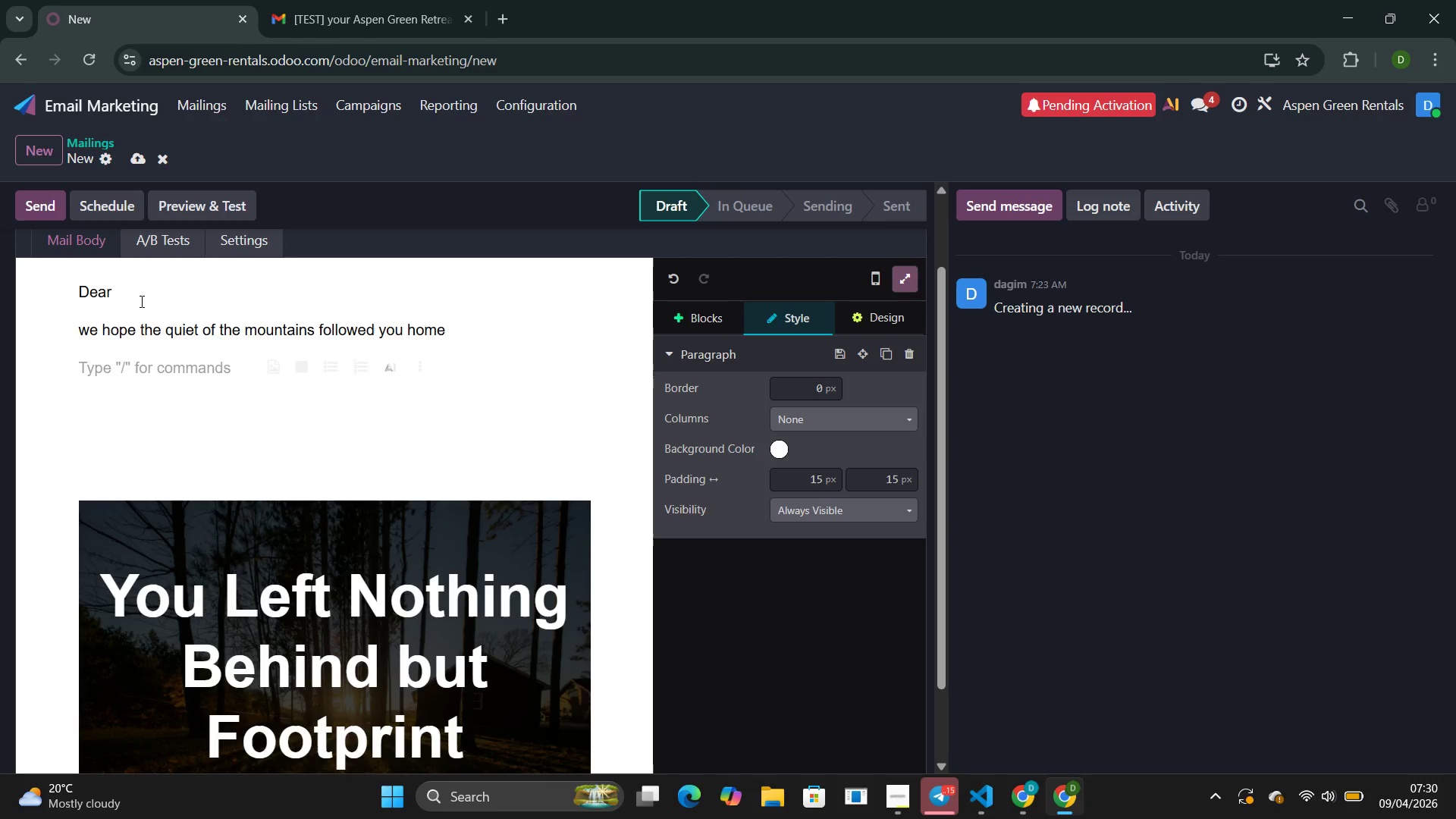 
type(your stay at as)
key(Backspace)
key(Backspace)
type(Aspen Green was more than a vacation BY choosing a solsrt)
key(Backspace)
key(Backspace)
key(Backspace)
type(ar )
key(Backspace)
type(-powe)
 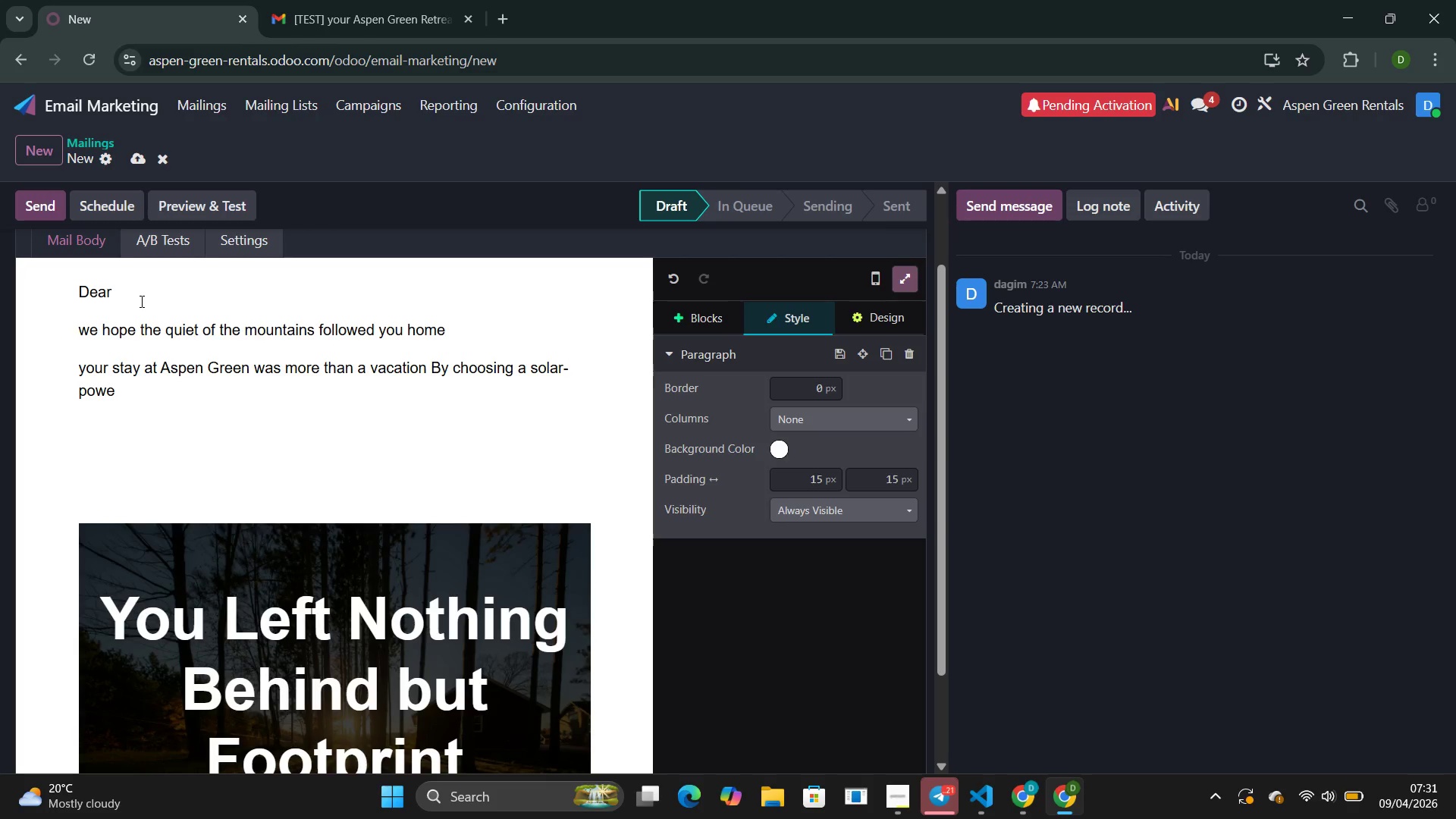 
type(red )
key(Backspace)
type(, off-grid propety,you became an active partb)
key(Backspace)
type(ner in preserving the ci)
key(Backspace)
type(olorado Rockies -n )
key(Backspace)
key(Backspace)
type( and we hav the number )
 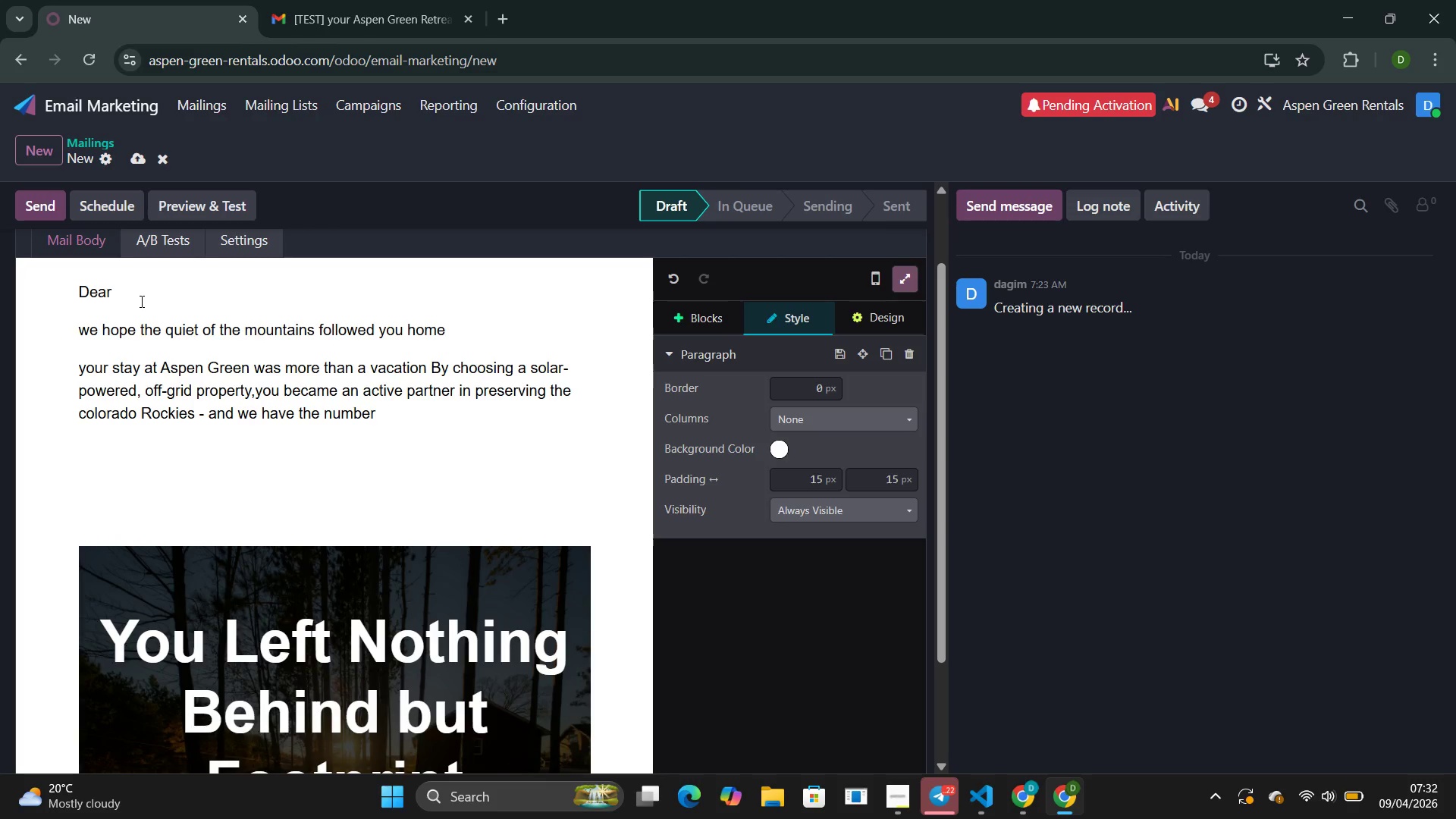 
wait(11.64)
 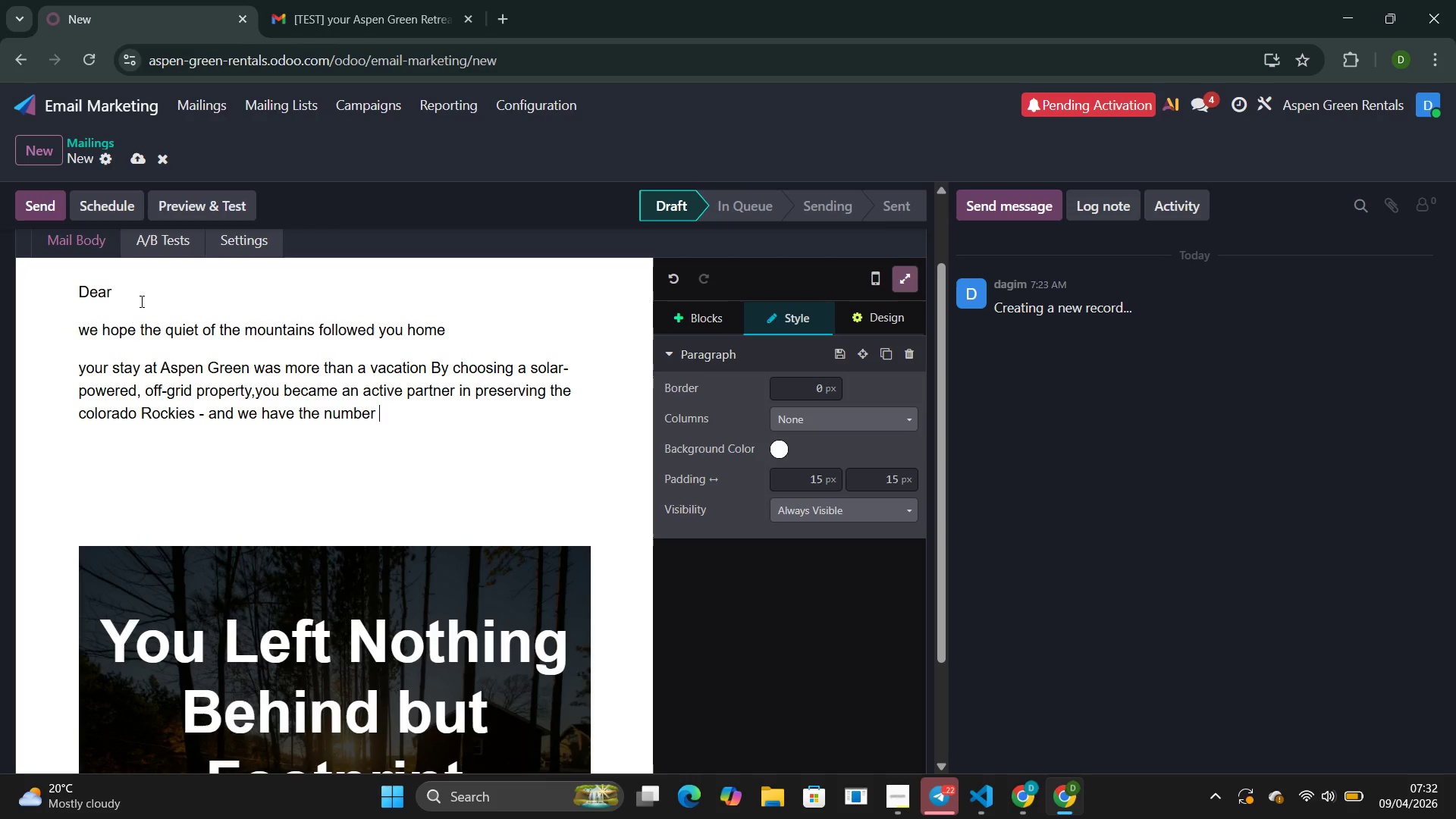 
type(t)
key(Backspace)
type(pri)
key(Backspace)
type(ovi)
 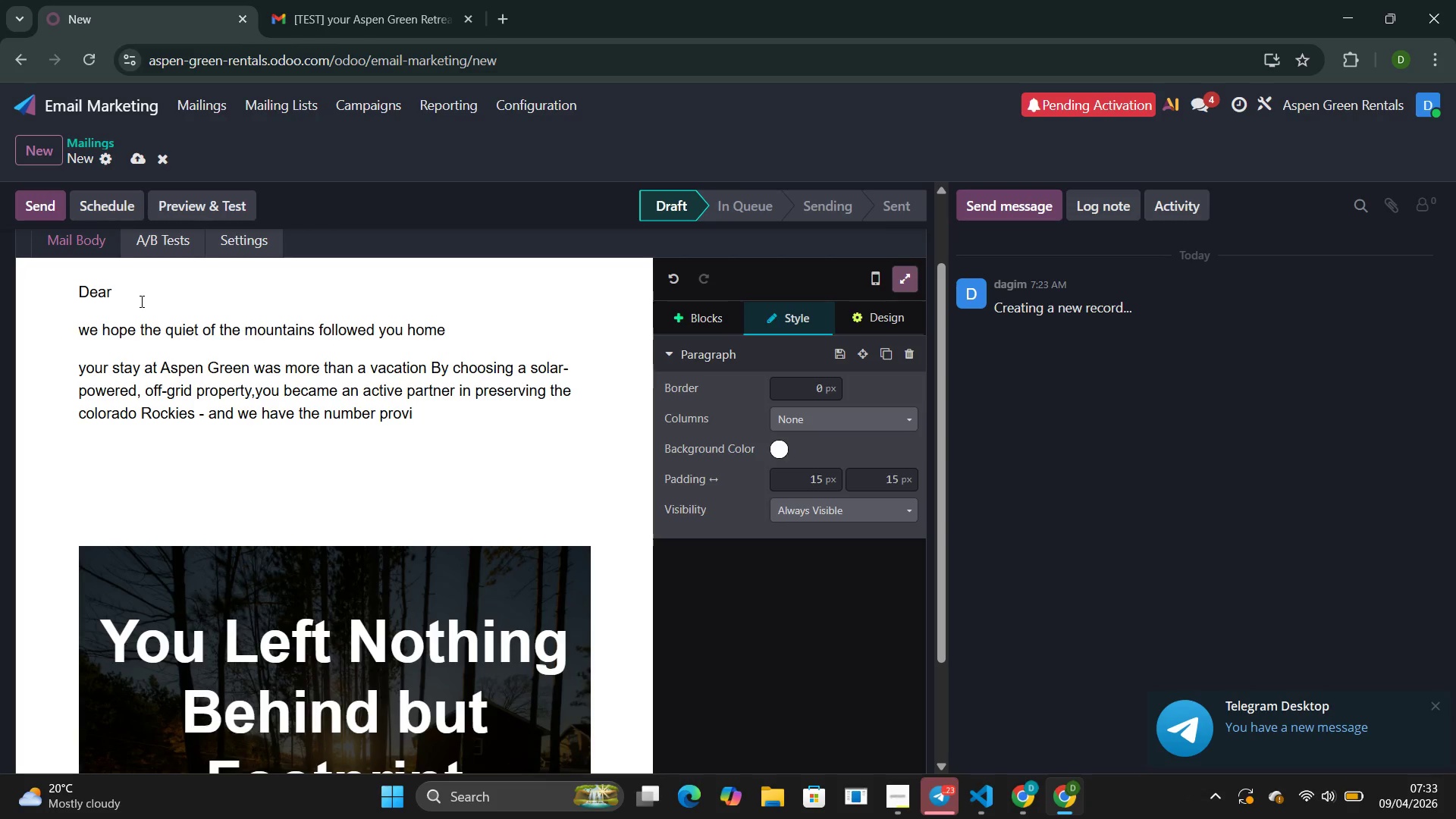 
wait(6.27)
 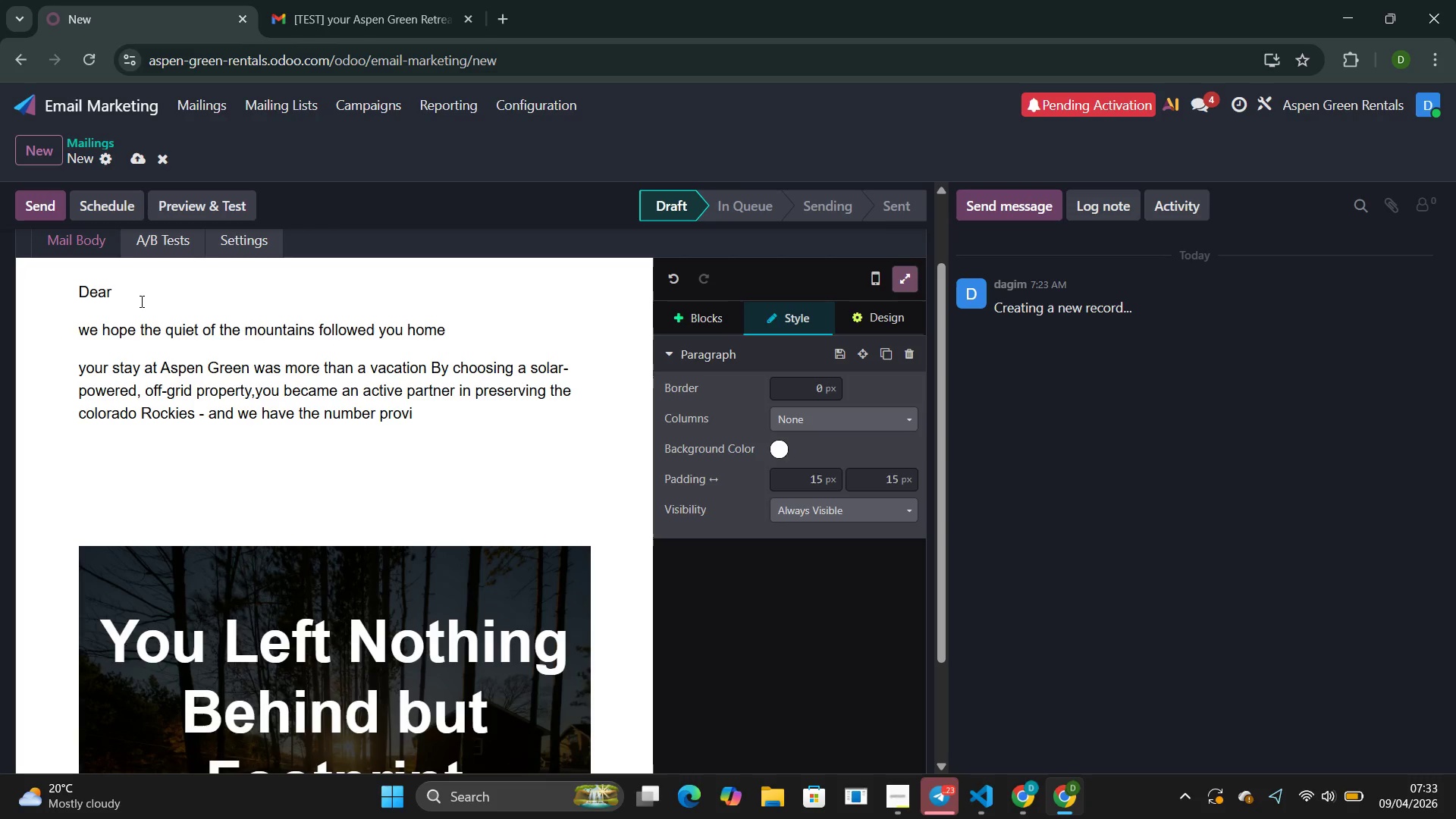 
key(Backspace)
type(e it .)
 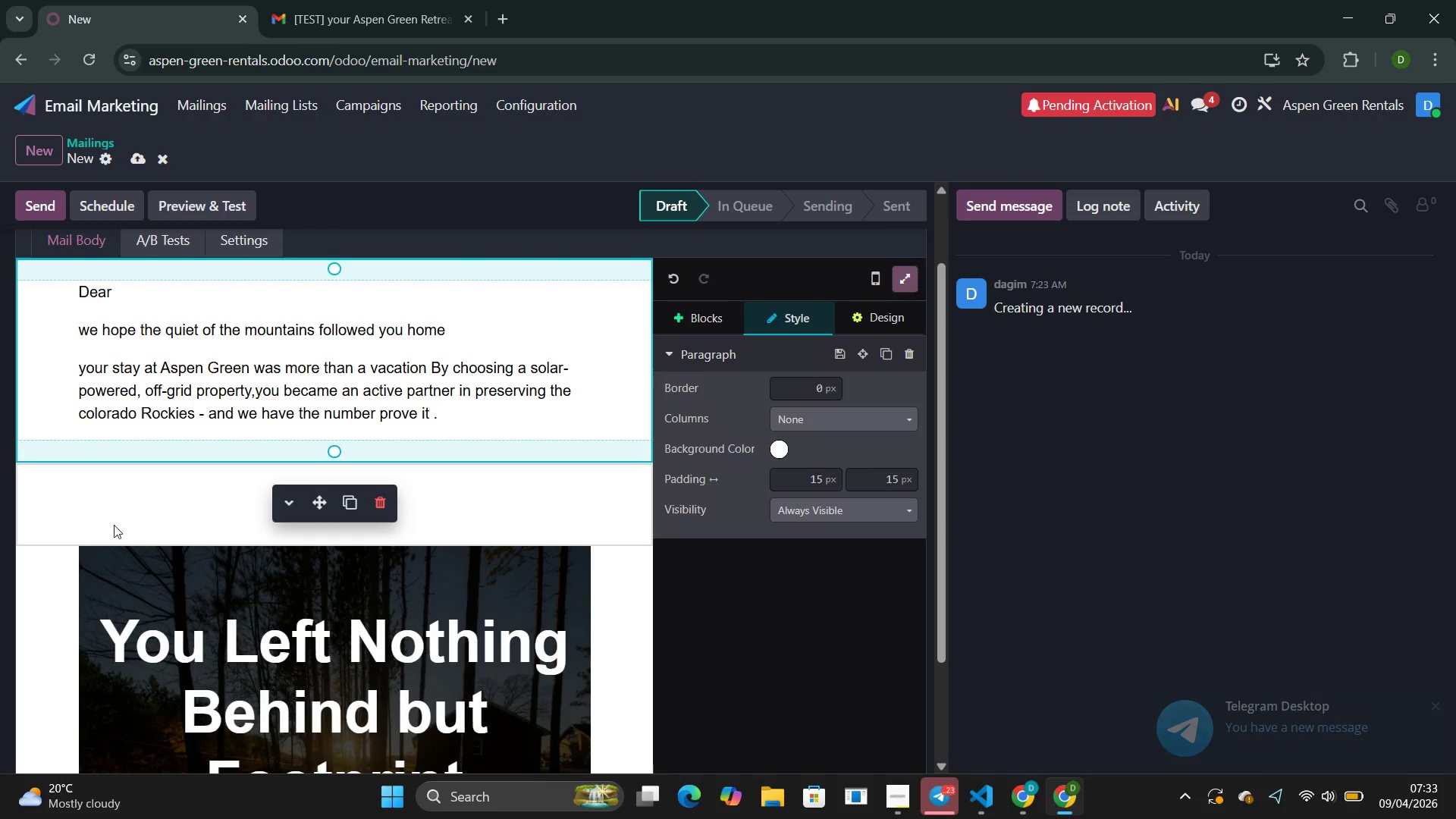 
left_click([118, 514])
 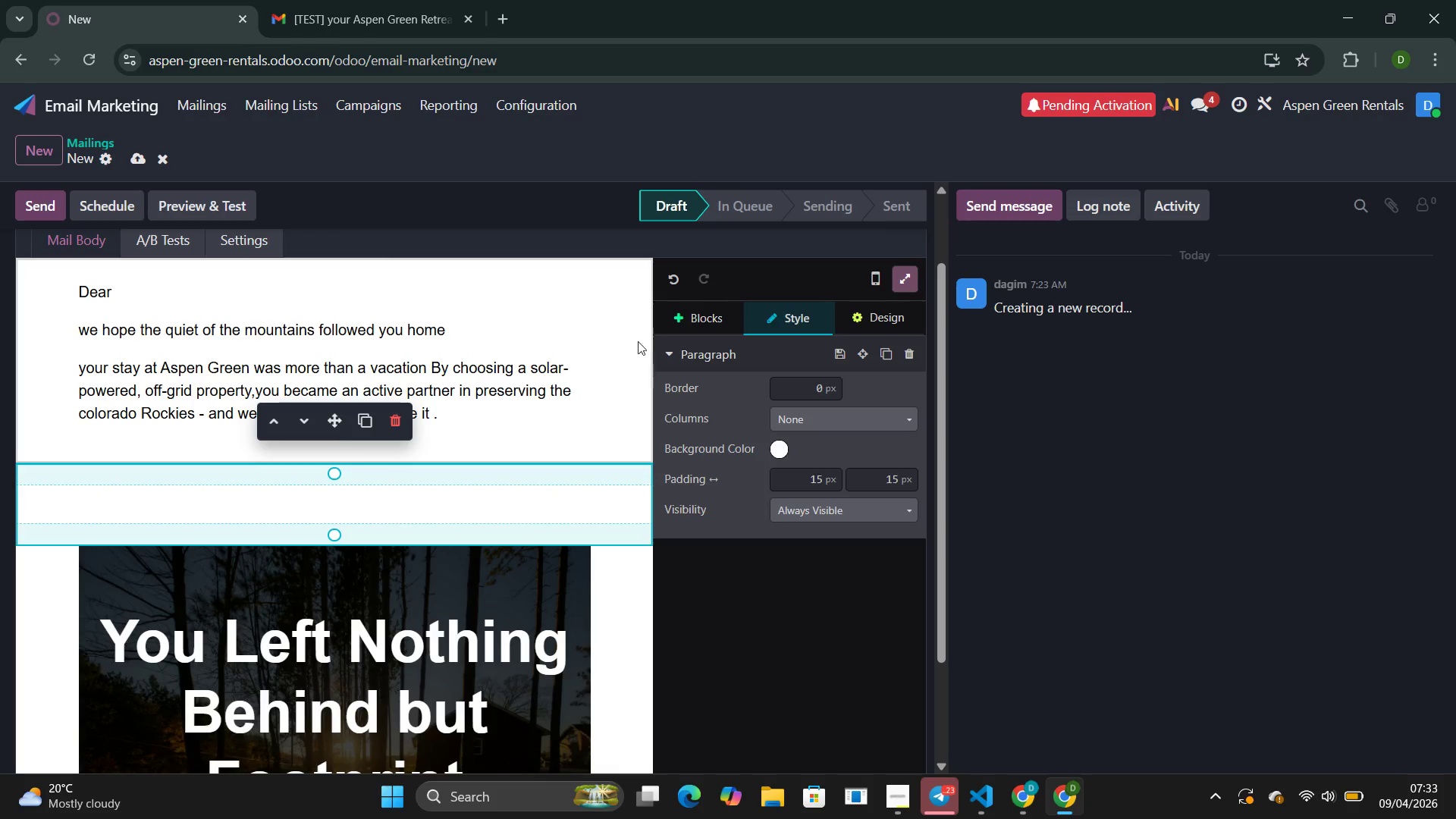 
wait(6.66)
 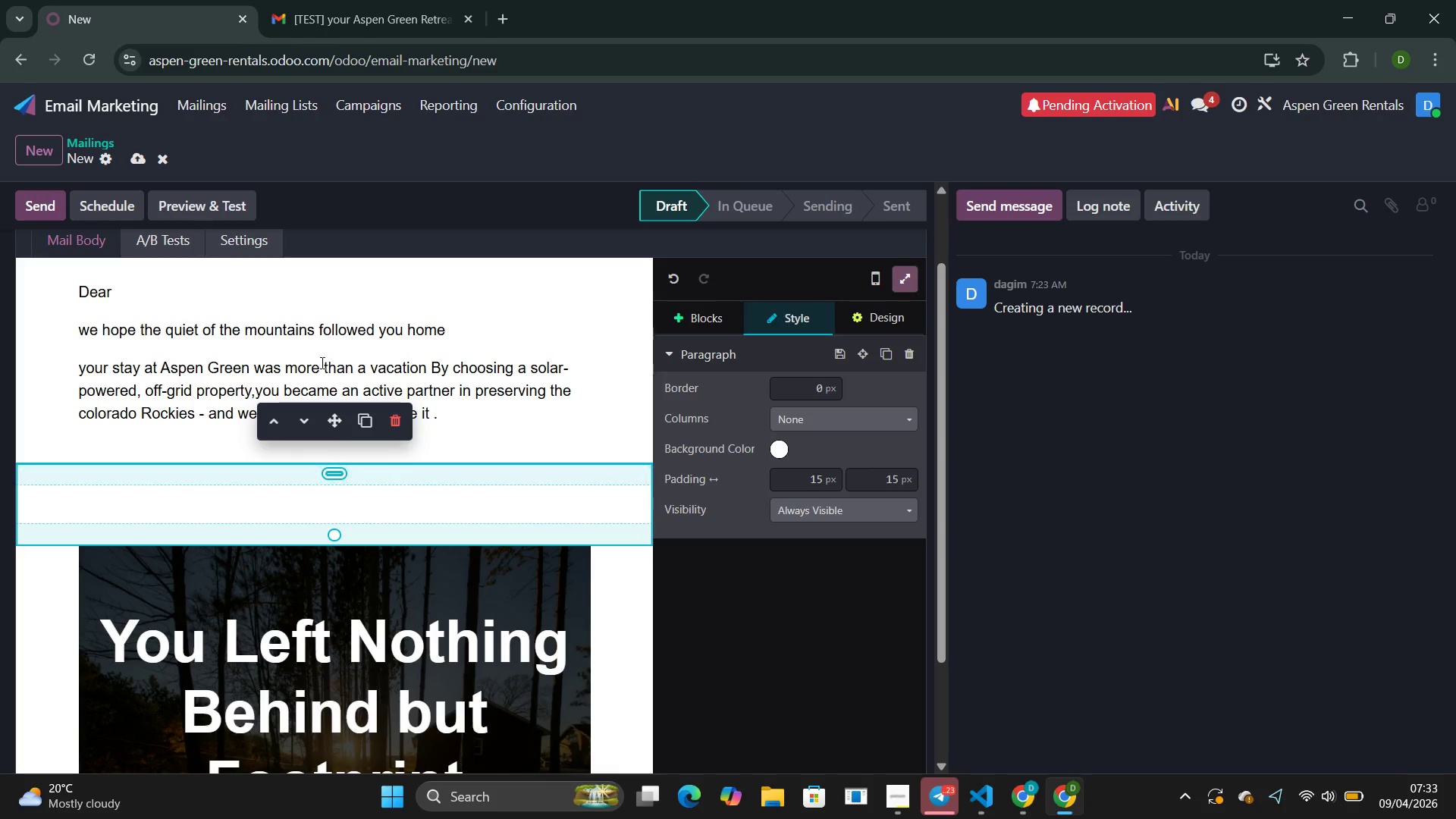 
left_click([419, 394])
 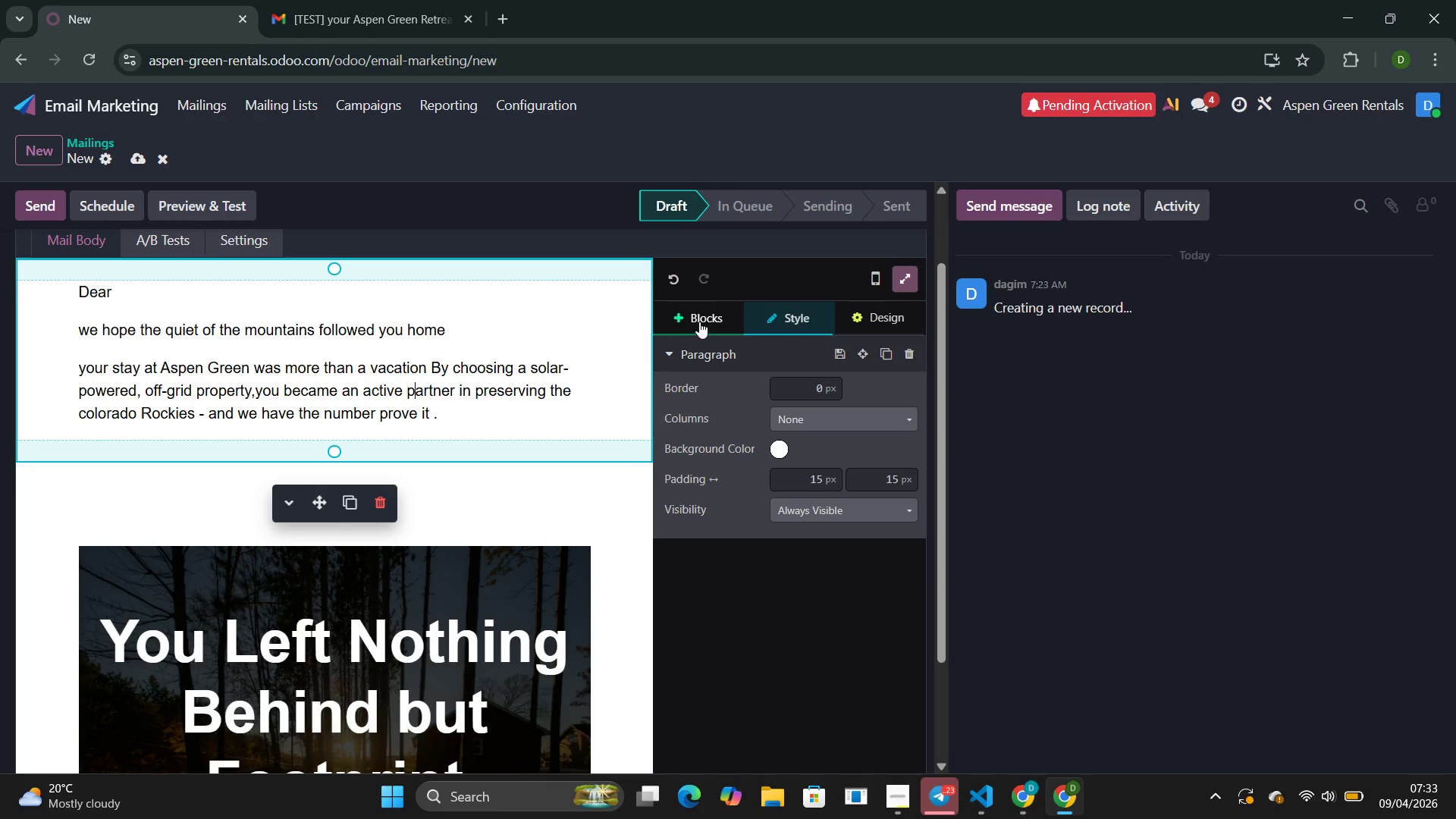 
left_click([699, 322])
 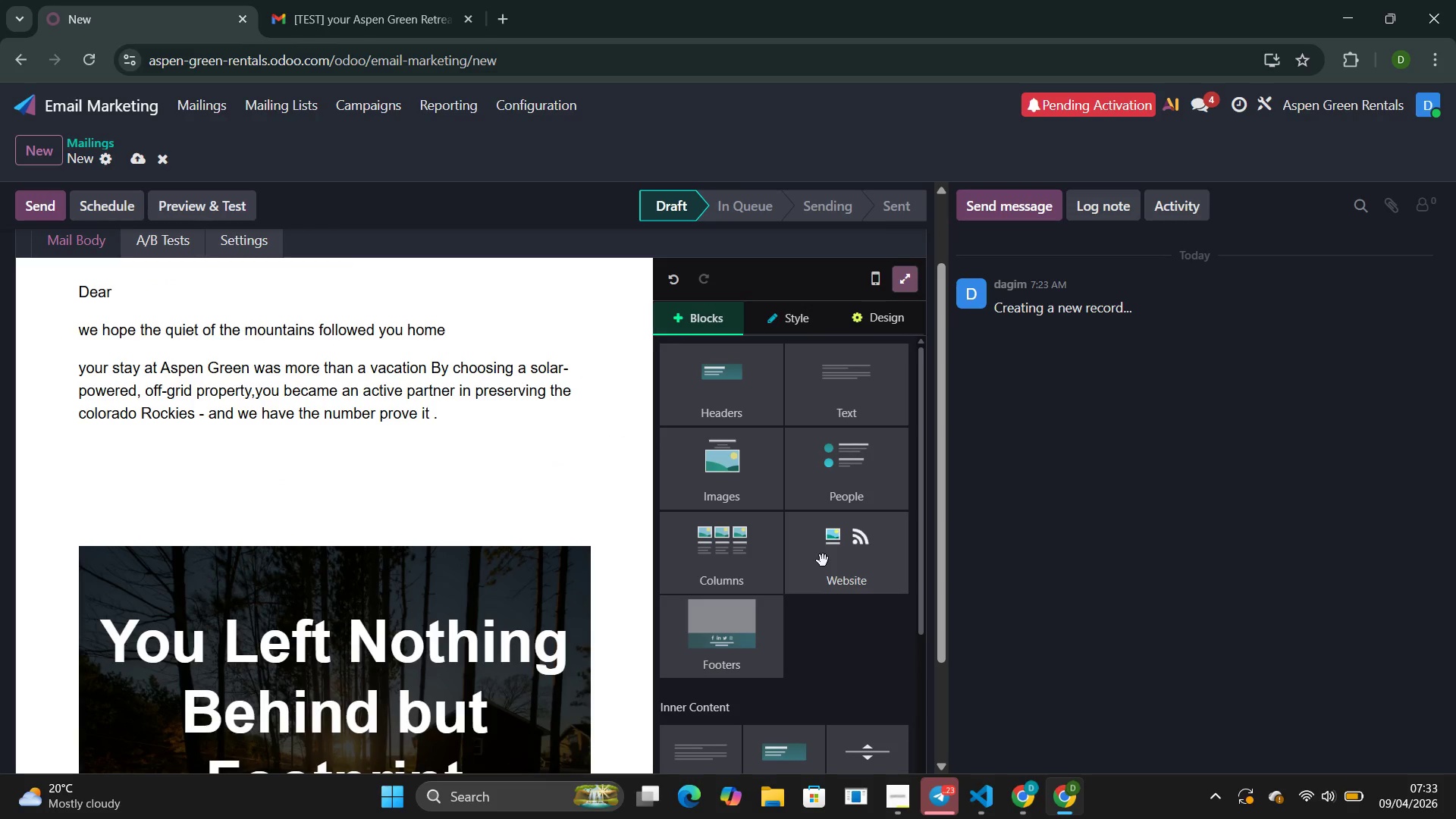 
mouse_move([715, 612])
 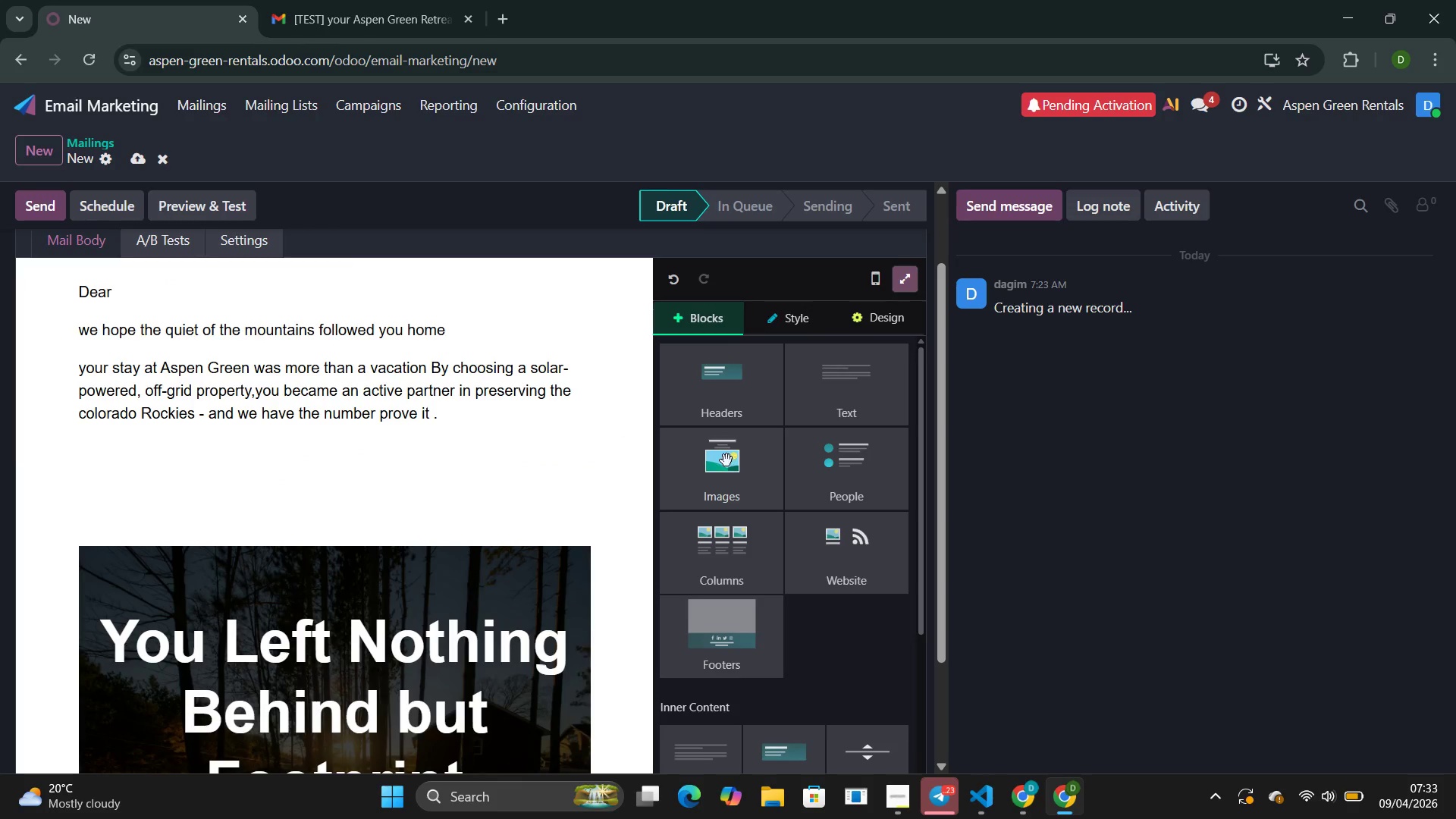 
left_click([733, 560])
 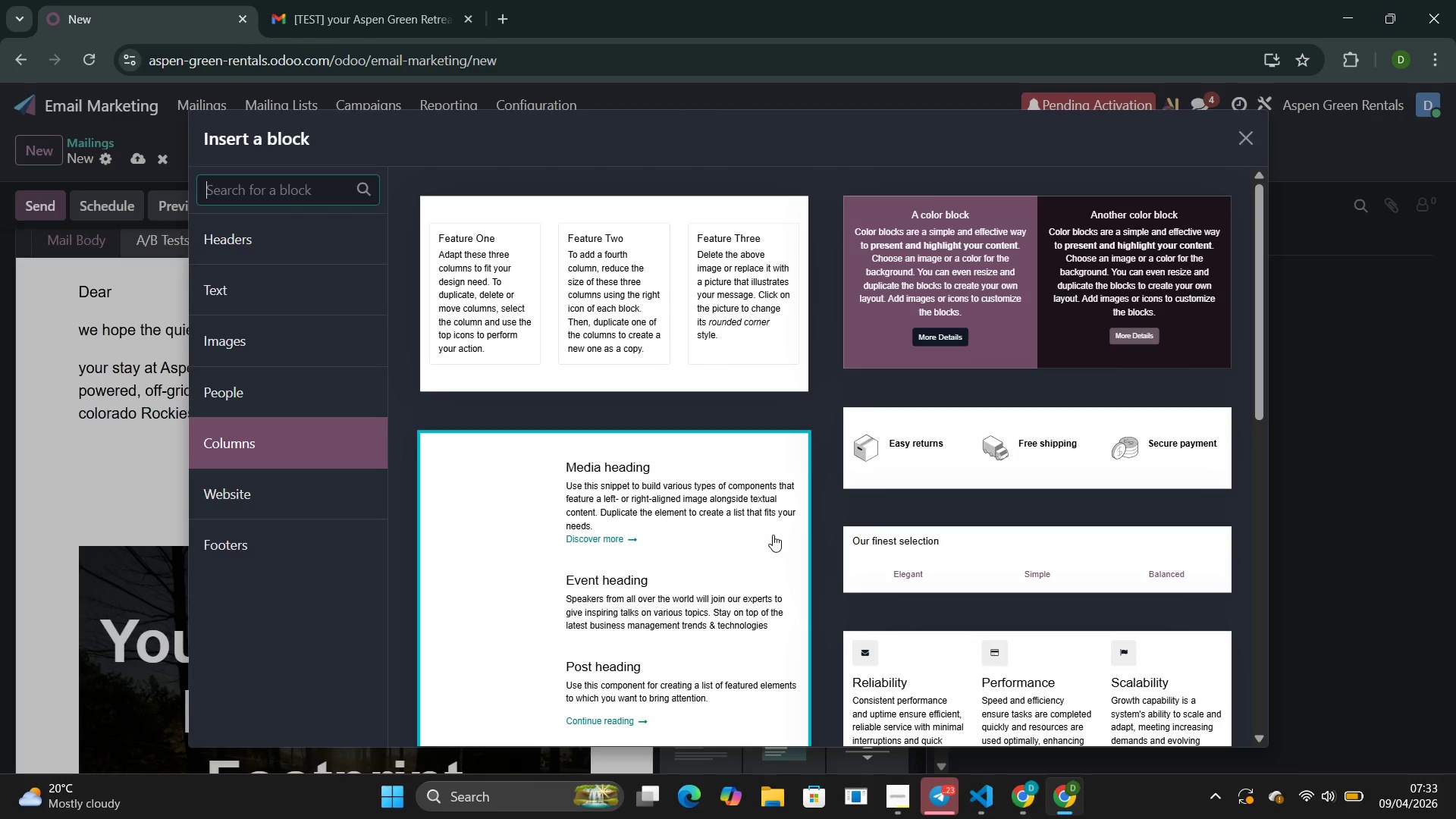 
scroll: coordinate [776, 536], scroll_direction: down, amount: 9.0
 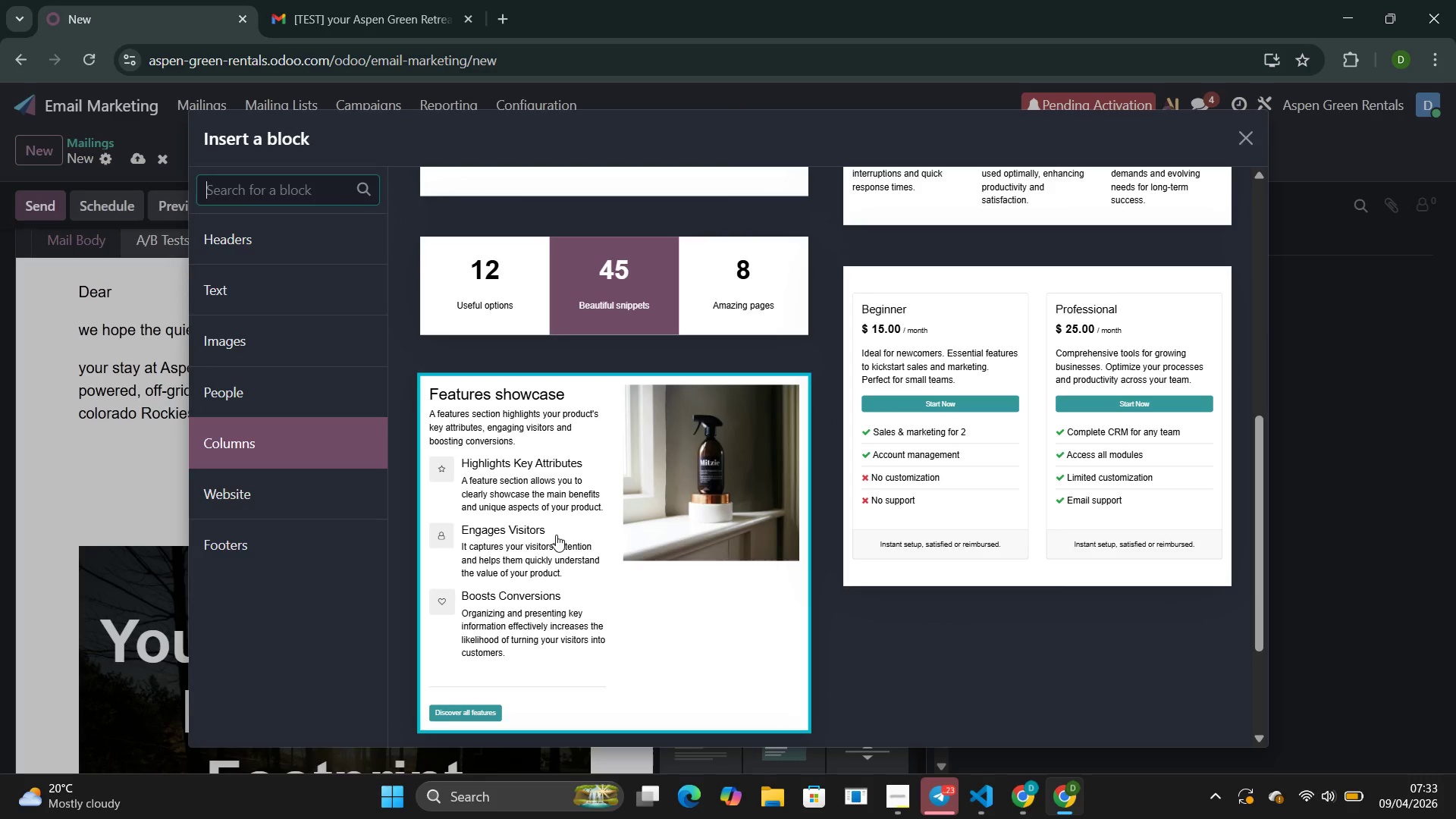 
wait(7.68)
 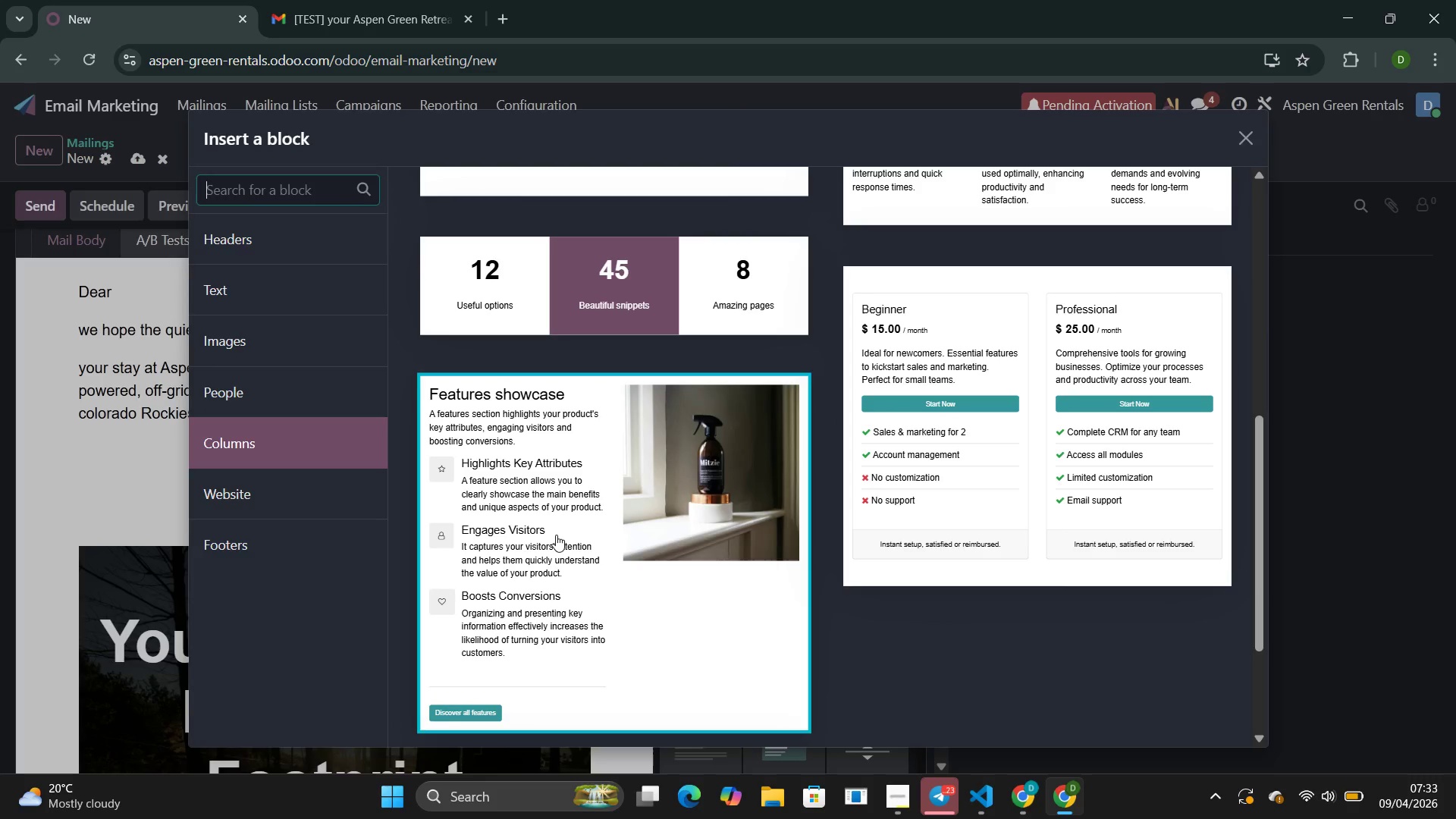 
left_click_drag(start_coordinate=[539, 585], to_coordinate=[557, 611])
 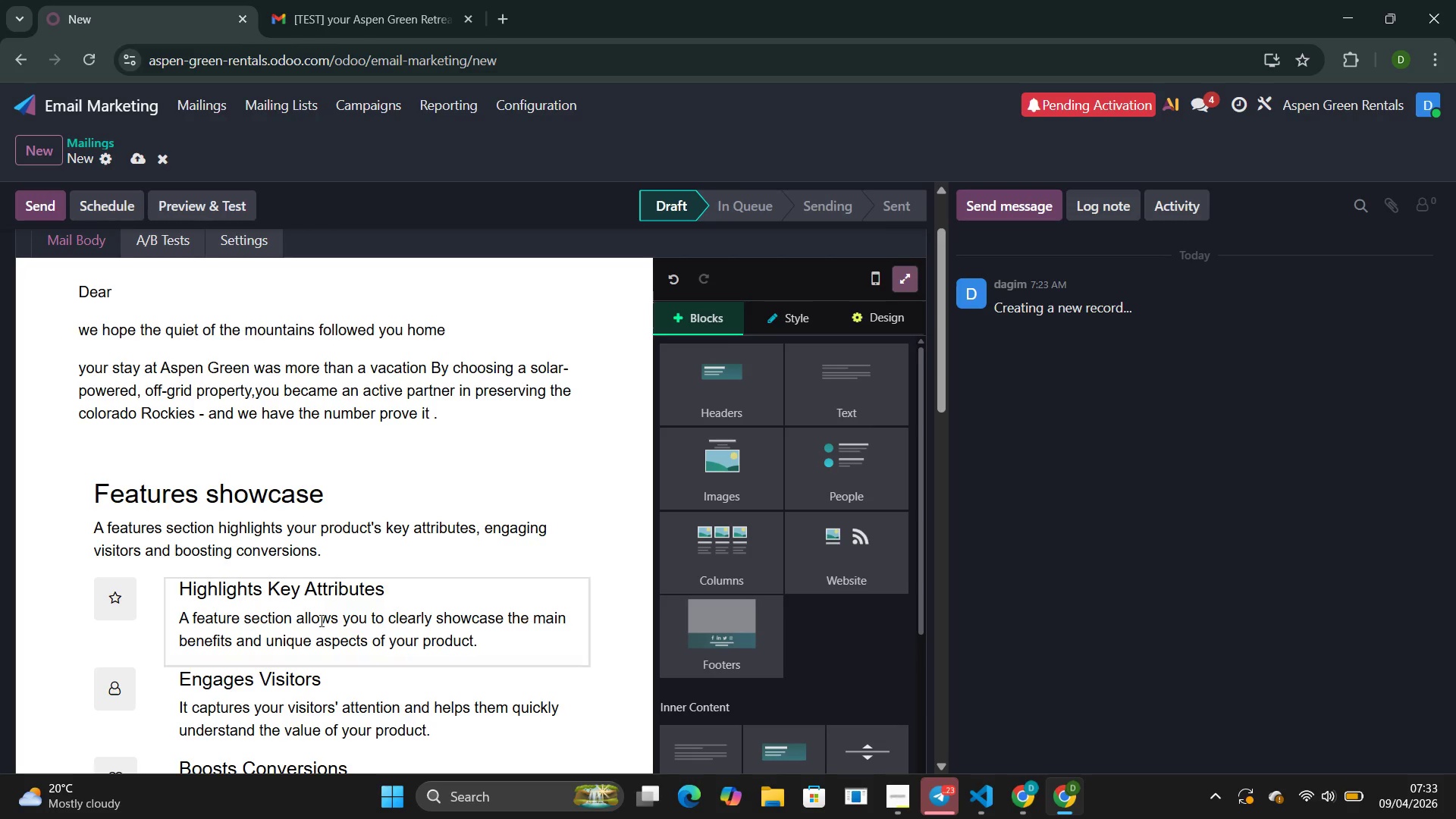 
scroll: coordinate [315, 663], scroll_direction: down, amount: 3.0
 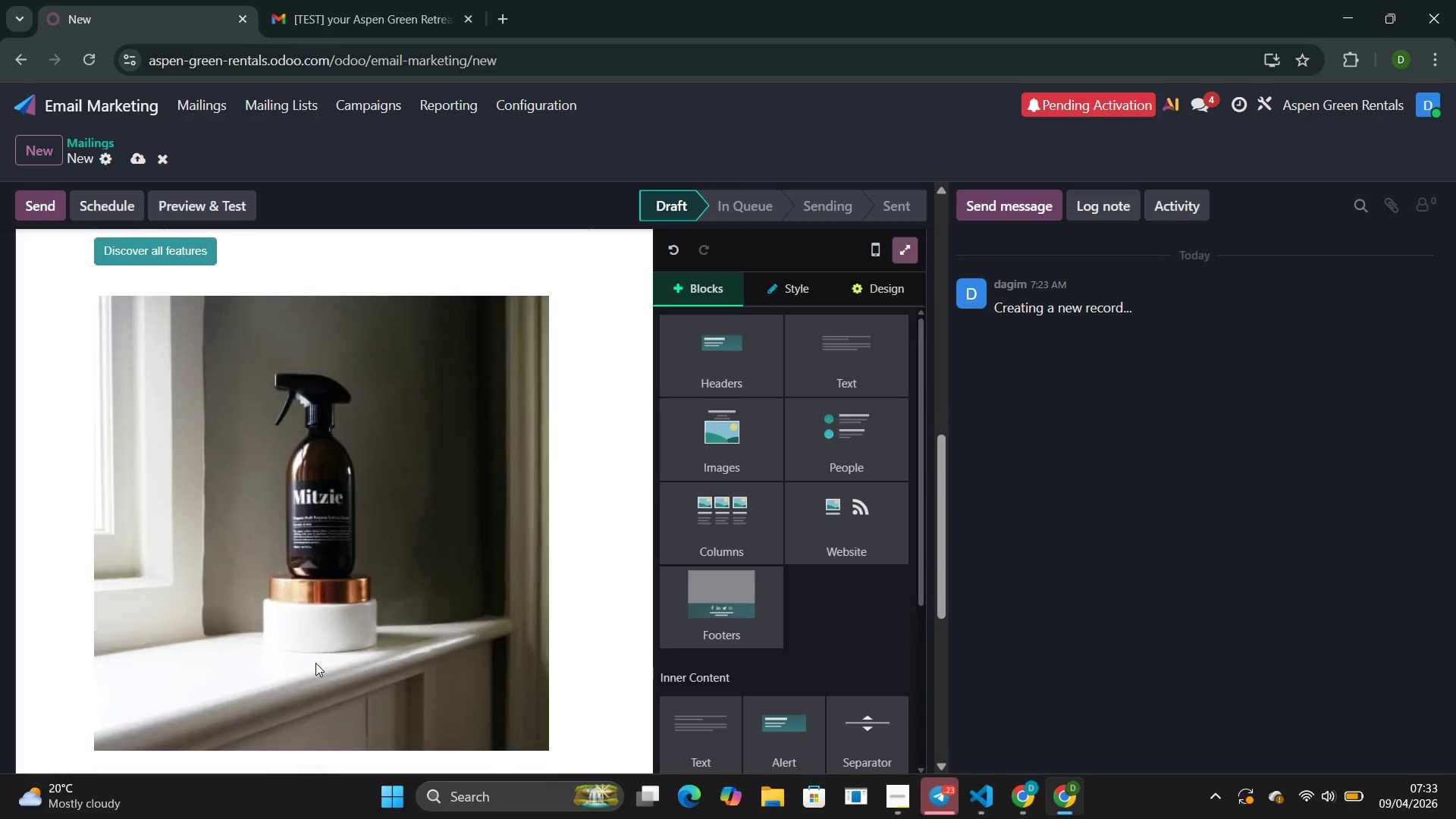 
left_click([329, 651])
 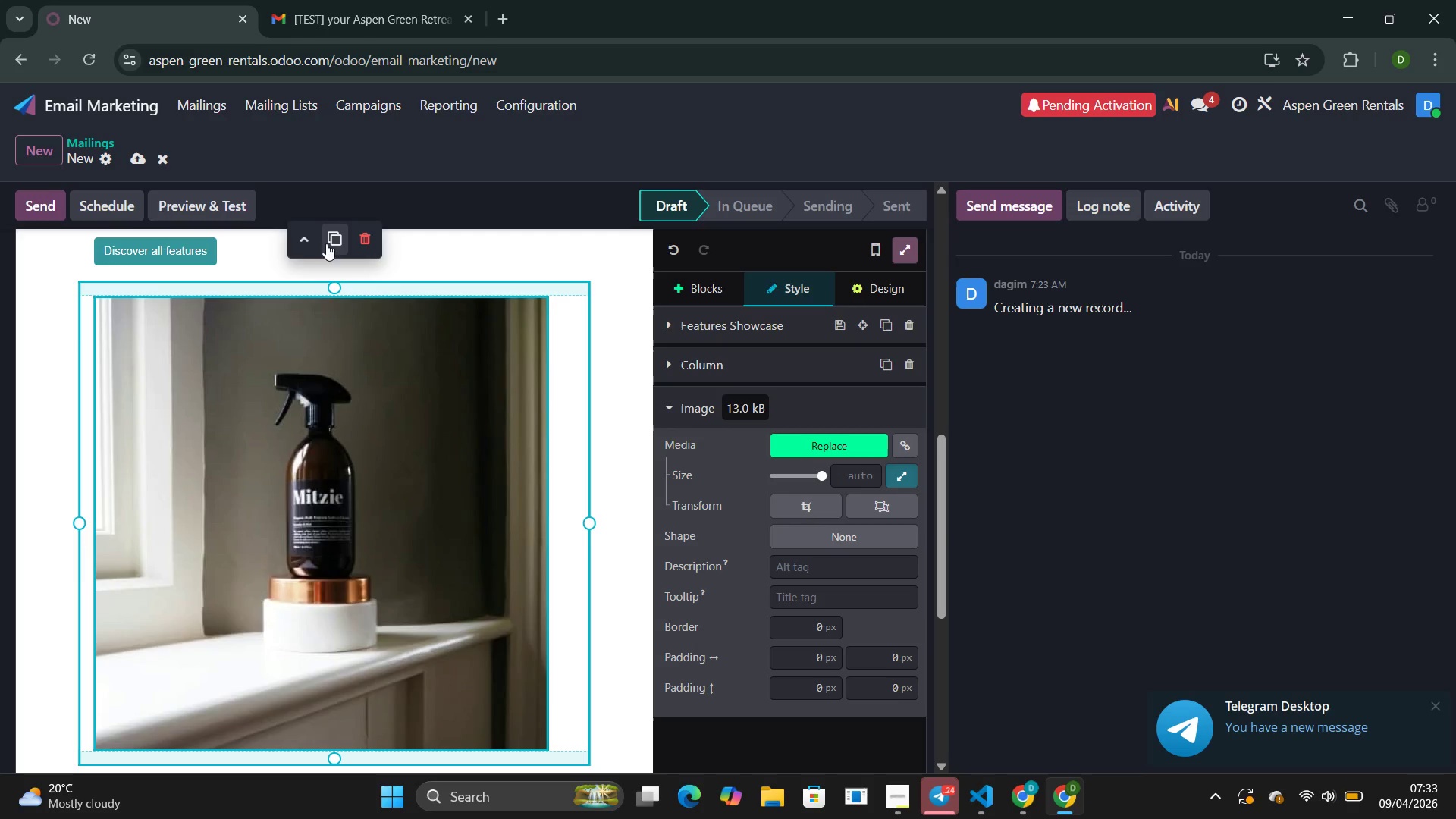 
scroll: coordinate [315, 663], scroll_direction: none, amount: 0.0
 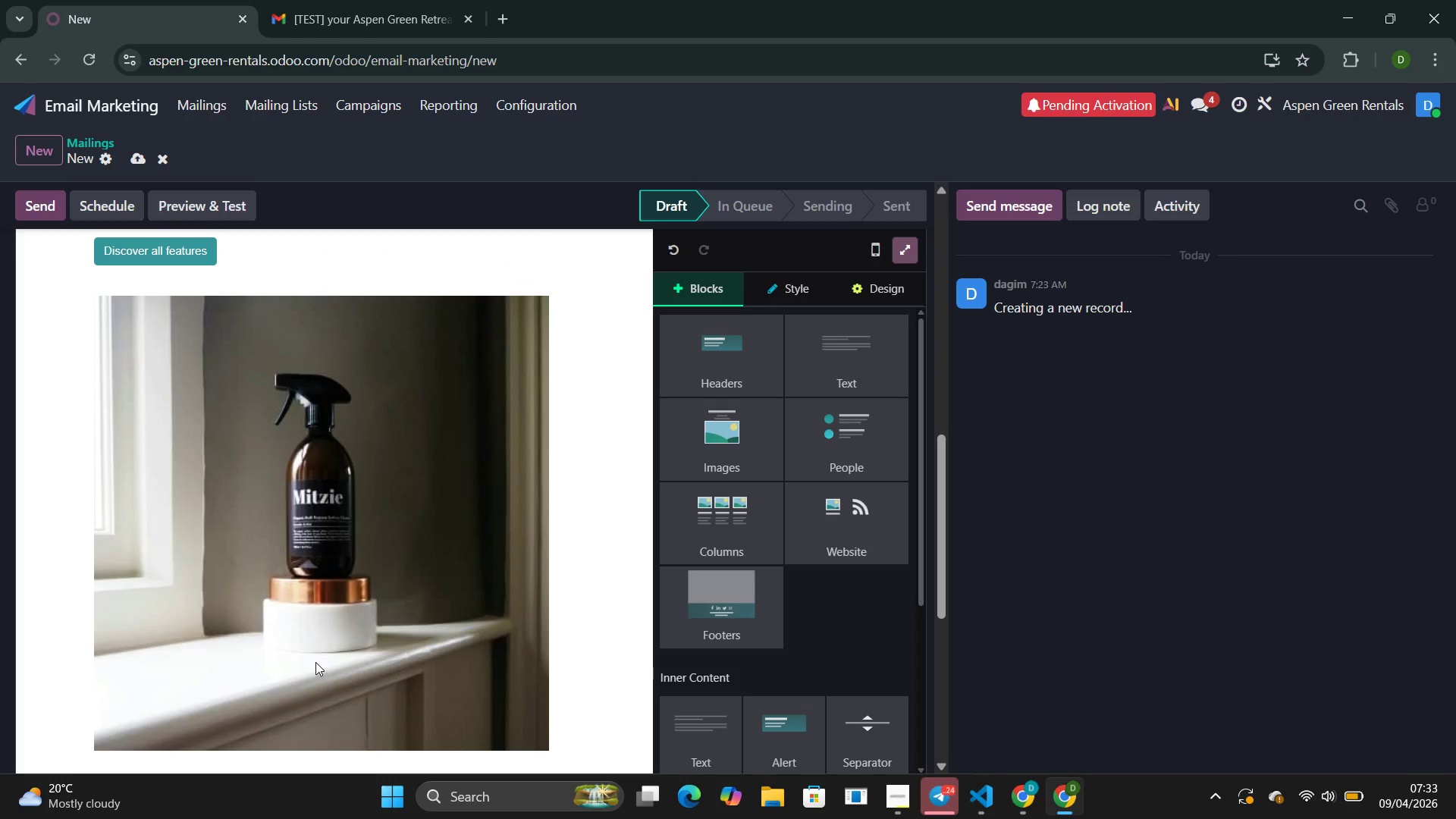 
wait(5.26)
 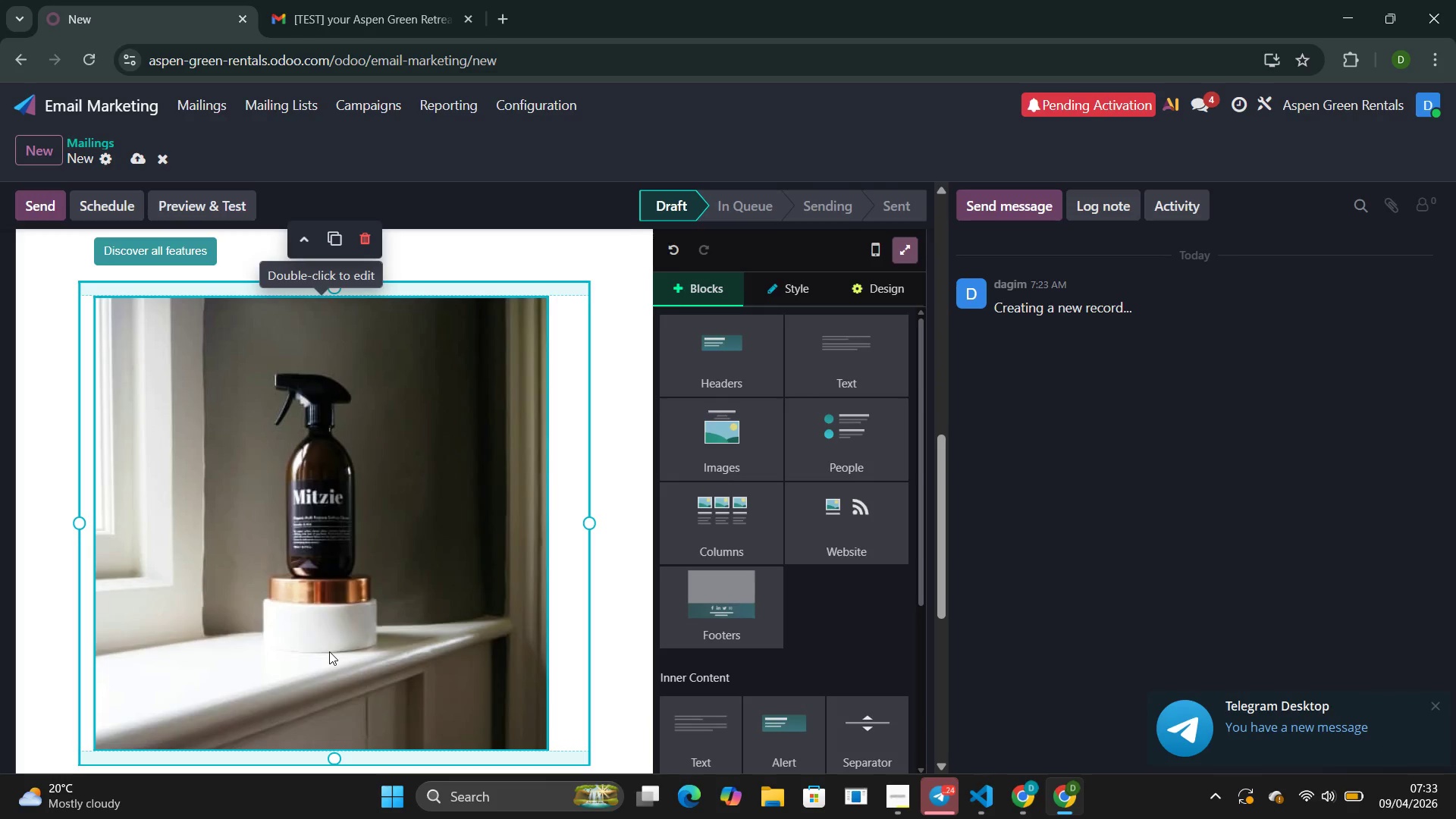 
left_click([369, 241])
 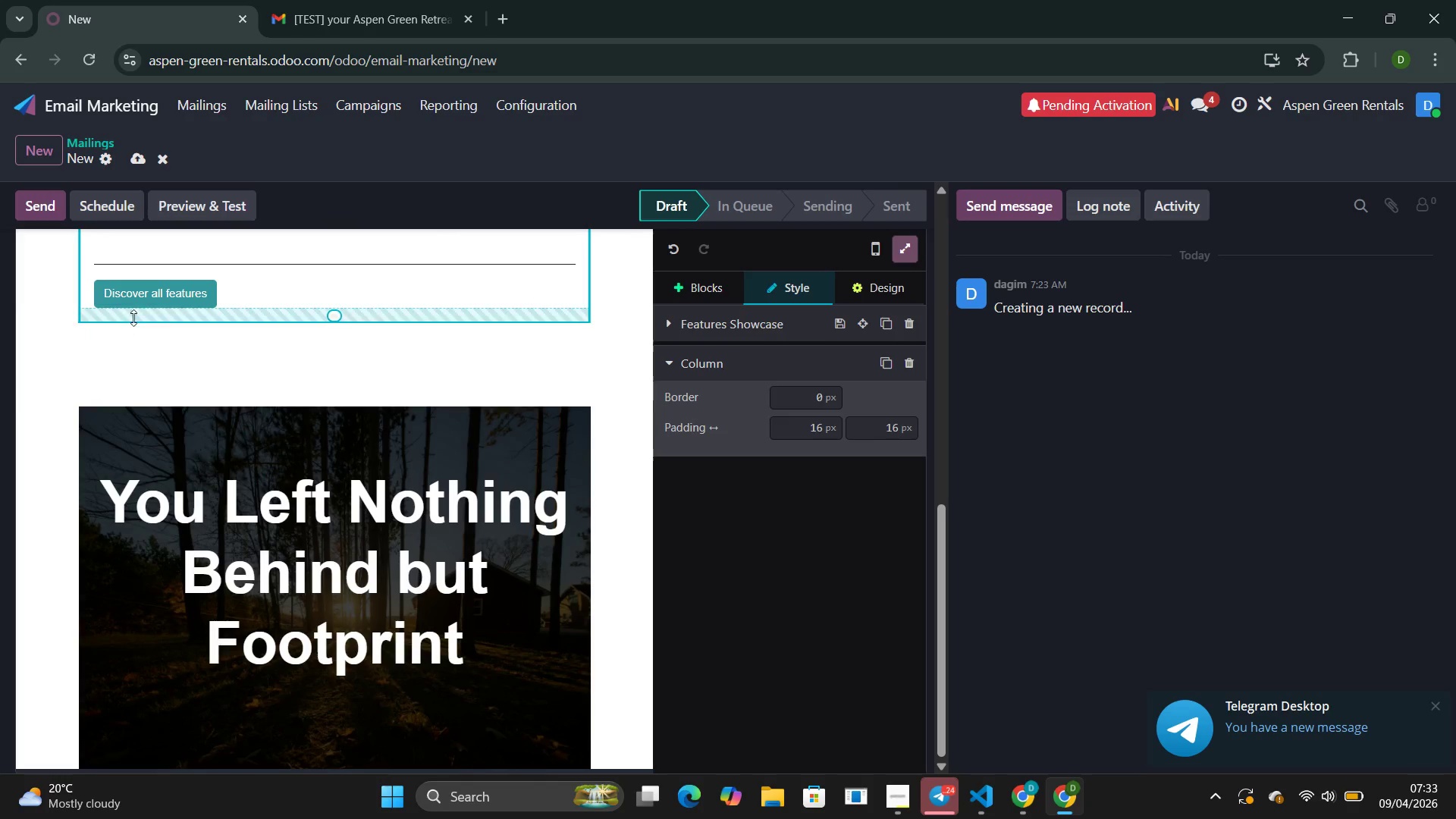 
scroll: coordinate [199, 300], scroll_direction: up, amount: 1.0
 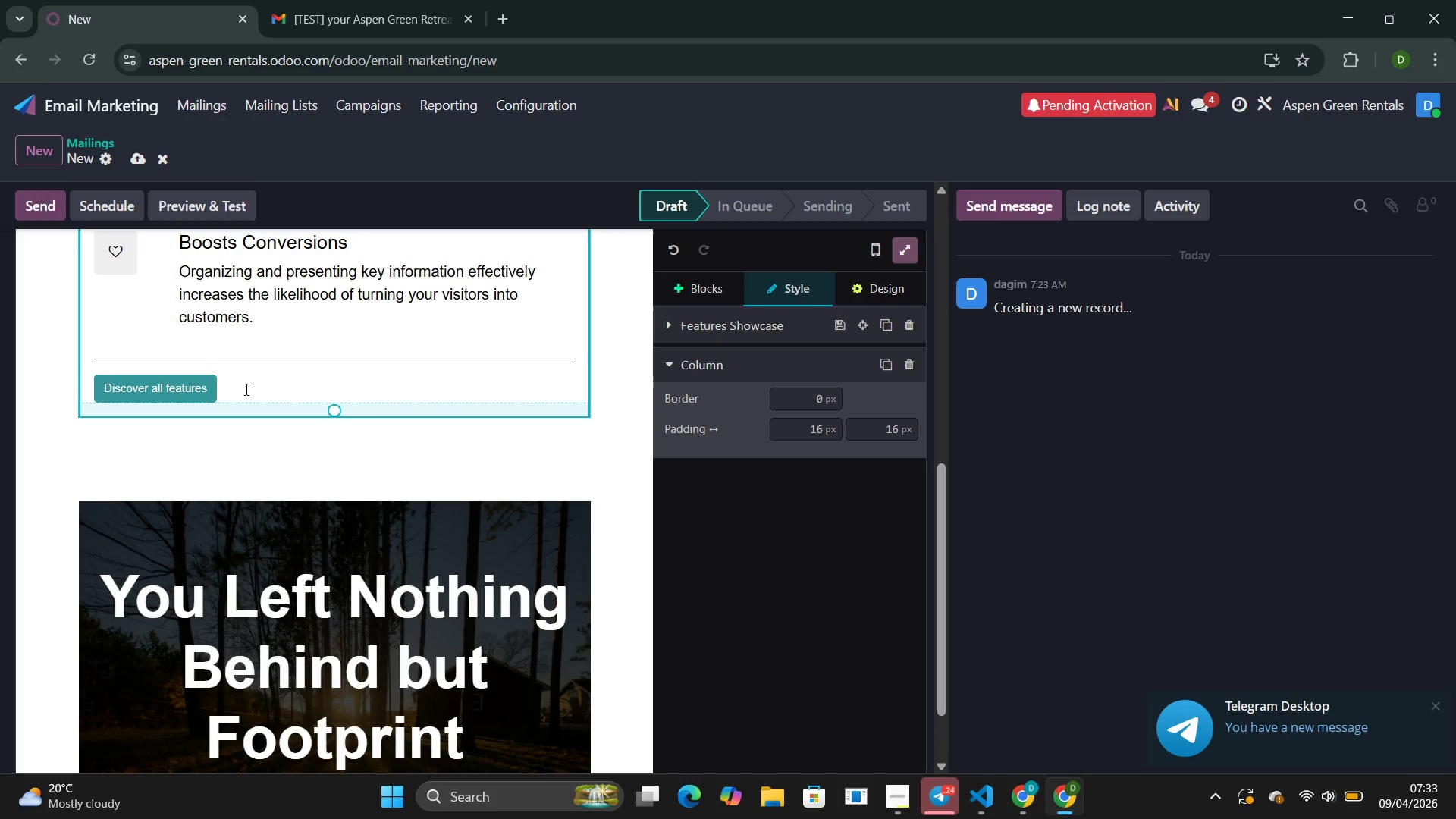 
left_click_drag(start_coordinate=[245, 389], to_coordinate=[44, 395])
 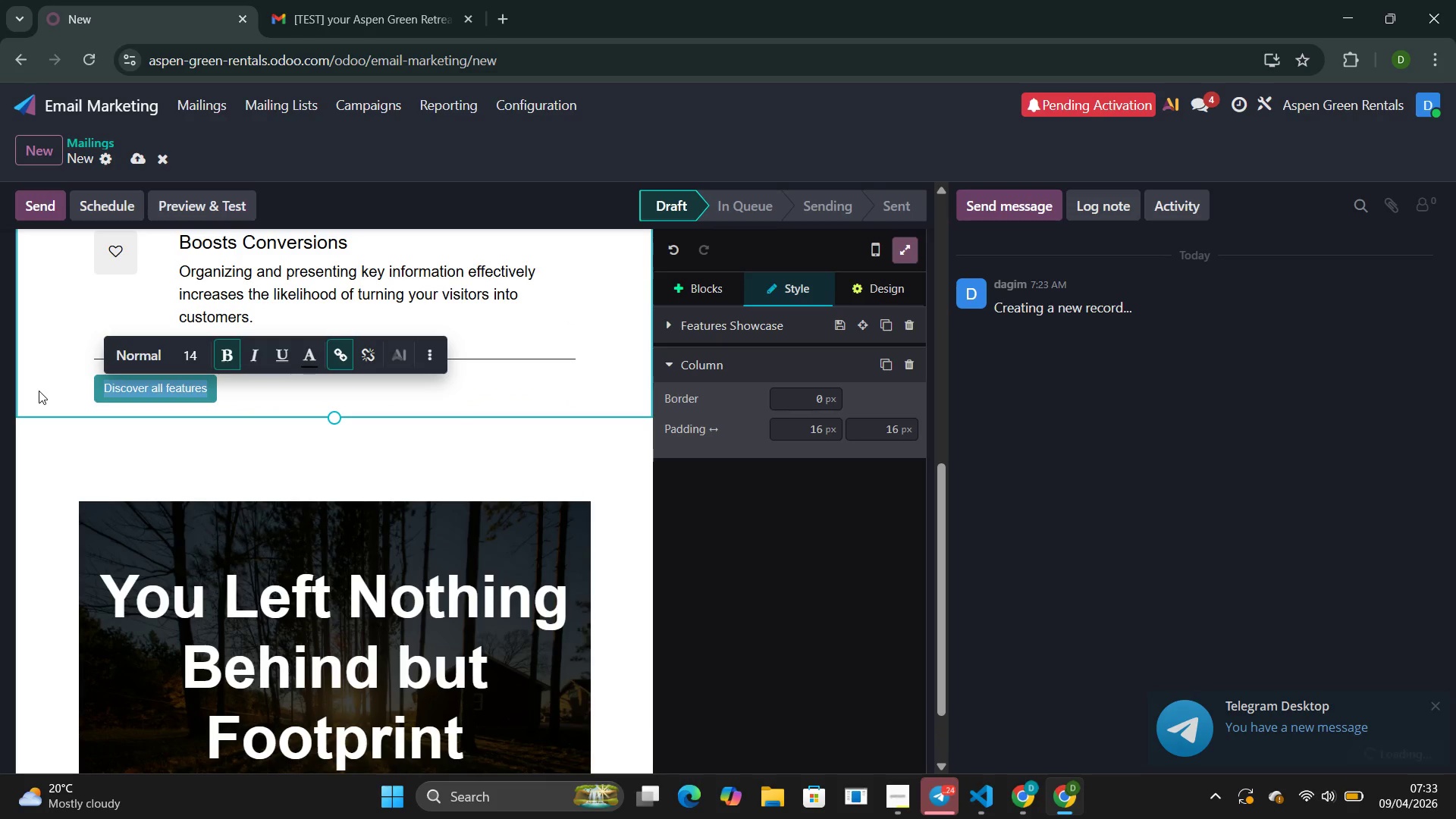 
key(Backspace)
 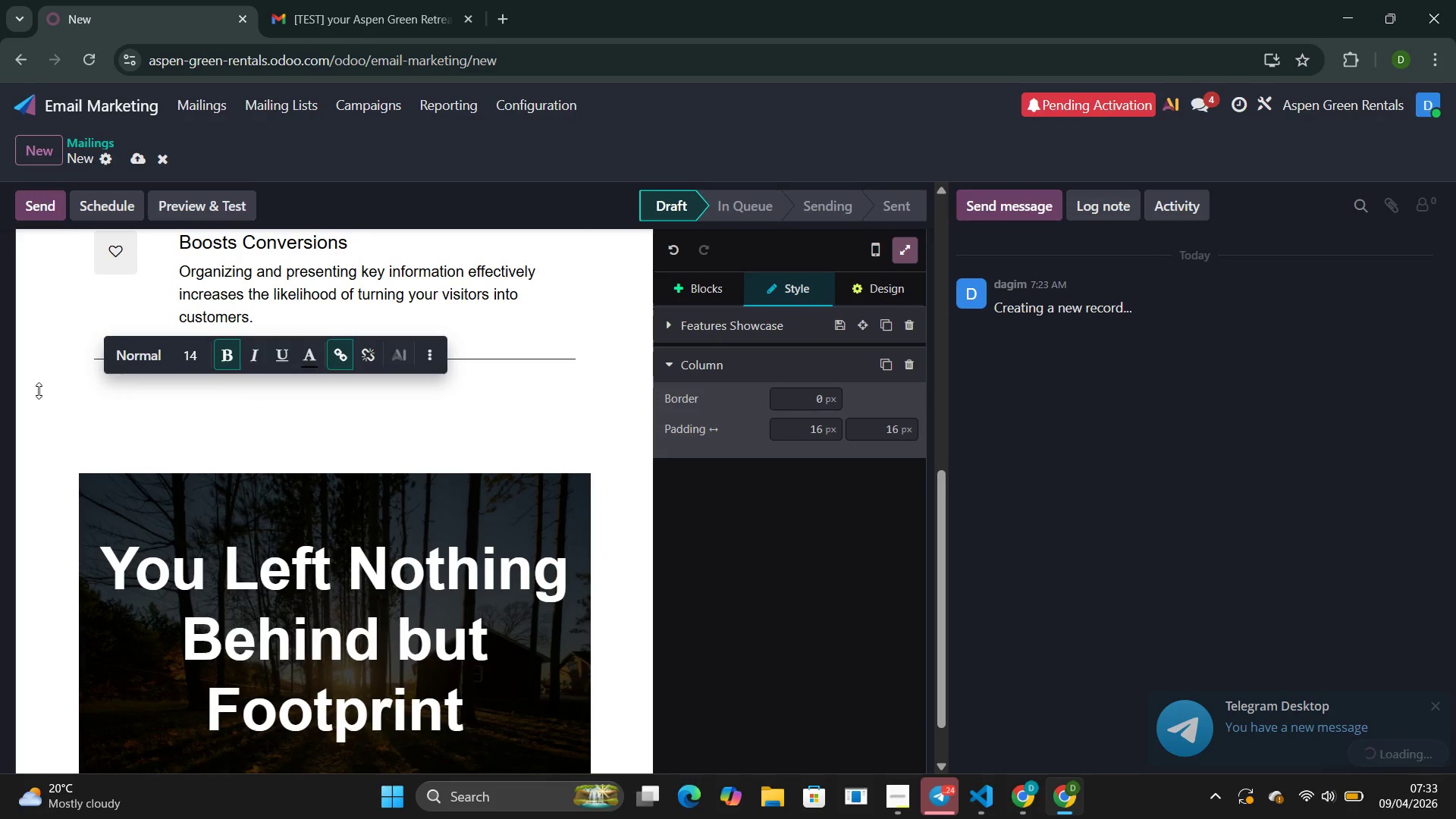 
hold_key(key=Backspace, duration=9.03)
 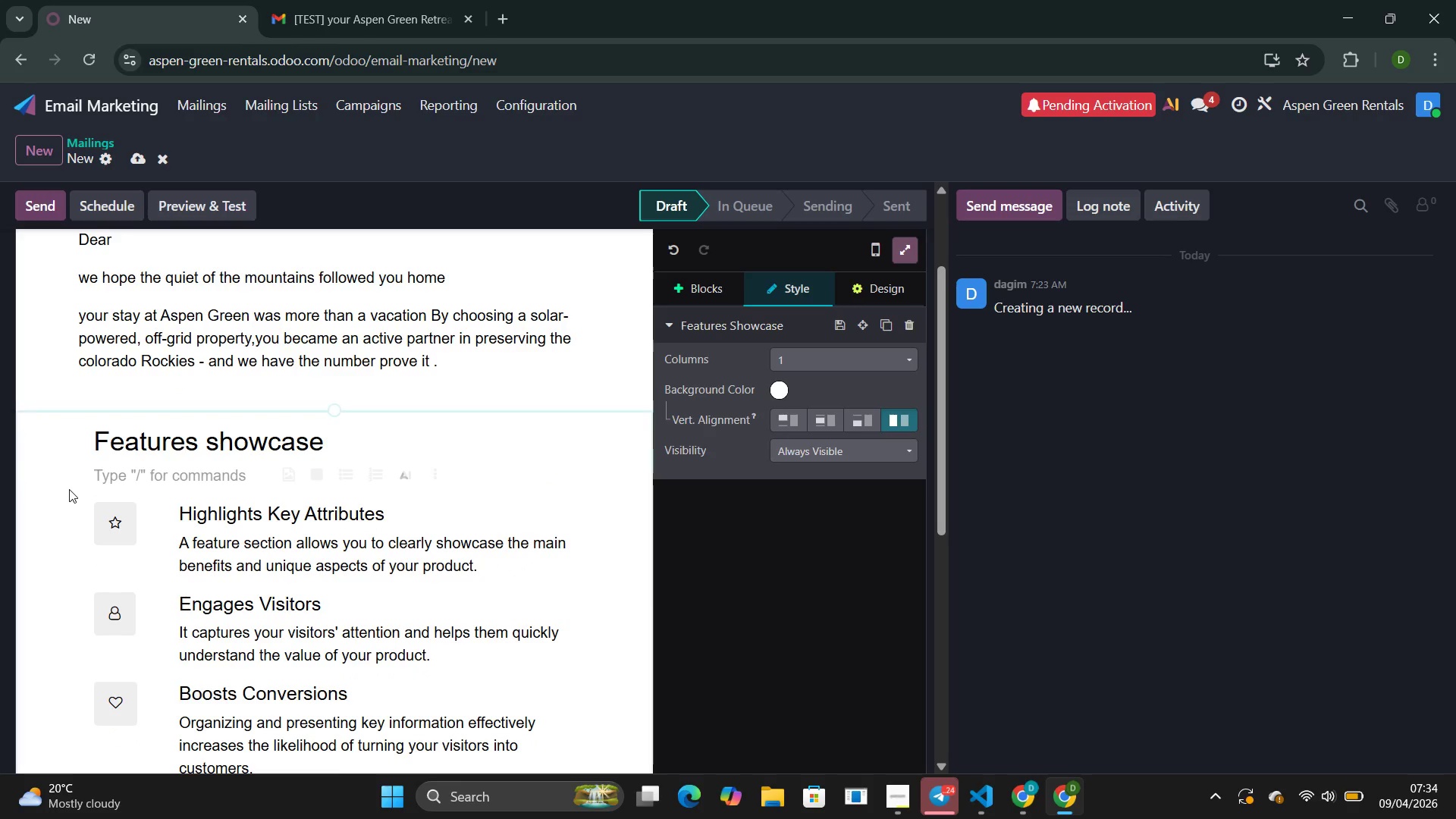 
scroll: coordinate [190, 397], scroll_direction: up, amount: 5.0
 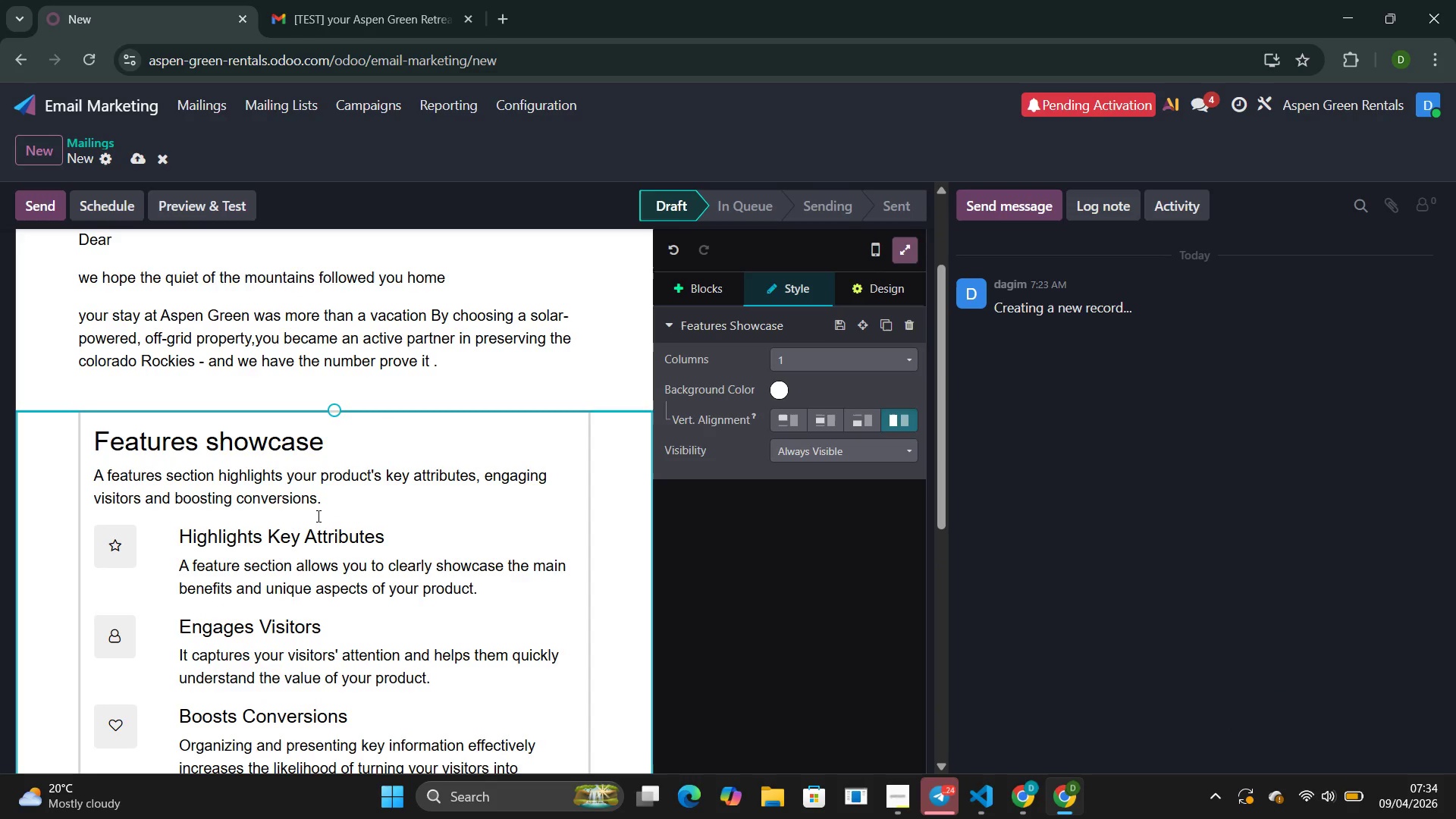 
left_click_drag(start_coordinate=[321, 496], to_coordinate=[63, 483])
 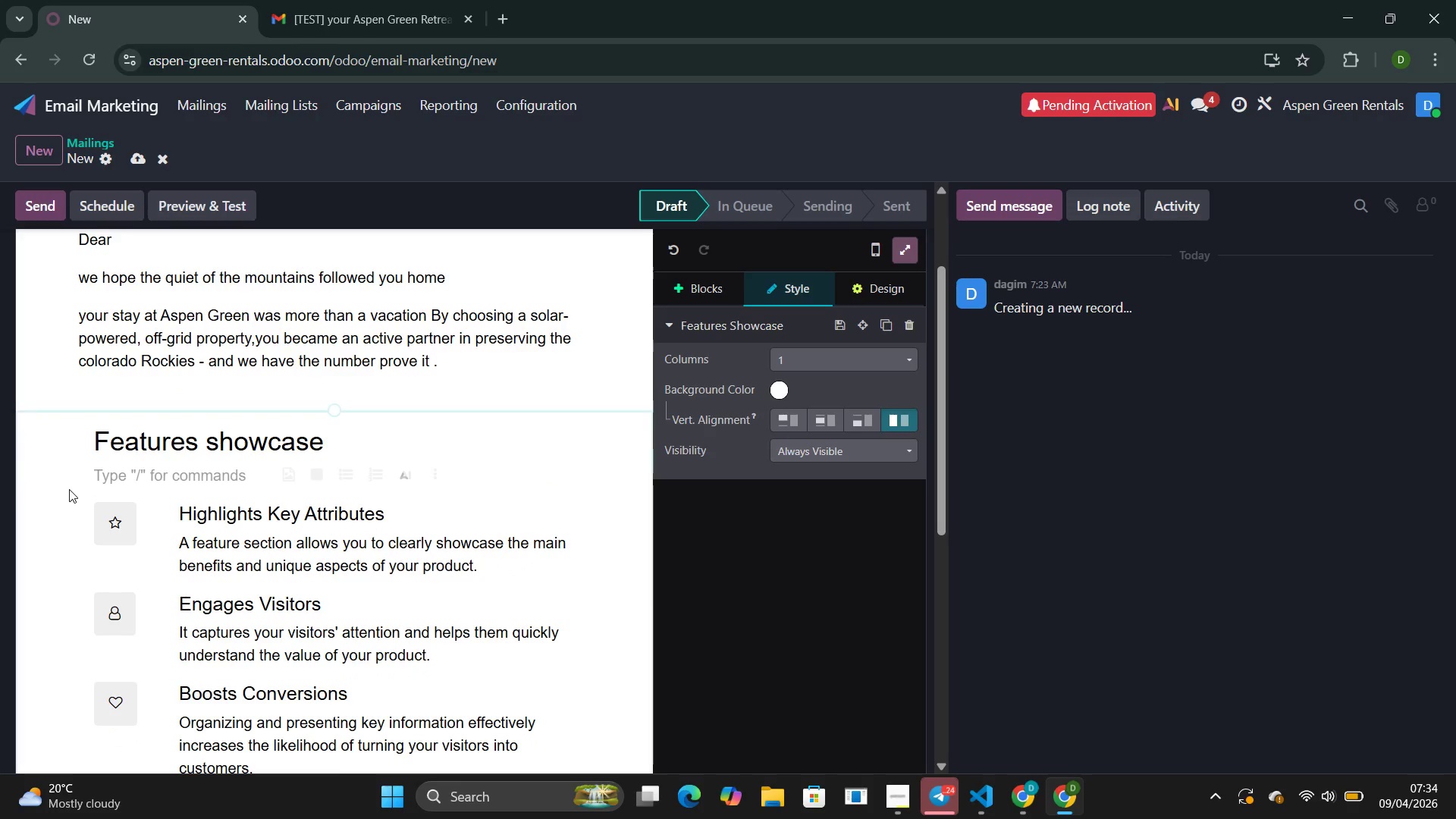 
key(Backspace)
 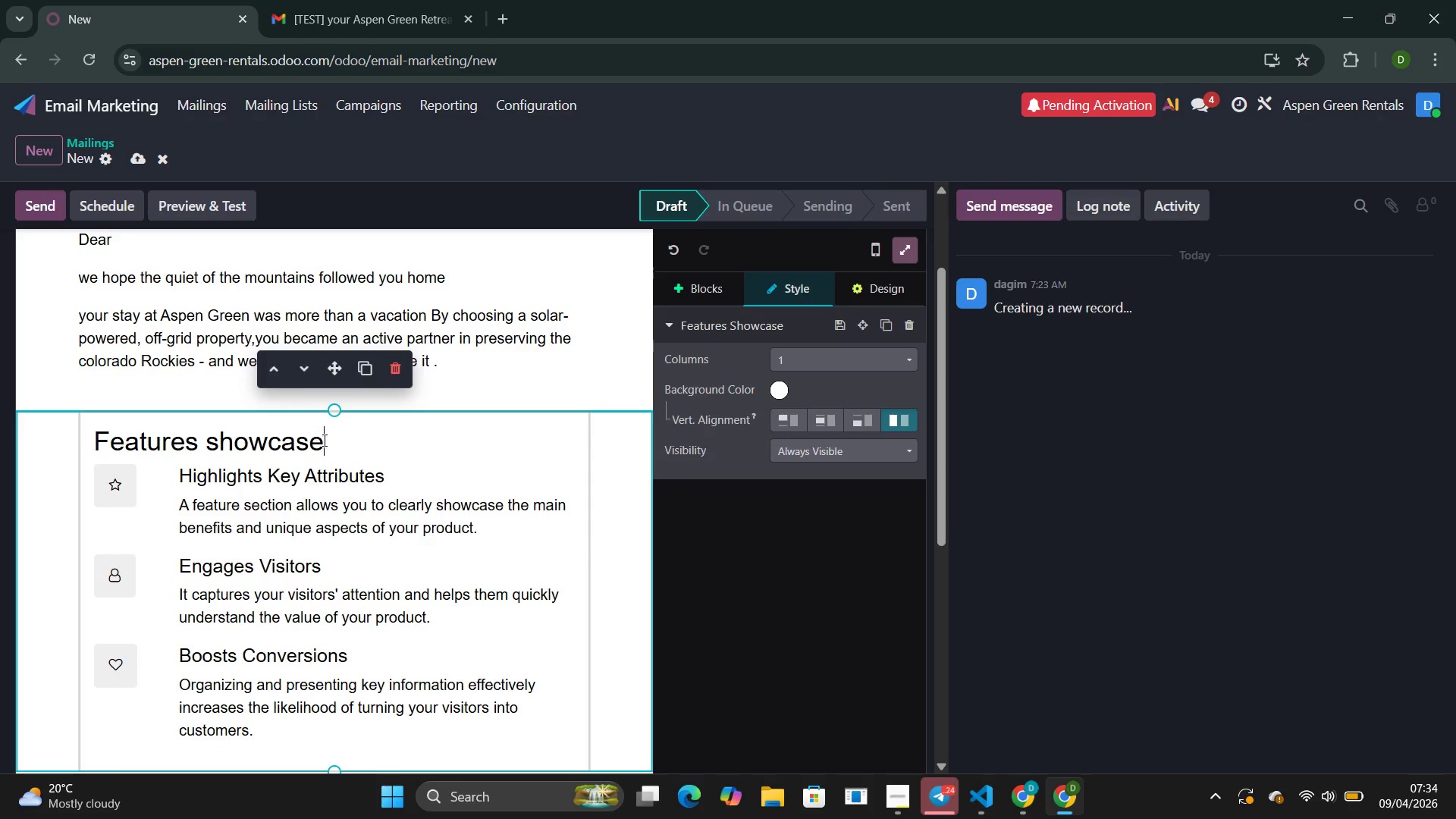 
left_click_drag(start_coordinate=[319, 439], to_coordinate=[87, 435])
 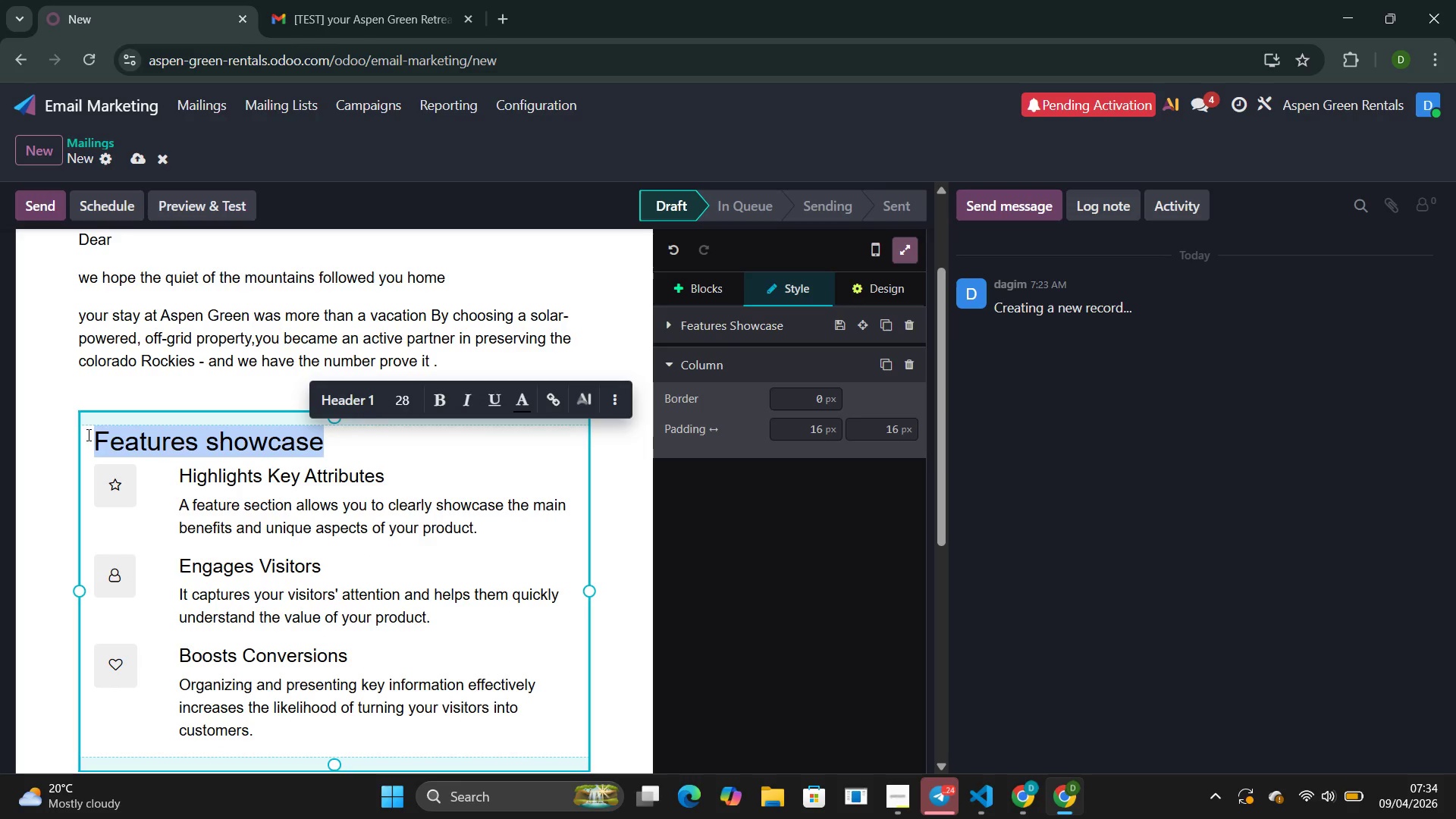 
type(the )
key(Backspace)
key(Backspace)
key(Backspace)
key(Backspace)
type(THE Impact of your stay )
 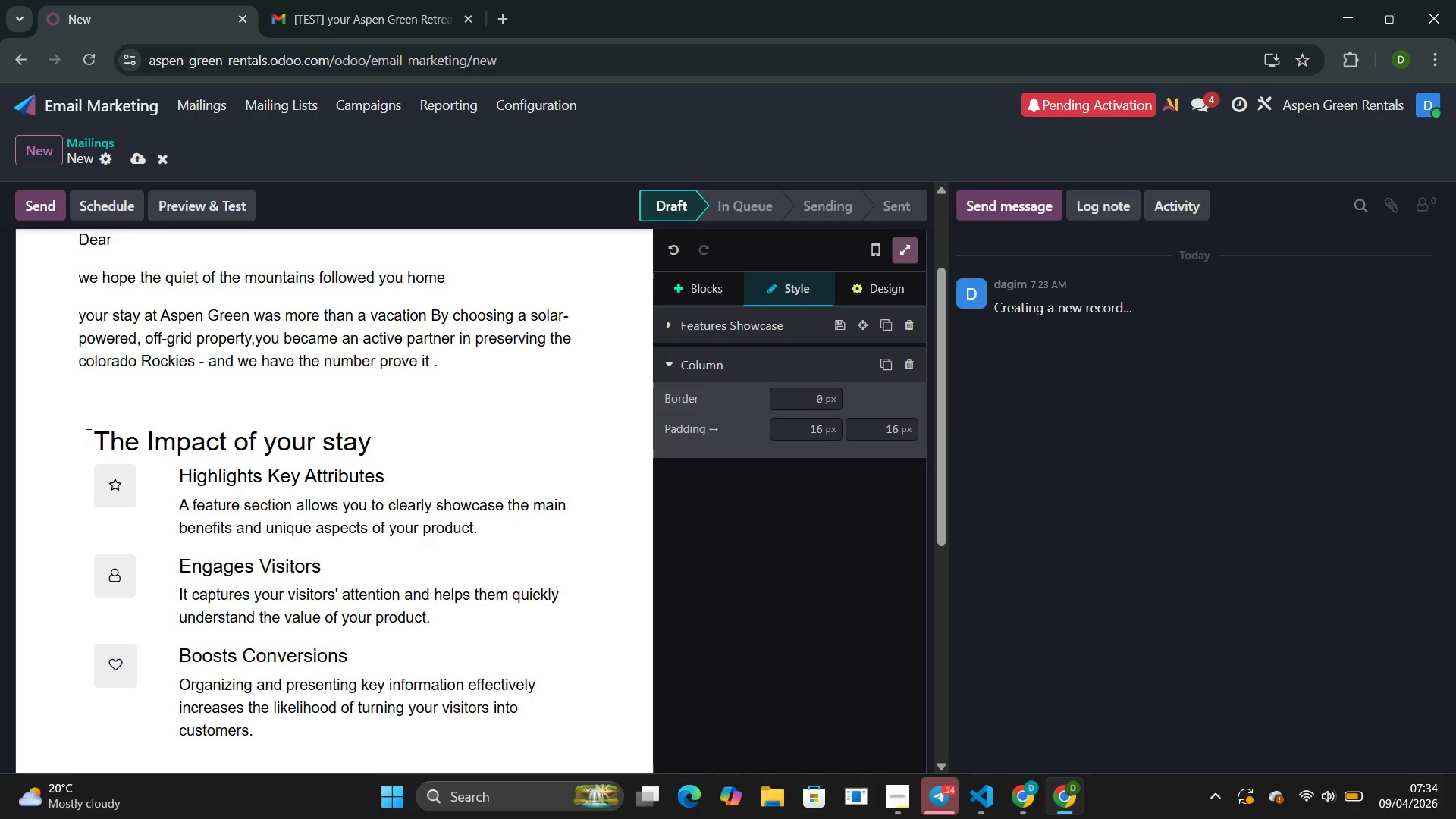 
left_click_drag(start_coordinate=[475, 528], to_coordinate=[171, 509])
 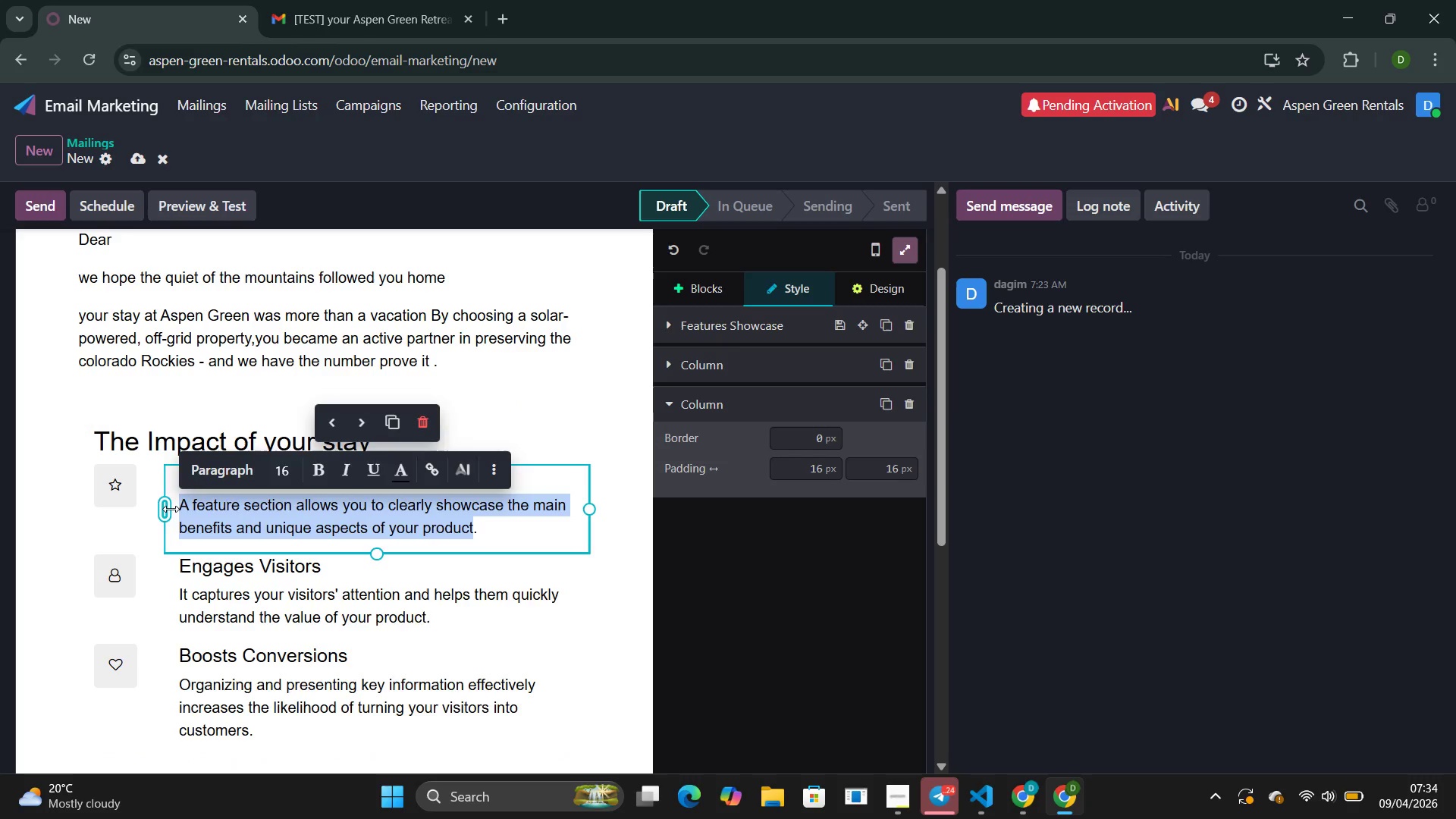 
key(Backspace)
 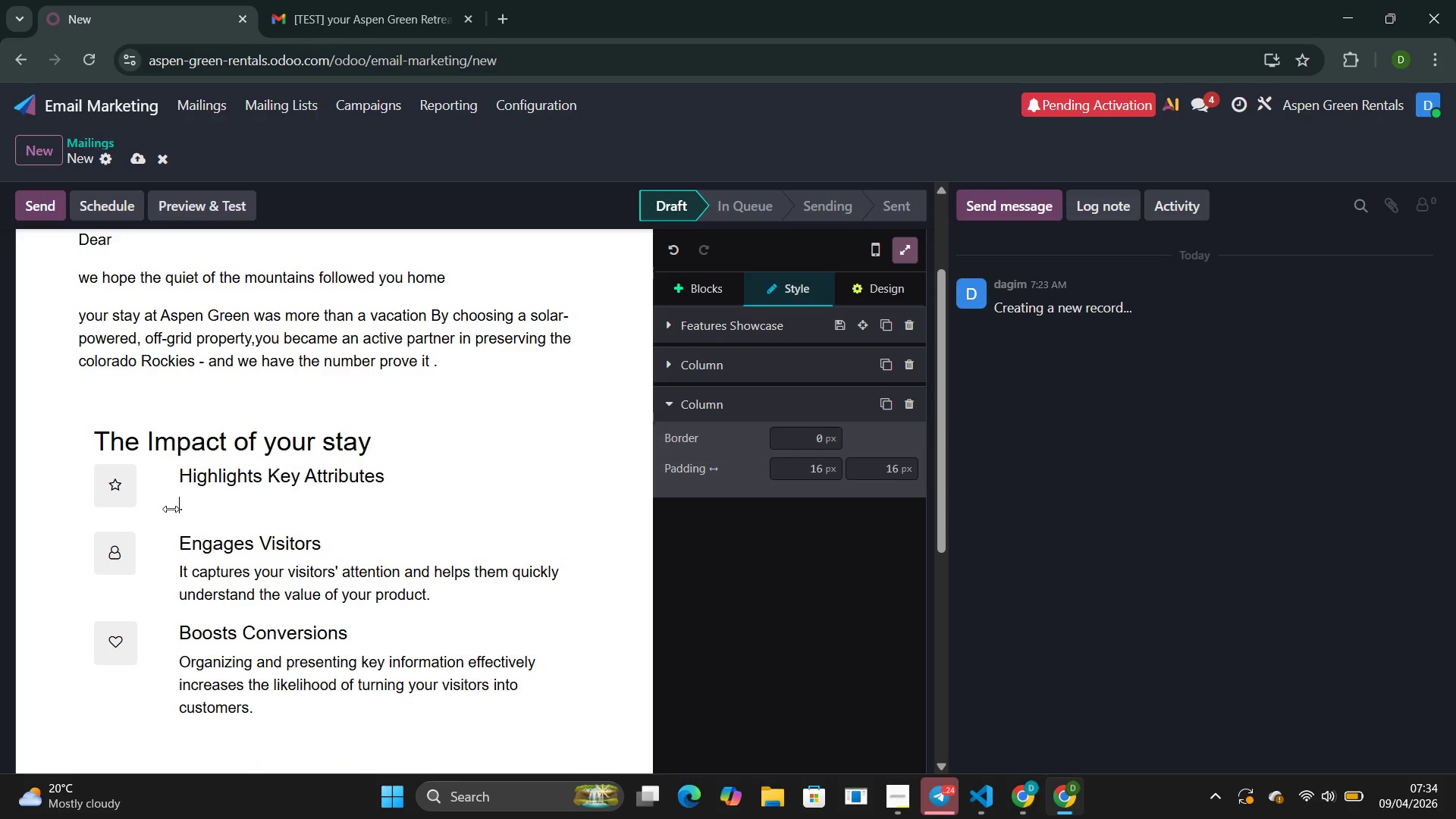 
key(Backspace)
 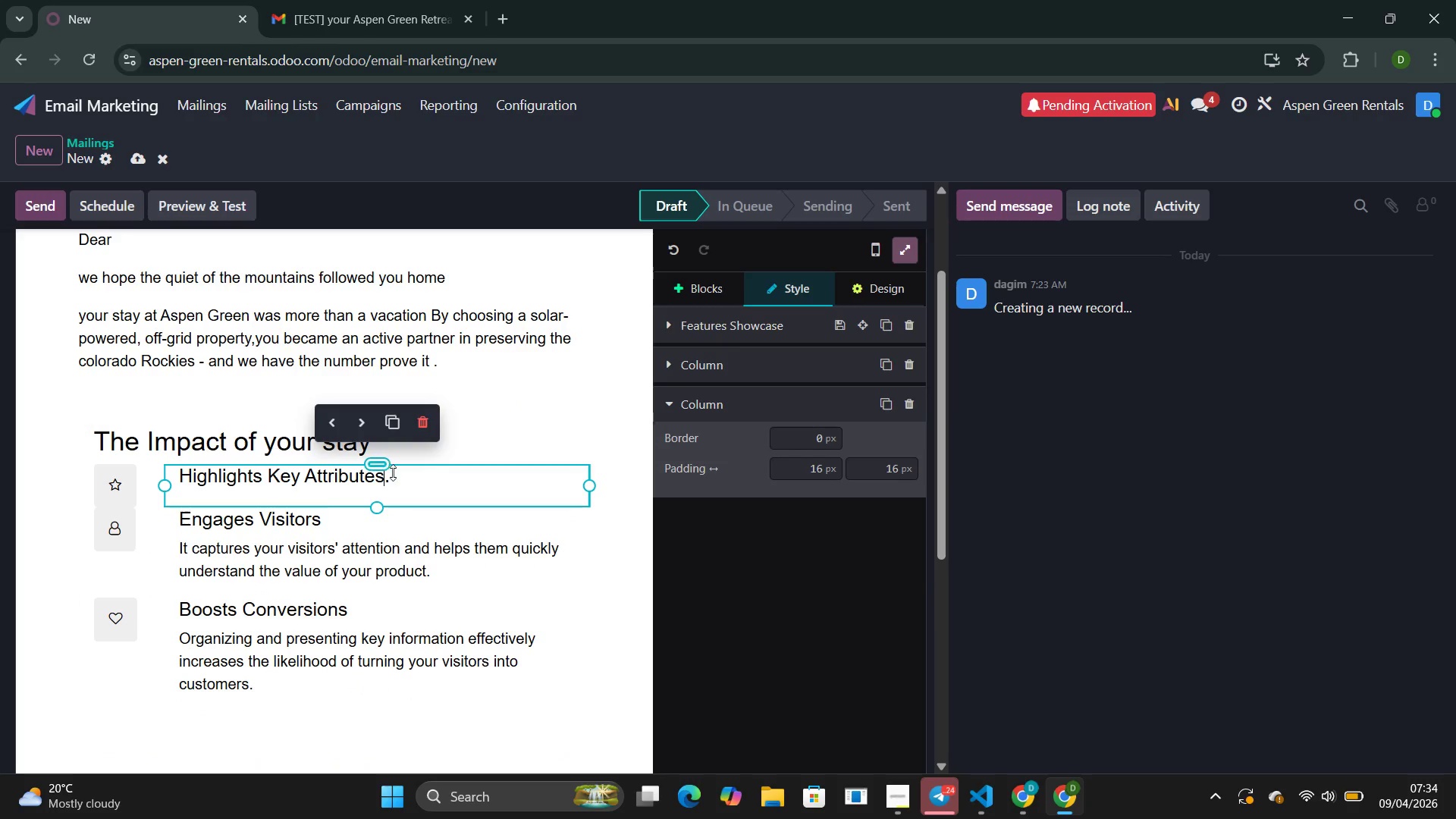 
left_click_drag(start_coordinate=[394, 478], to_coordinate=[177, 487])
 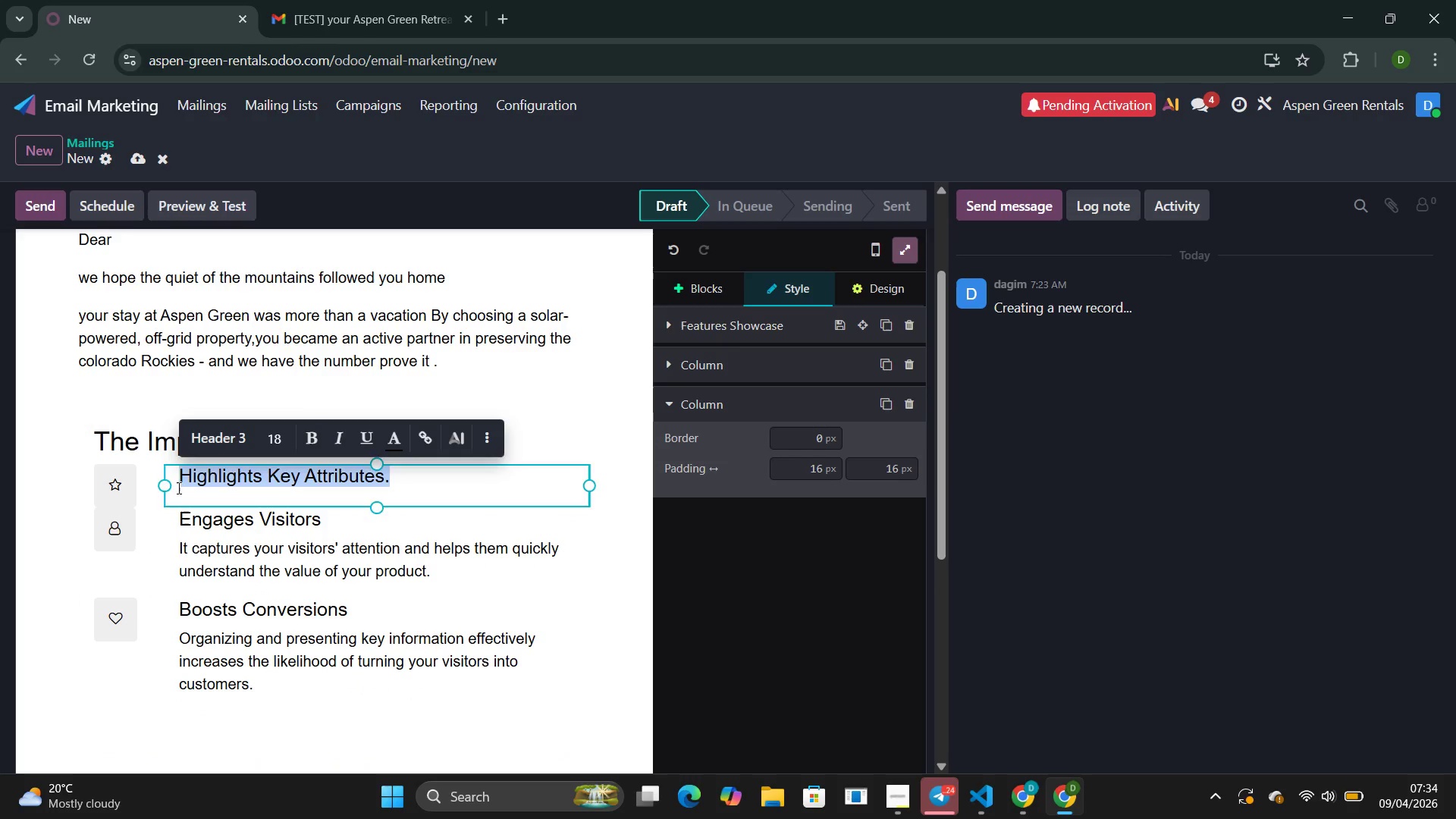 
type(!)
key(Backspace)
type(100% of )
 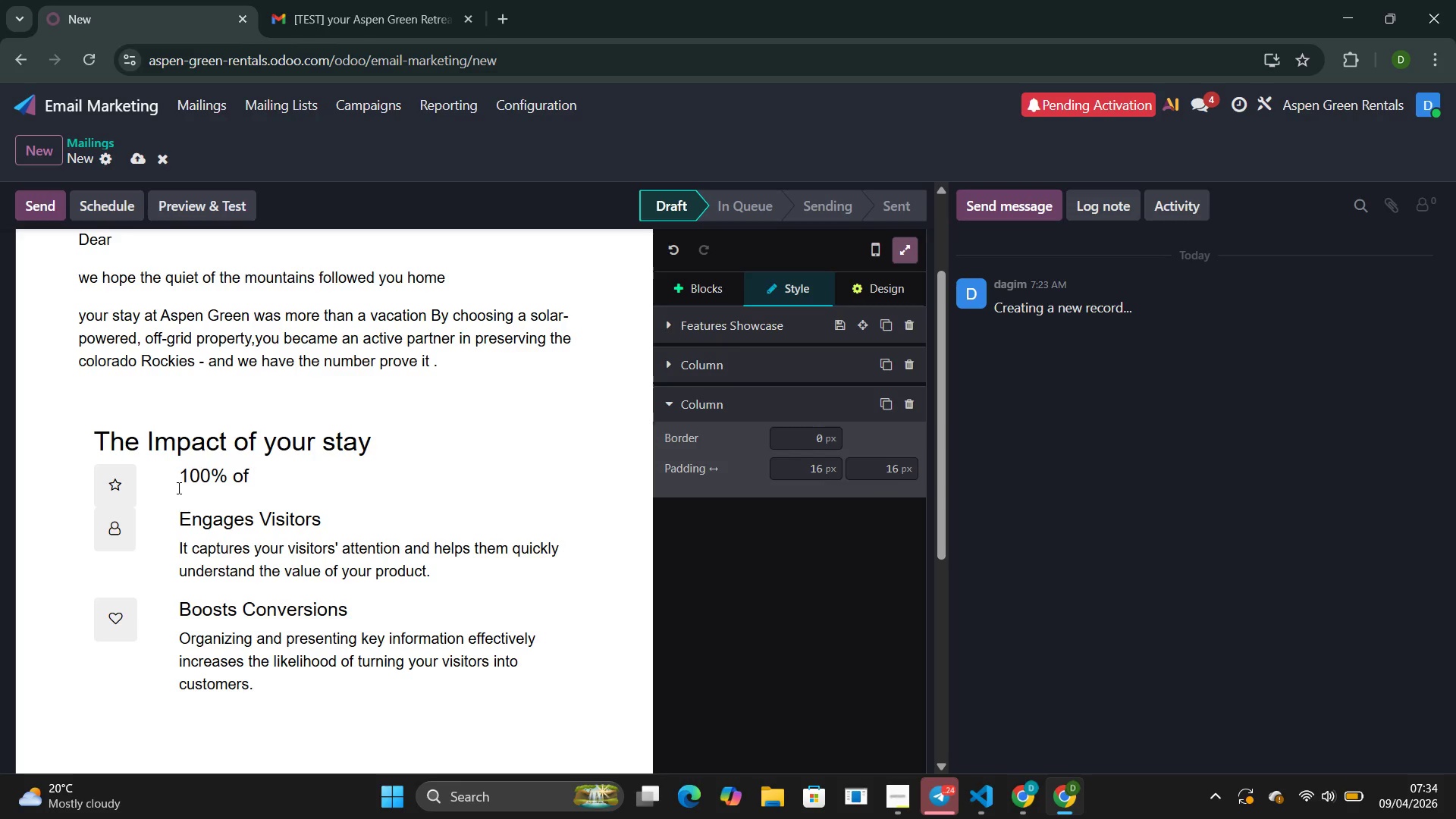 
wait(8.06)
 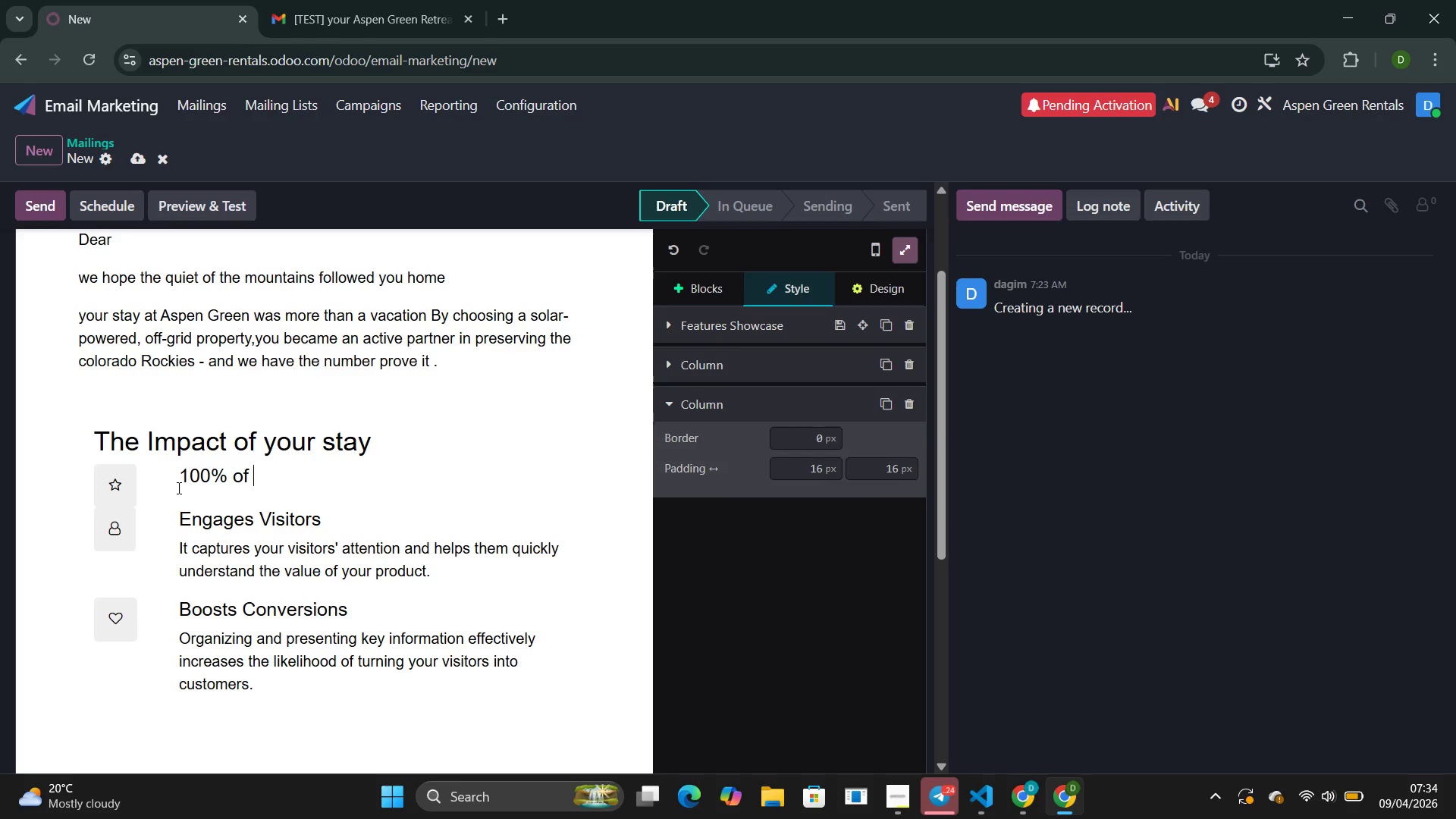 
type(your energy come from on )
key(Backspace)
type(=)
key(Backspace)
type(-site solar generation )
 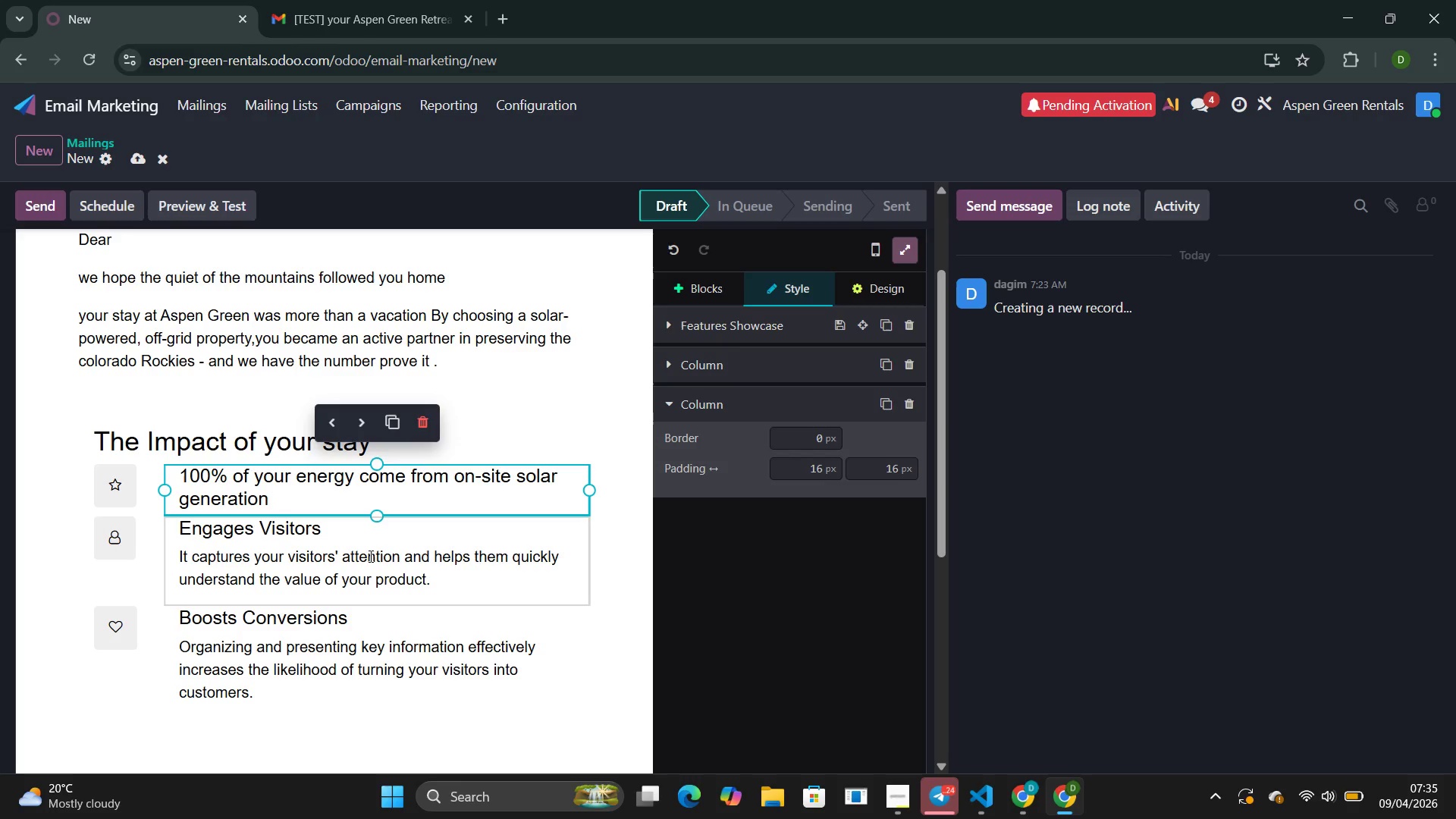 
left_click_drag(start_coordinate=[435, 578], to_coordinate=[185, 532])
 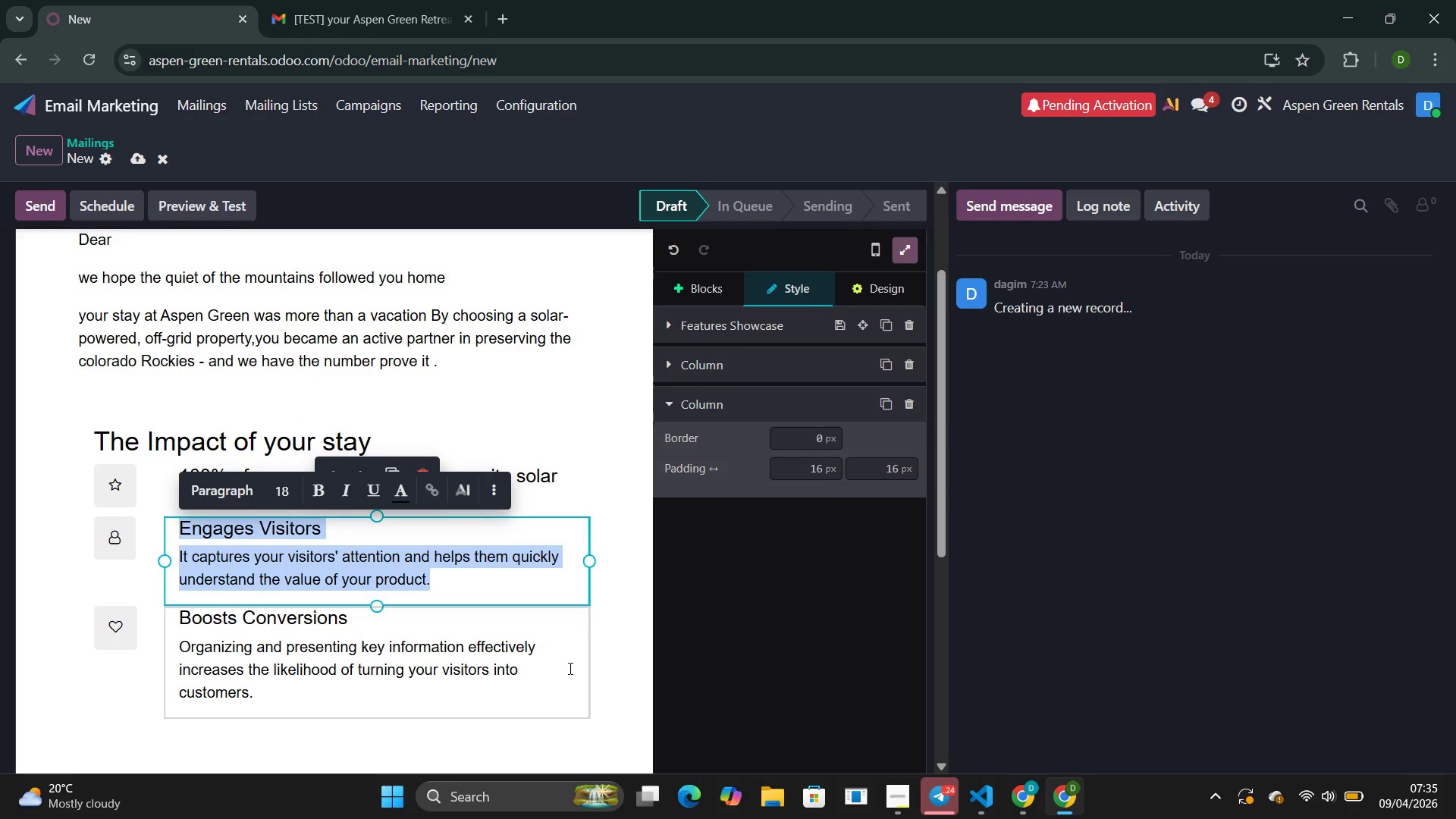 
left_click([490, 597])
 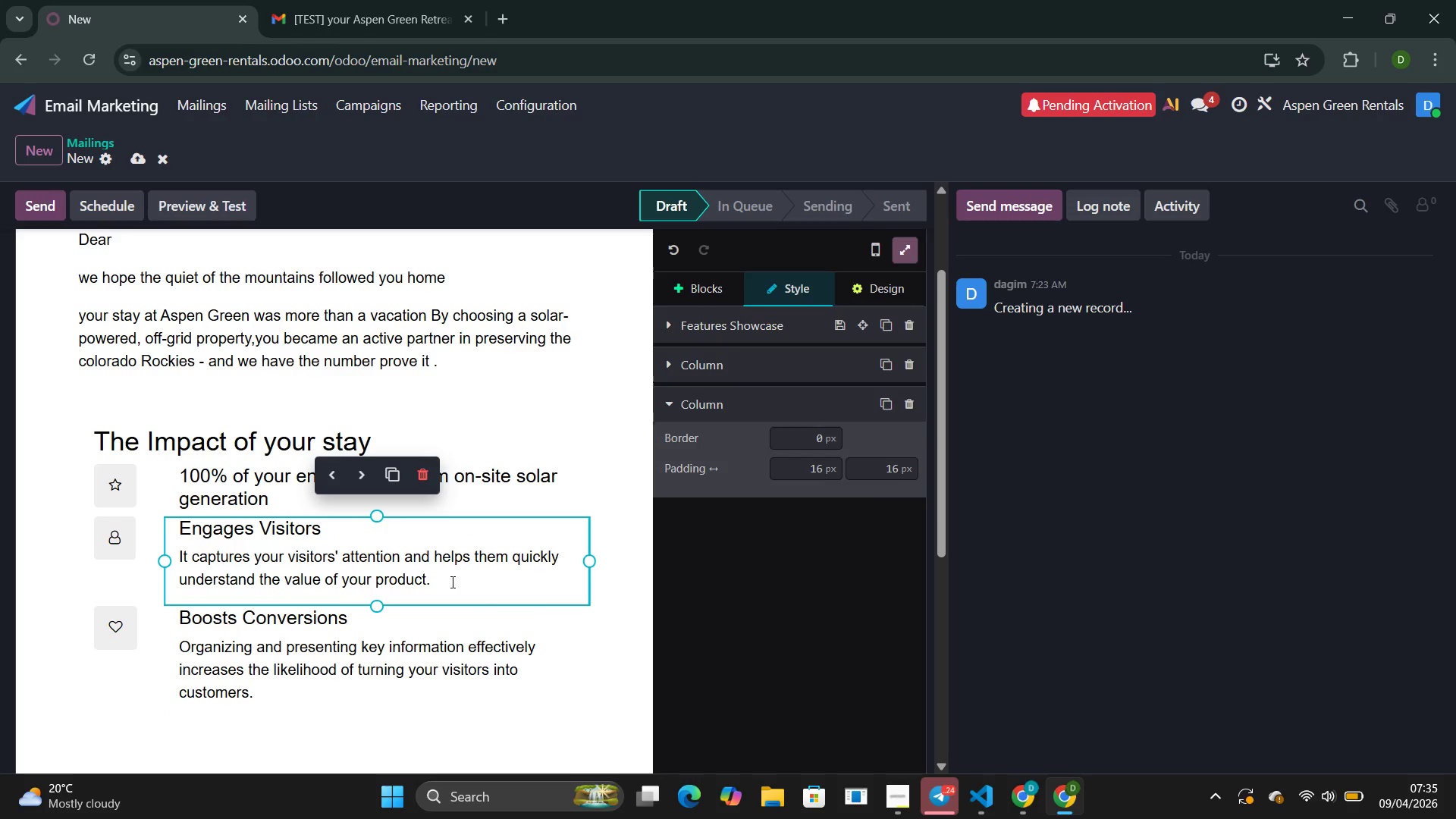 
left_click_drag(start_coordinate=[448, 582], to_coordinate=[167, 556])
 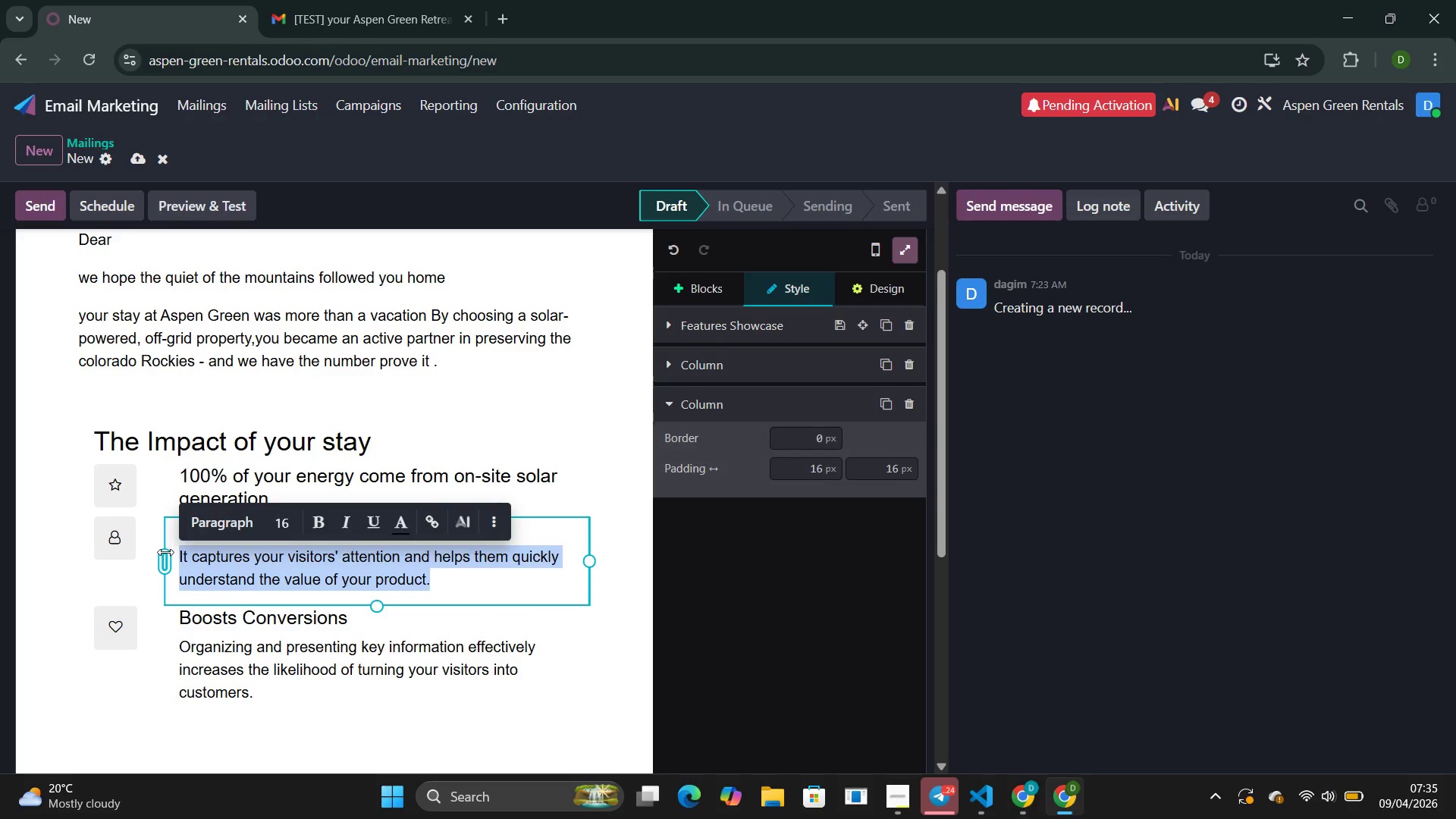 
key(Backspace)
 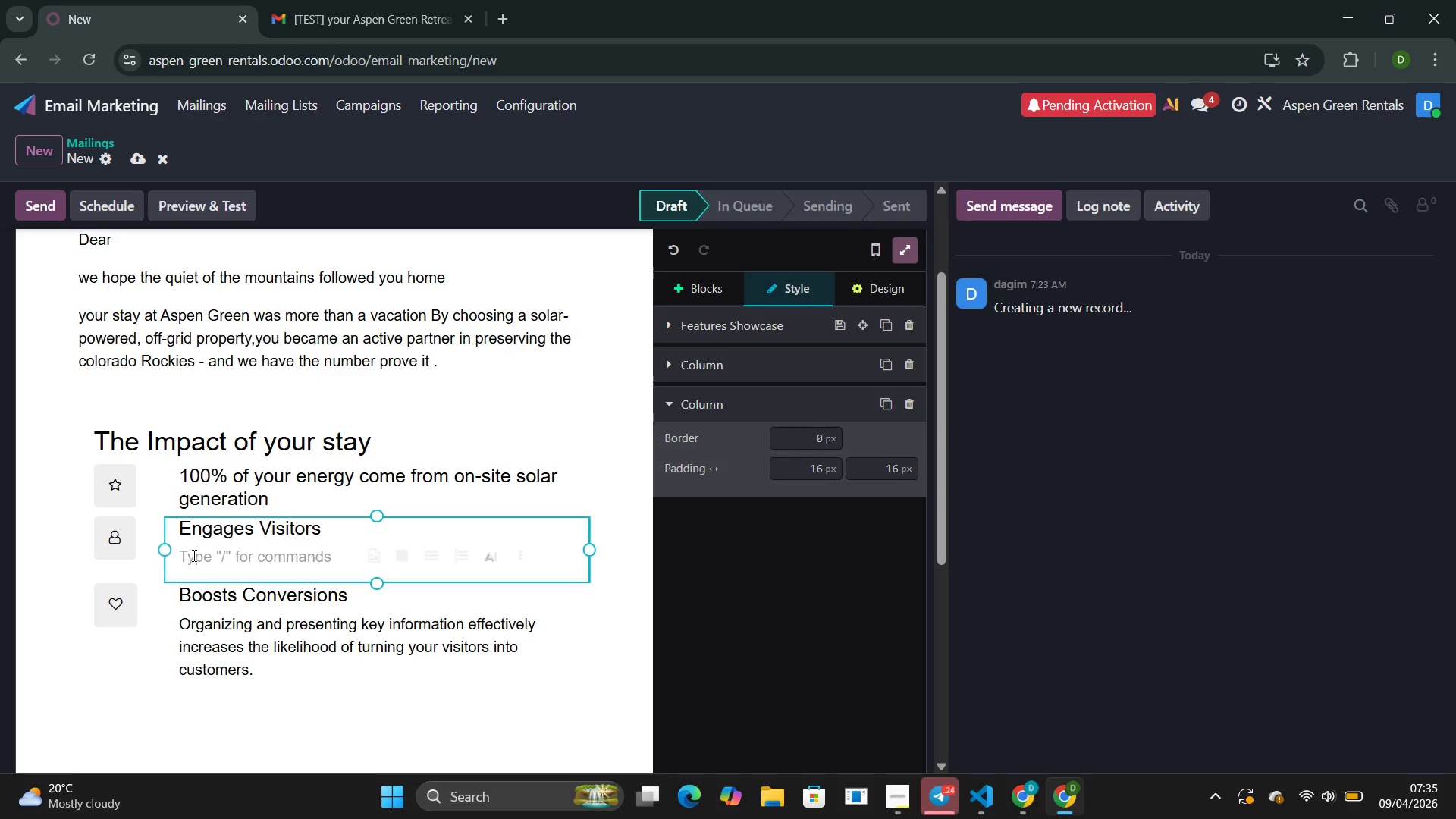 
key(Backspace)
 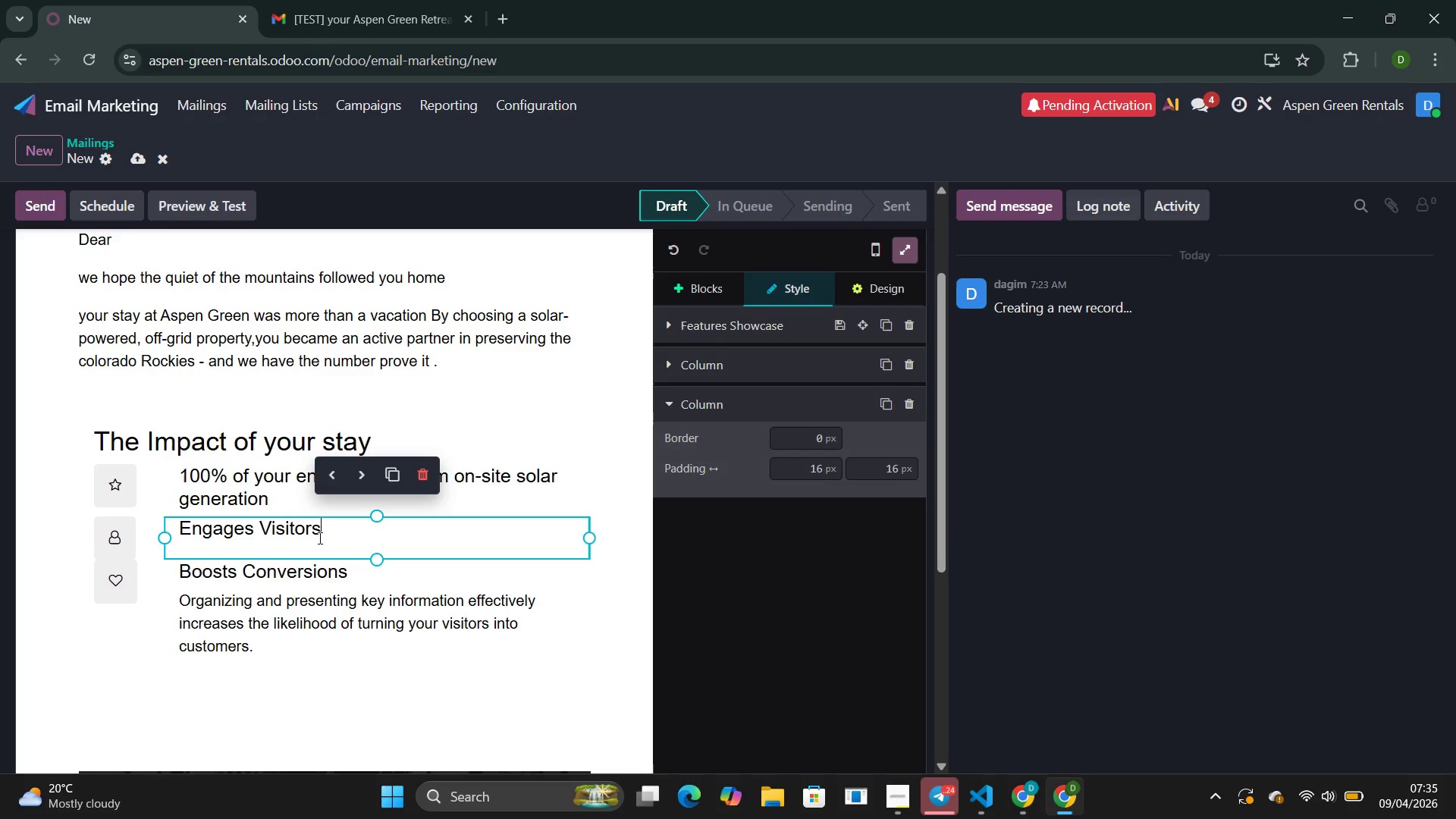 
left_click_drag(start_coordinate=[328, 534], to_coordinate=[165, 531])
 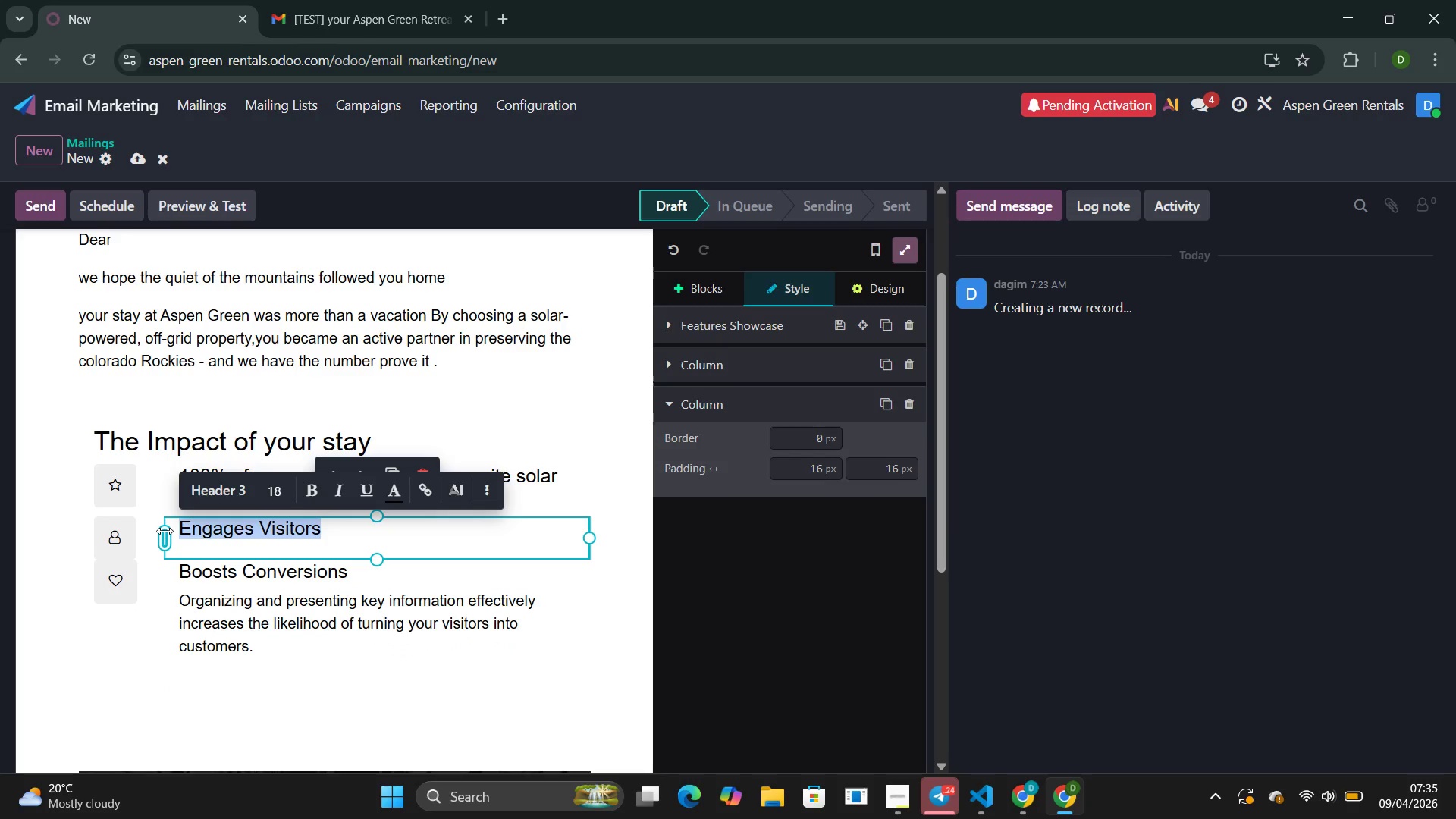 
type(Zero)
 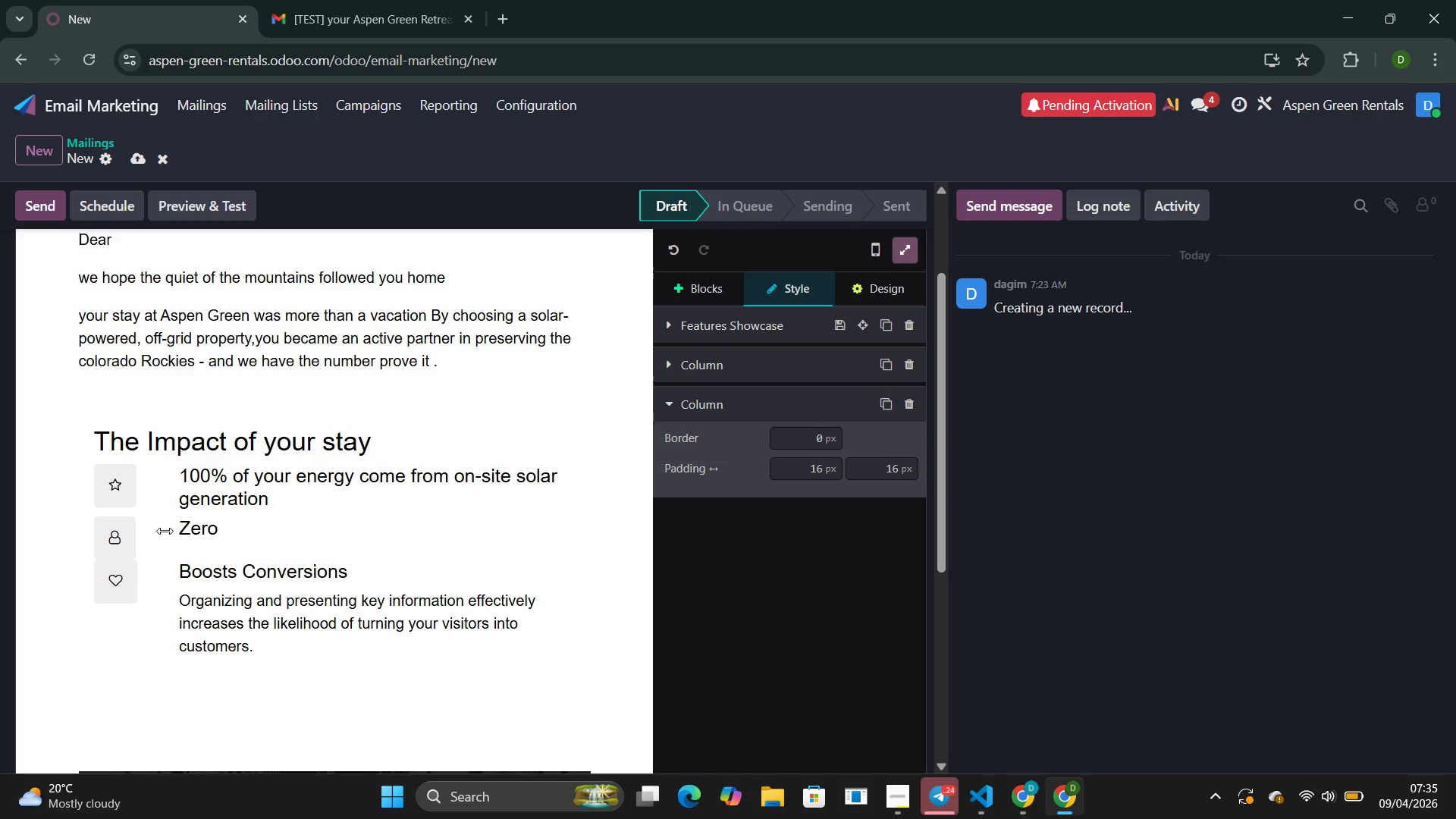 
type( water waste thanks to greywater recycli)
 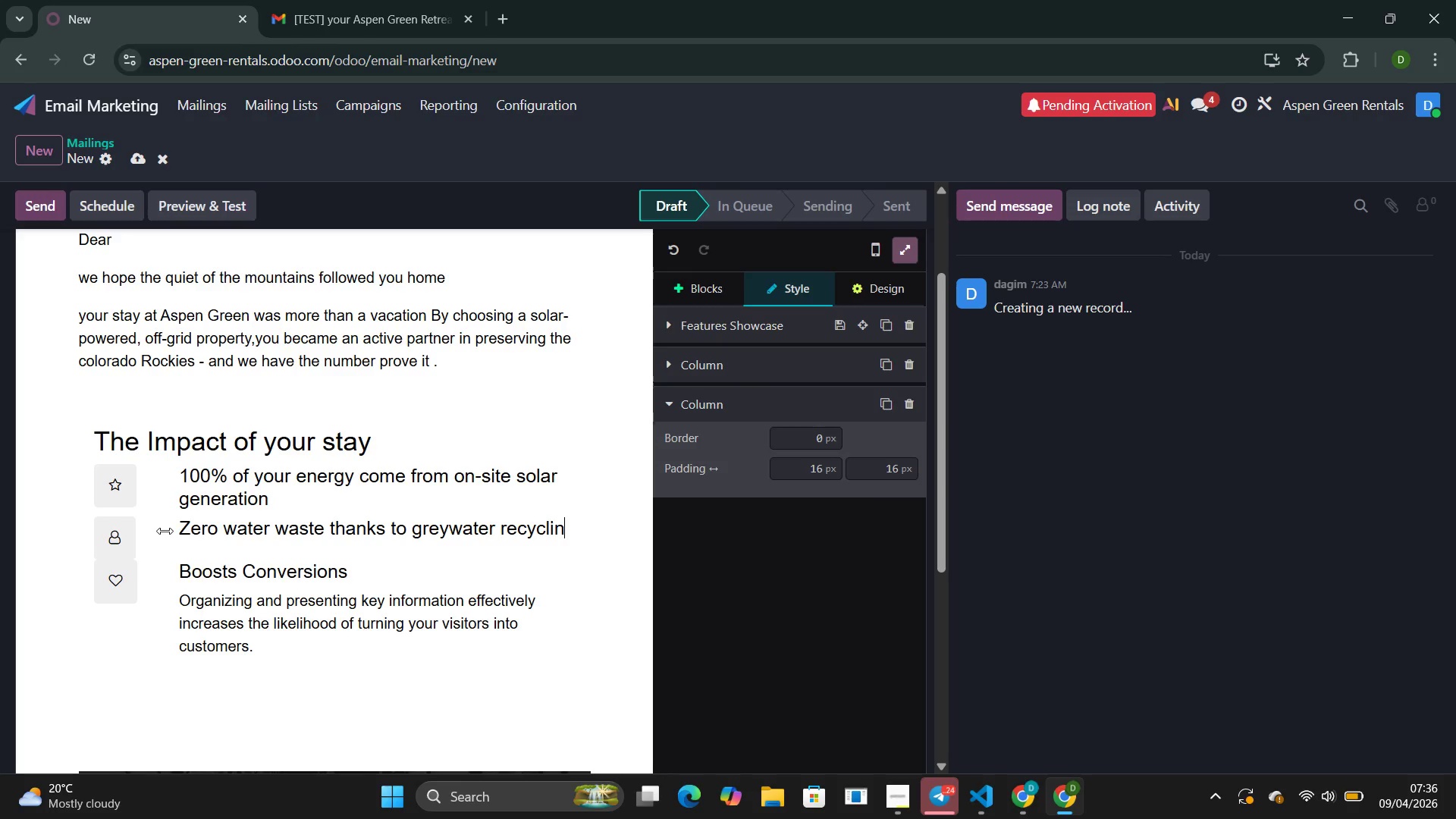 
hold_key(key=N, duration=4.88)
 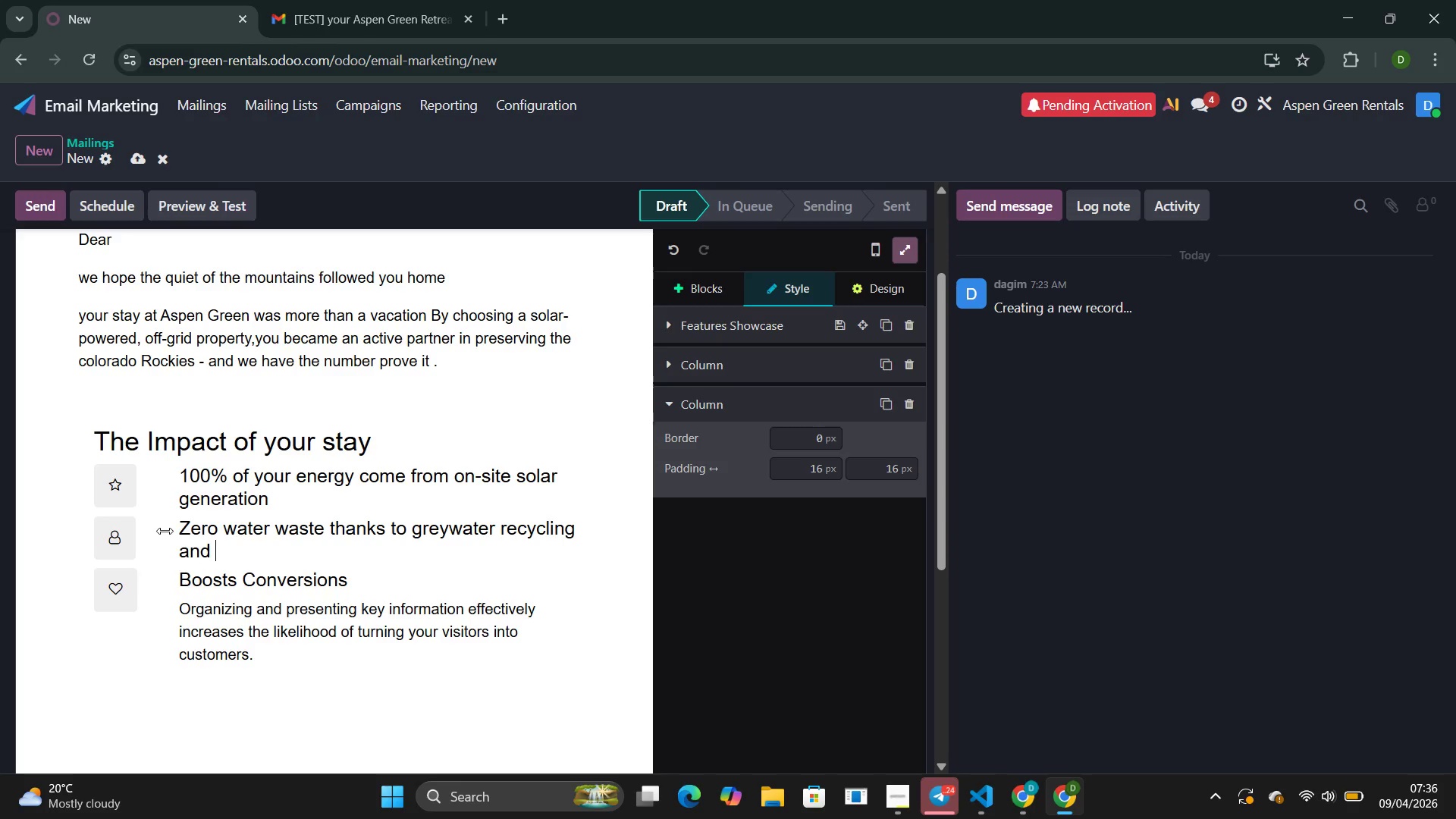 
type(g ad como)
key(Backspace)
type(posting sysy)
key(Backspace)
type(tem )
key(Backspace)
type(s)
 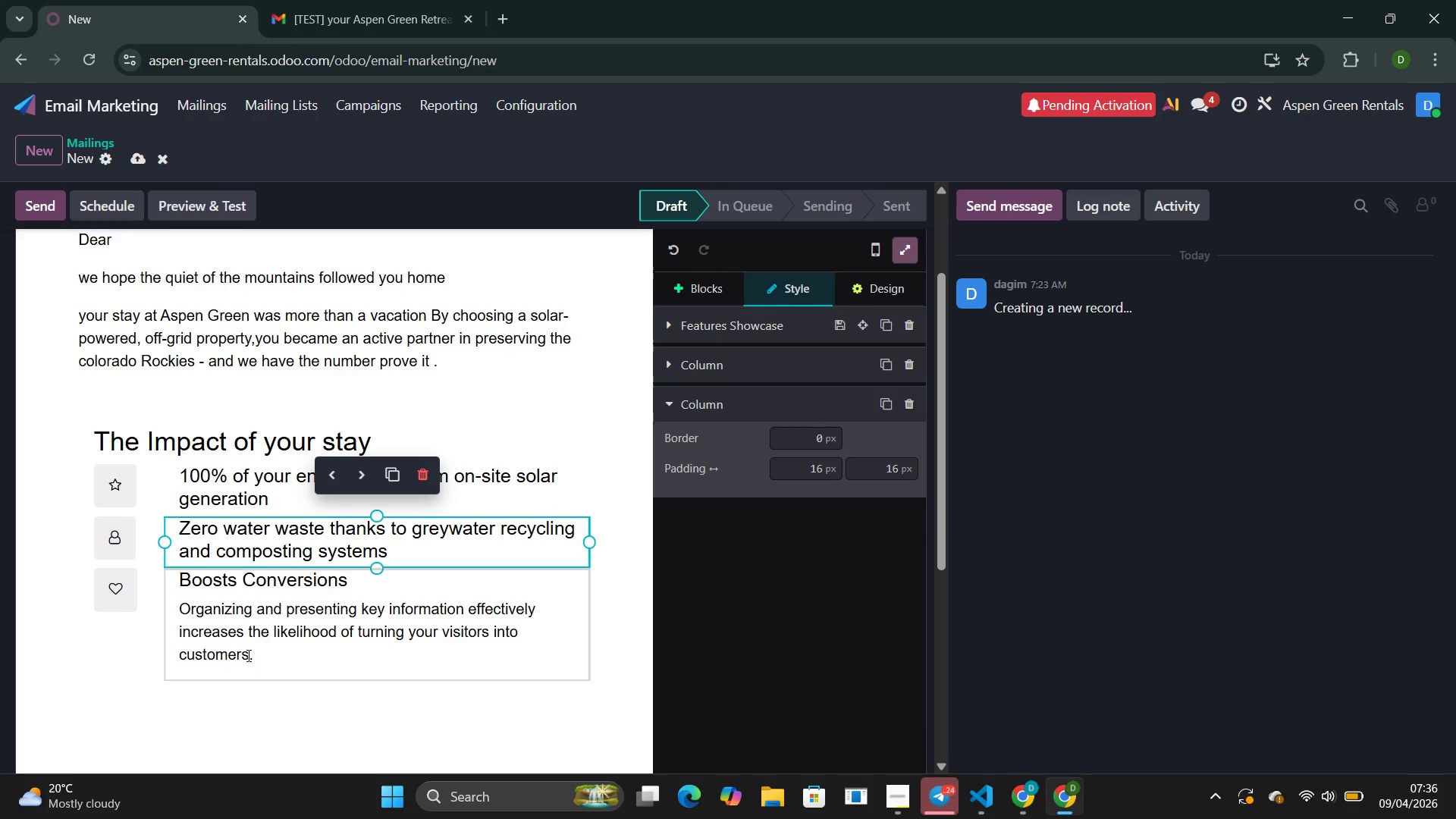 
left_click_drag(start_coordinate=[257, 655], to_coordinate=[168, 613])
 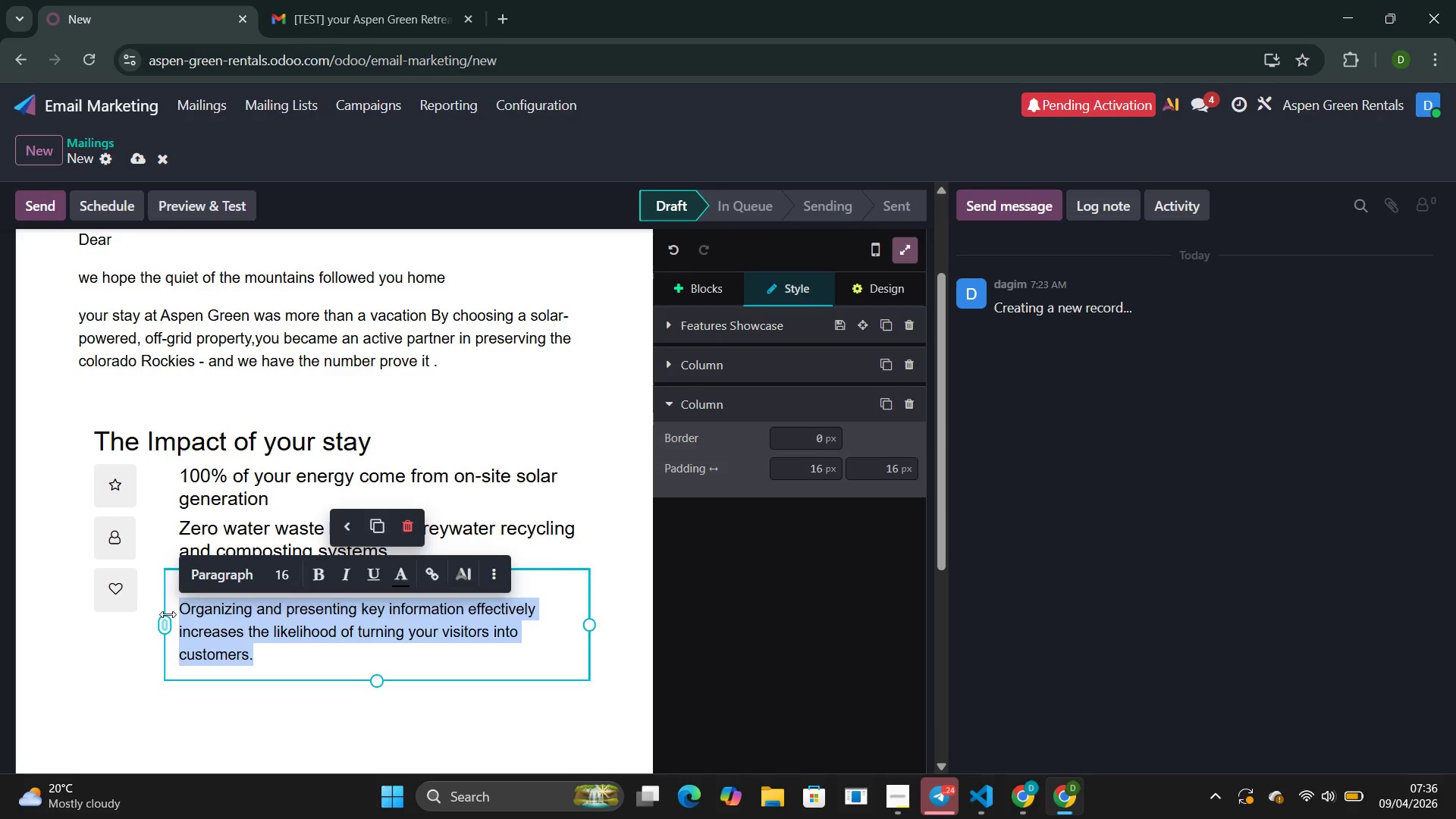 
key(Backspace)
 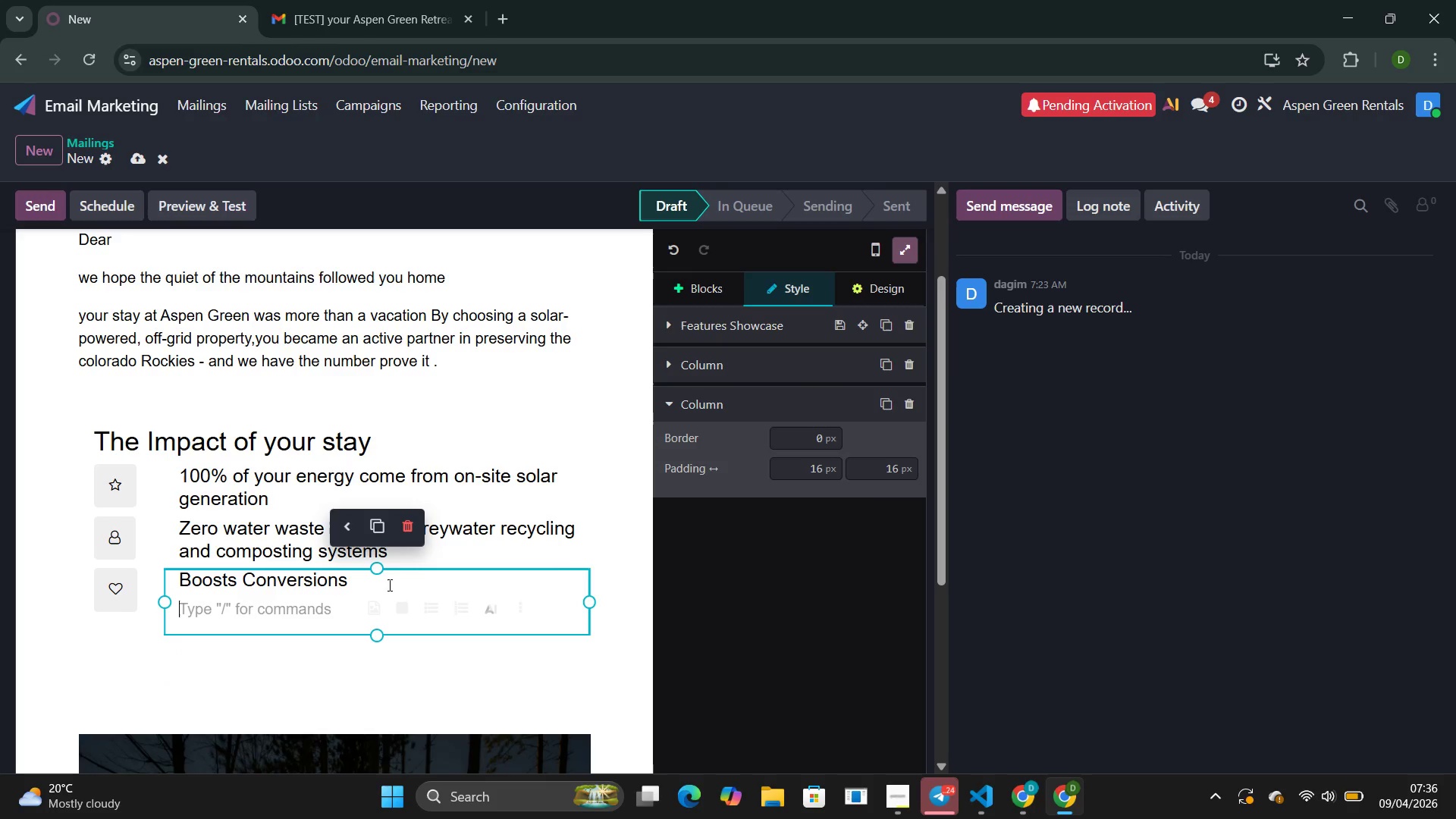 
left_click_drag(start_coordinate=[384, 586], to_coordinate=[180, 582])
 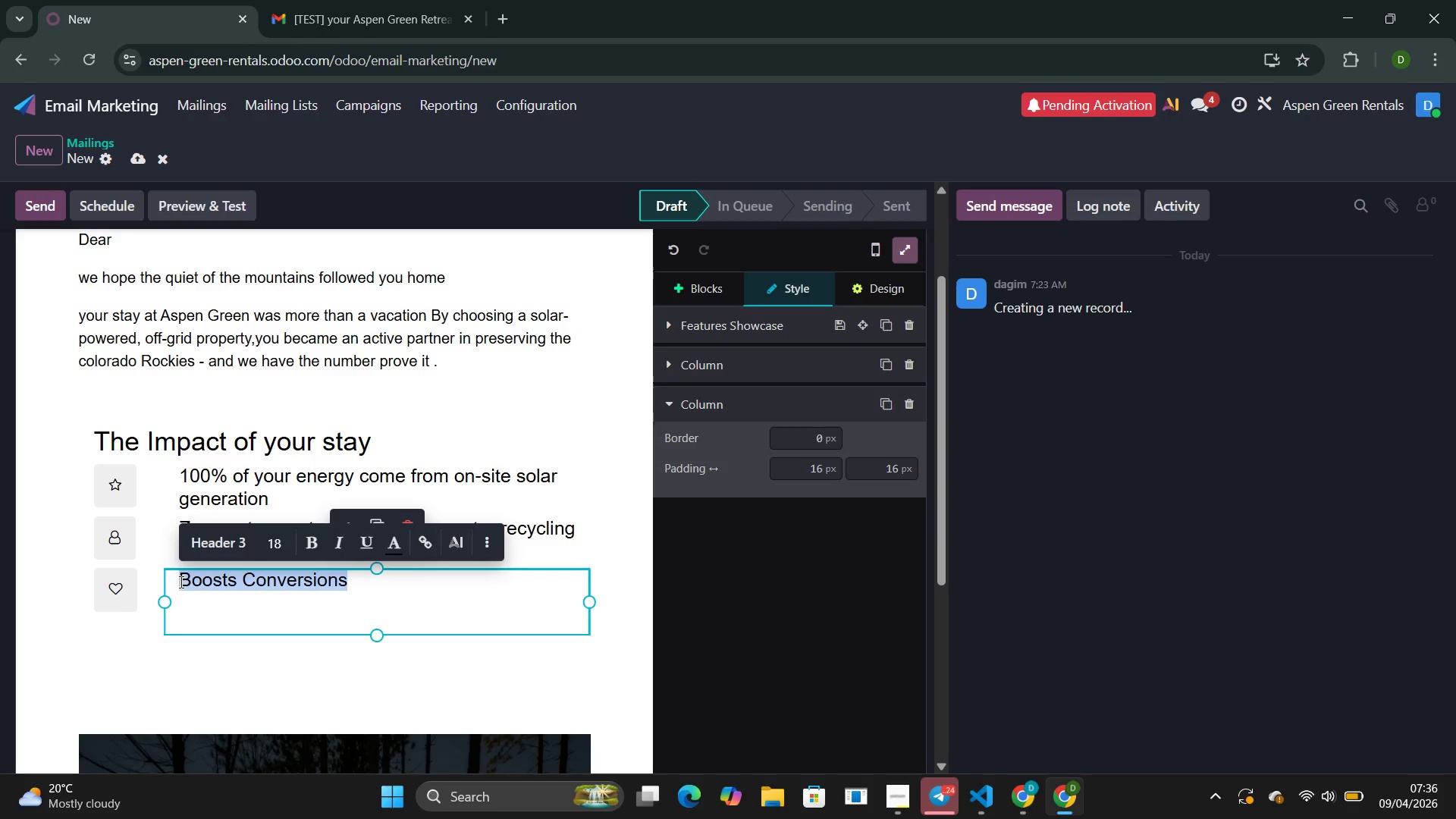 
type(Es)
 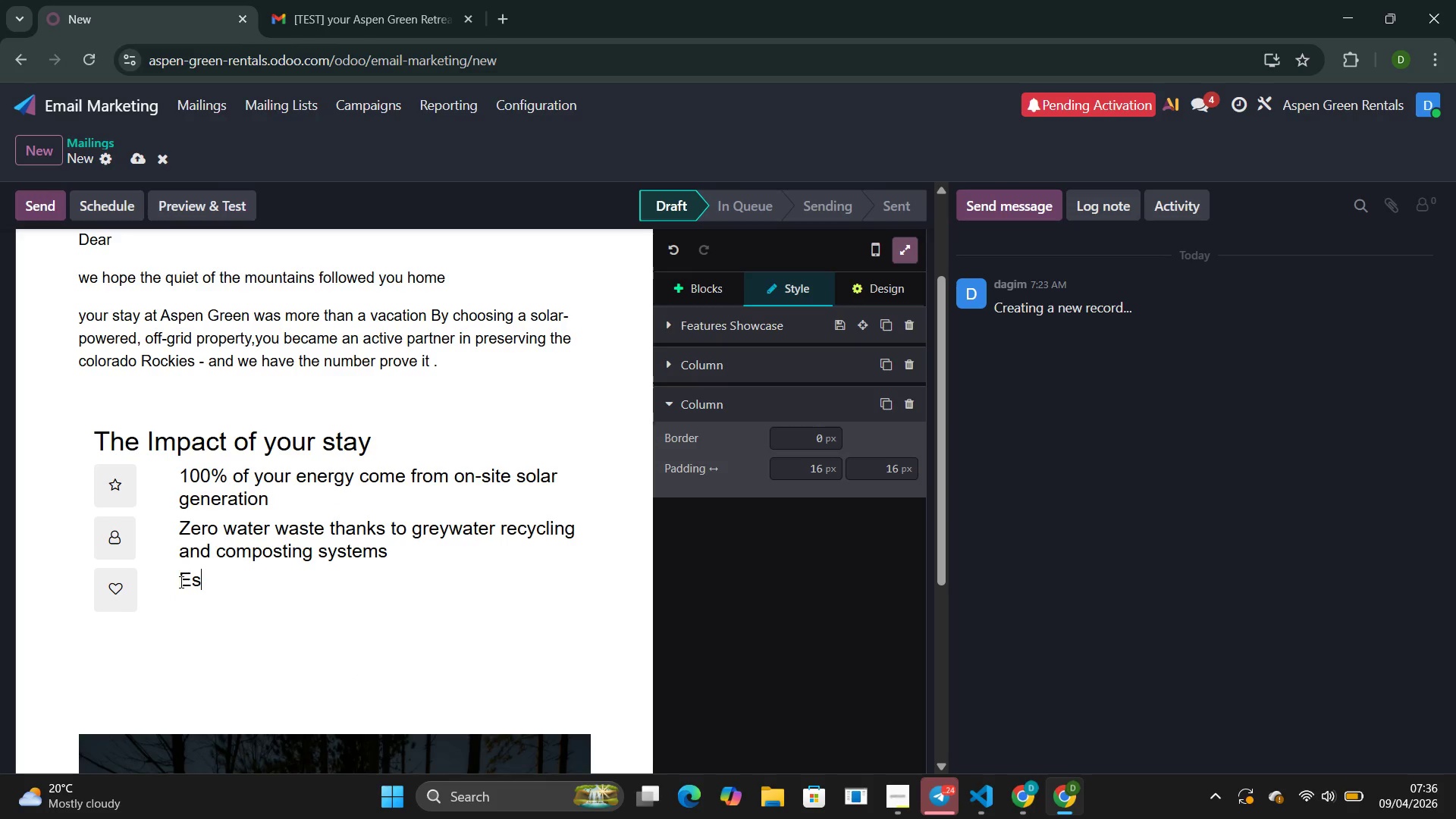 
type(timated carbon offset )
key(Backspace)
type(: 94% less than a conve)
 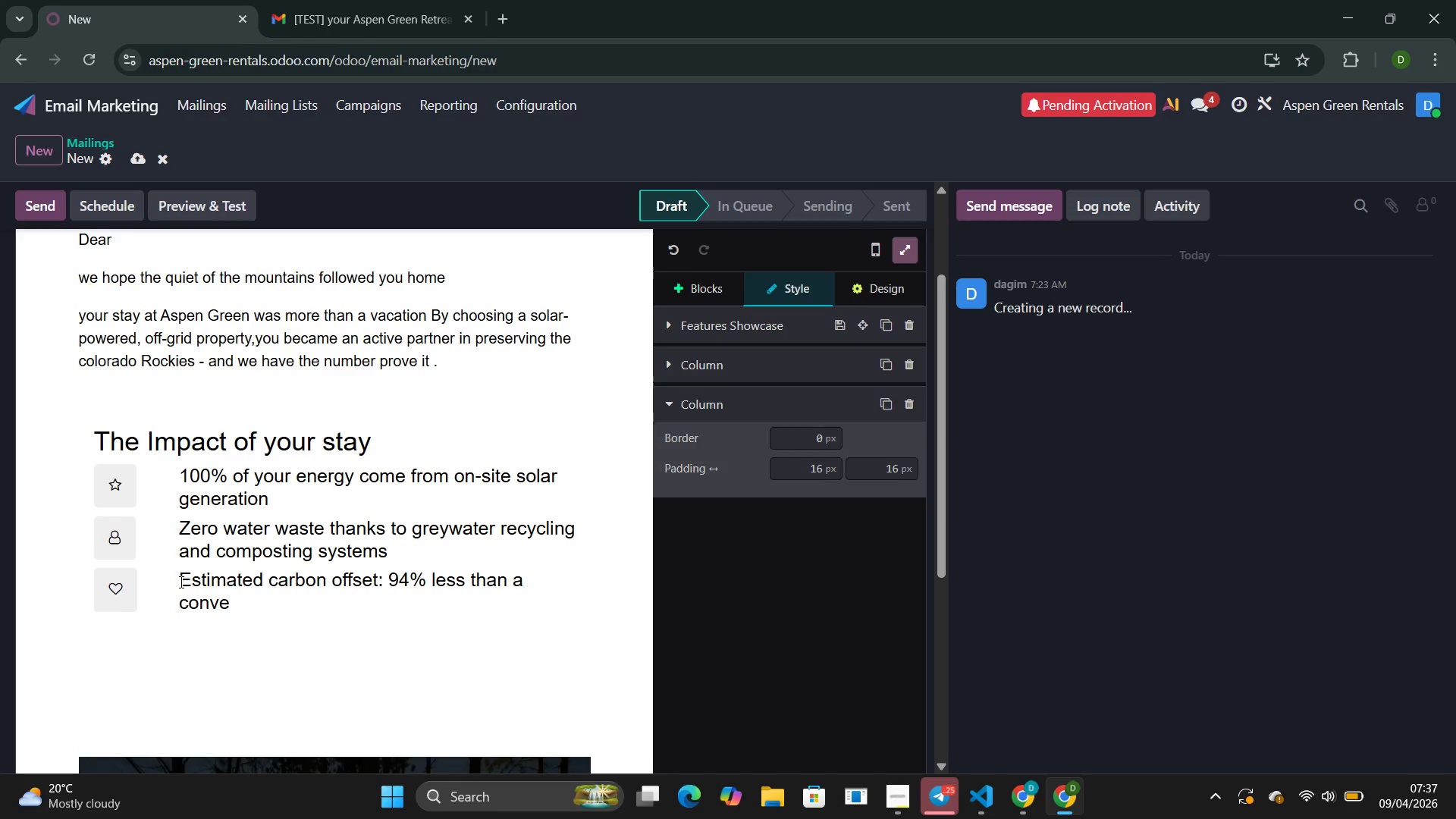 
type(b)
key(Backspace)
type(ntional luxury rental of comprble size )
 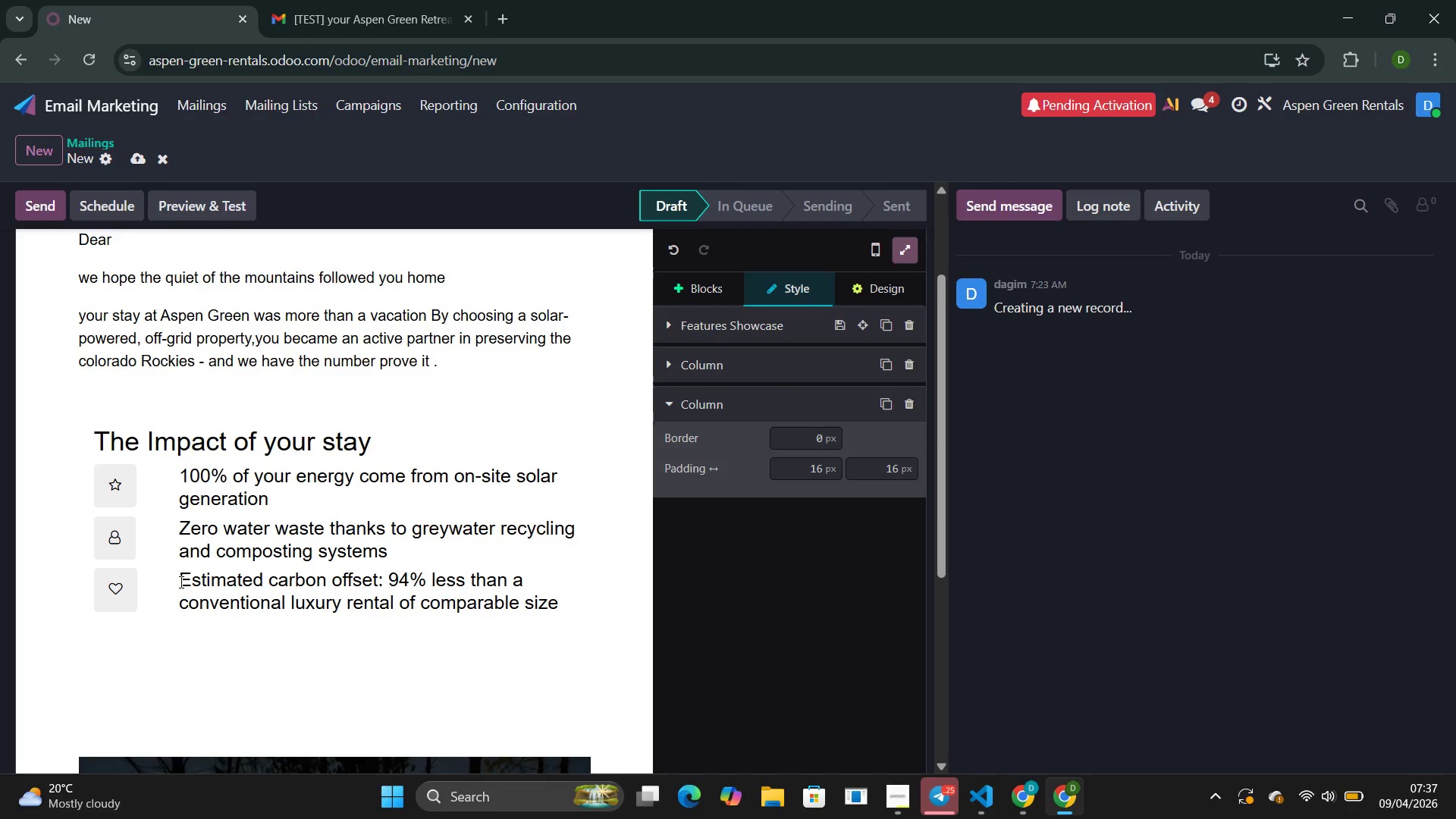 
wait(7.45)
 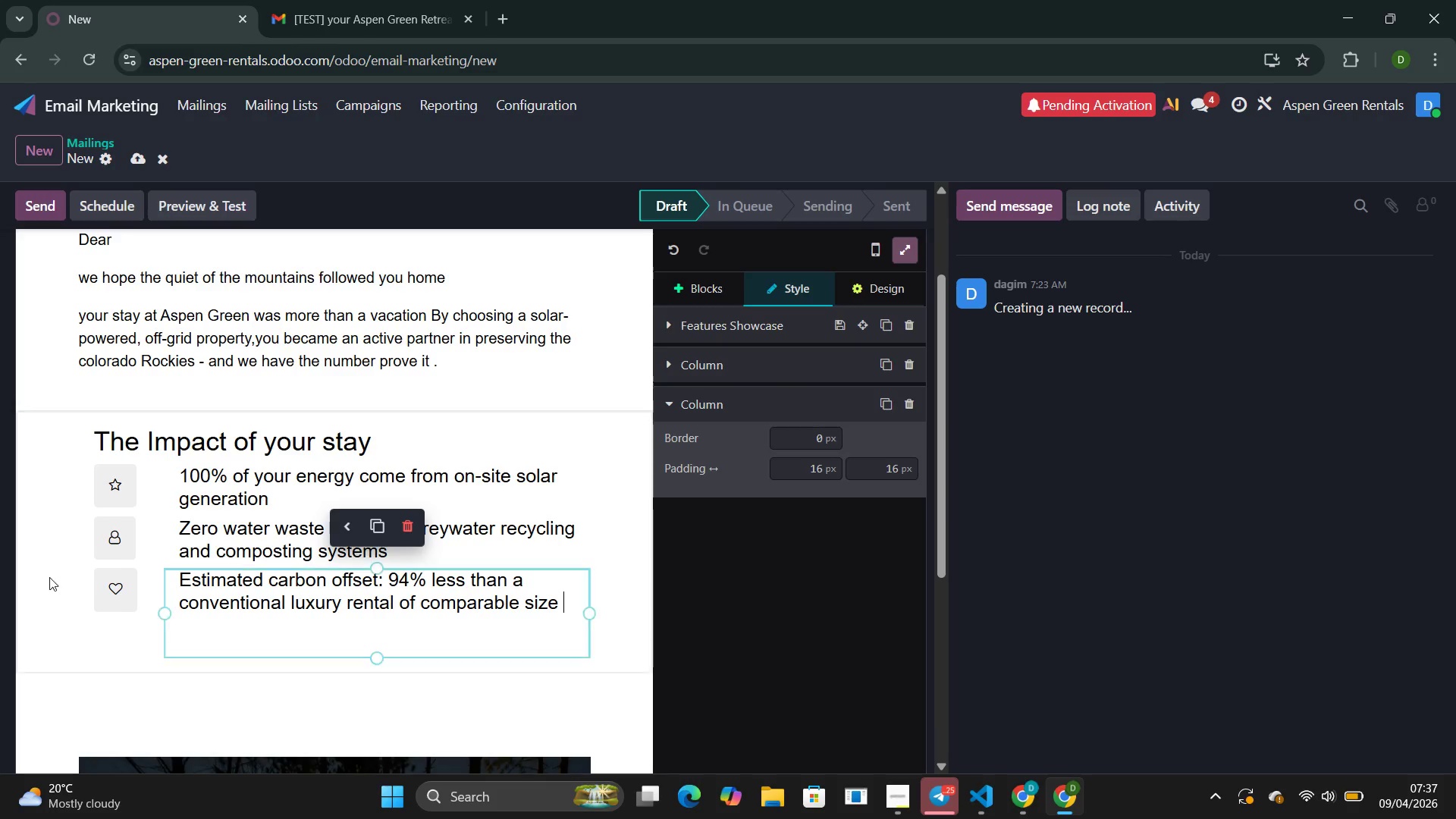 
left_click_drag(start_coordinate=[386, 583], to_coordinate=[184, 584])
 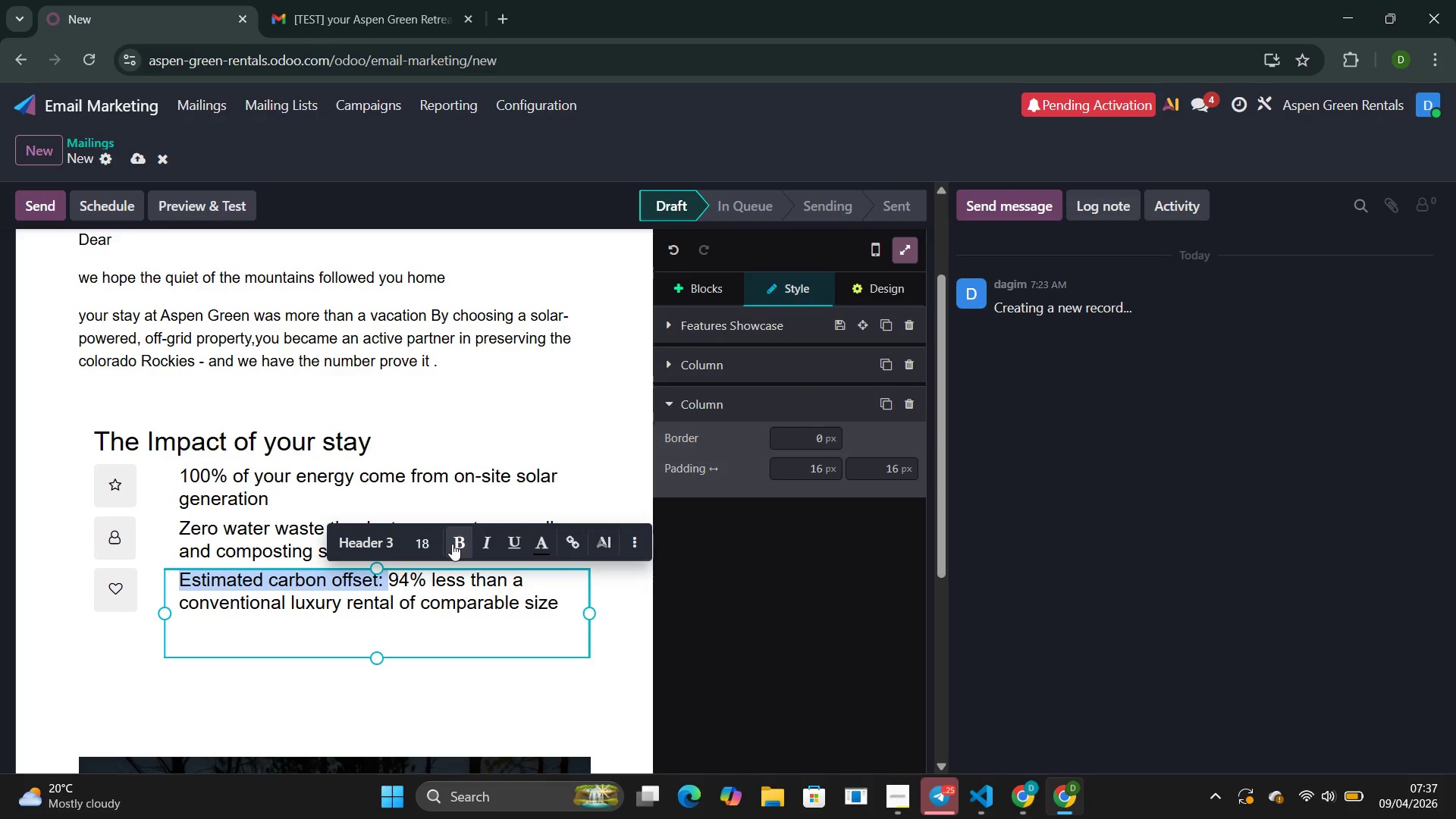 
left_click([457, 544])
 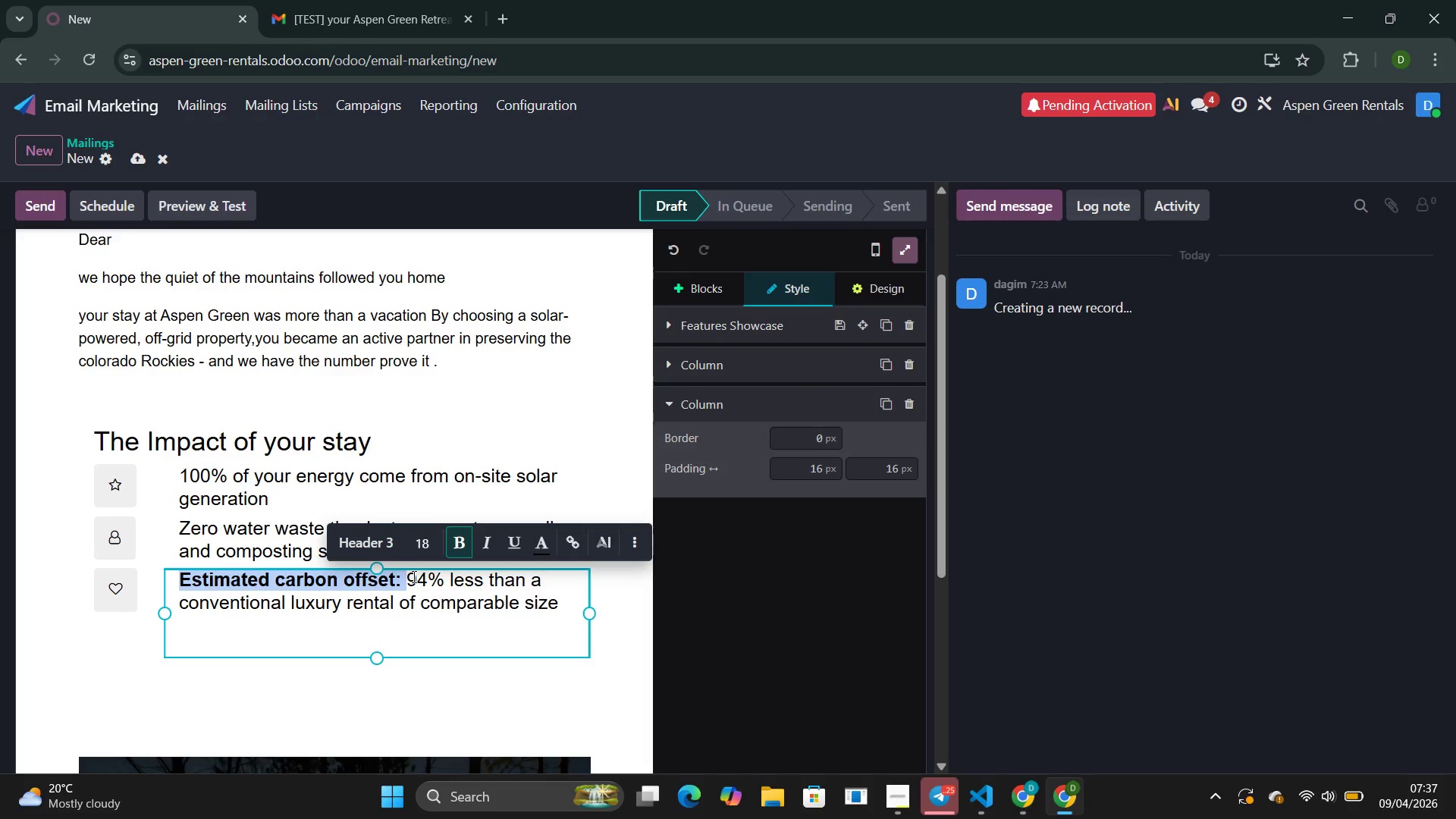 
left_click([419, 583])
 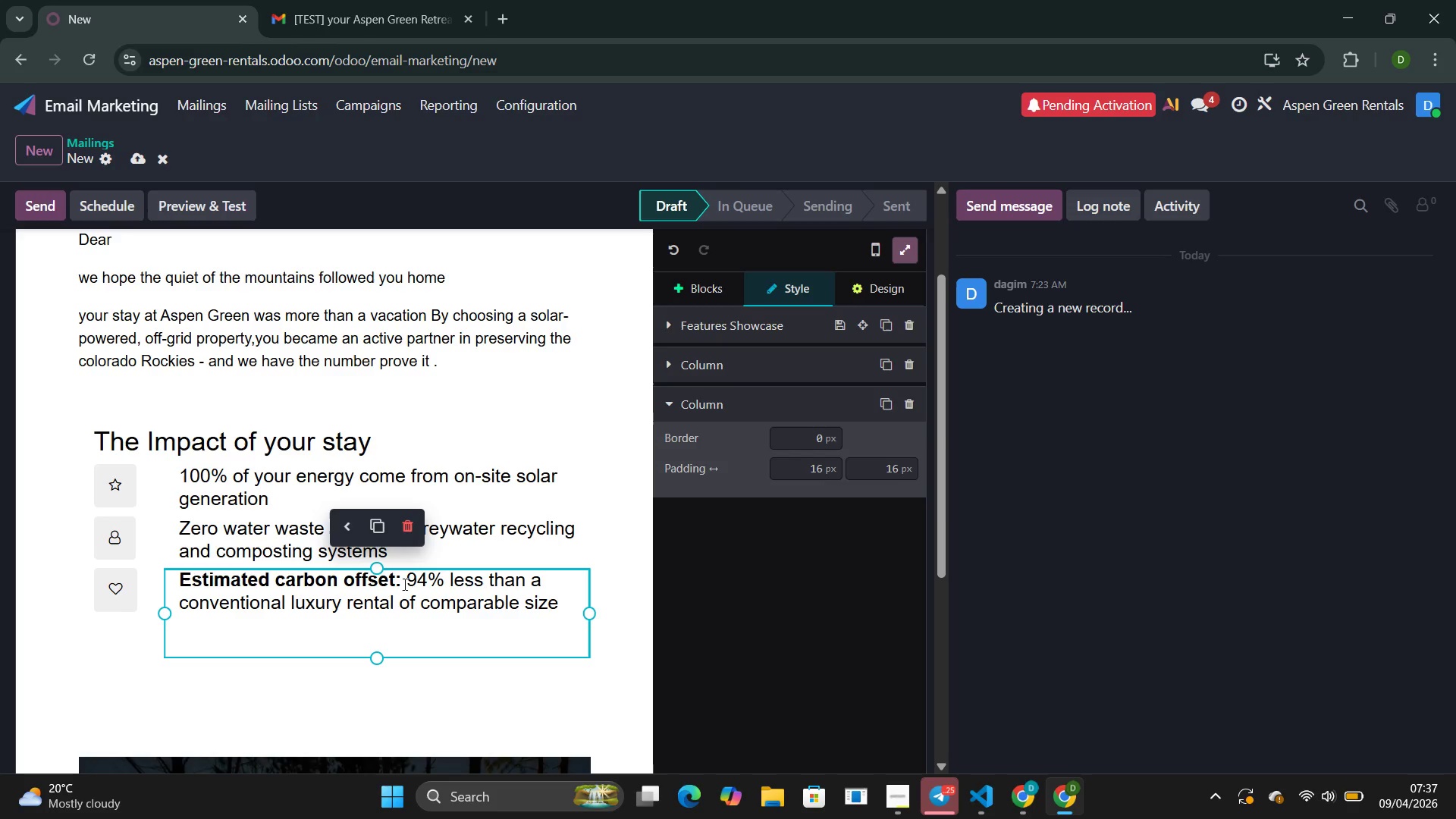 
left_click_drag(start_coordinate=[410, 578], to_coordinate=[557, 601])
 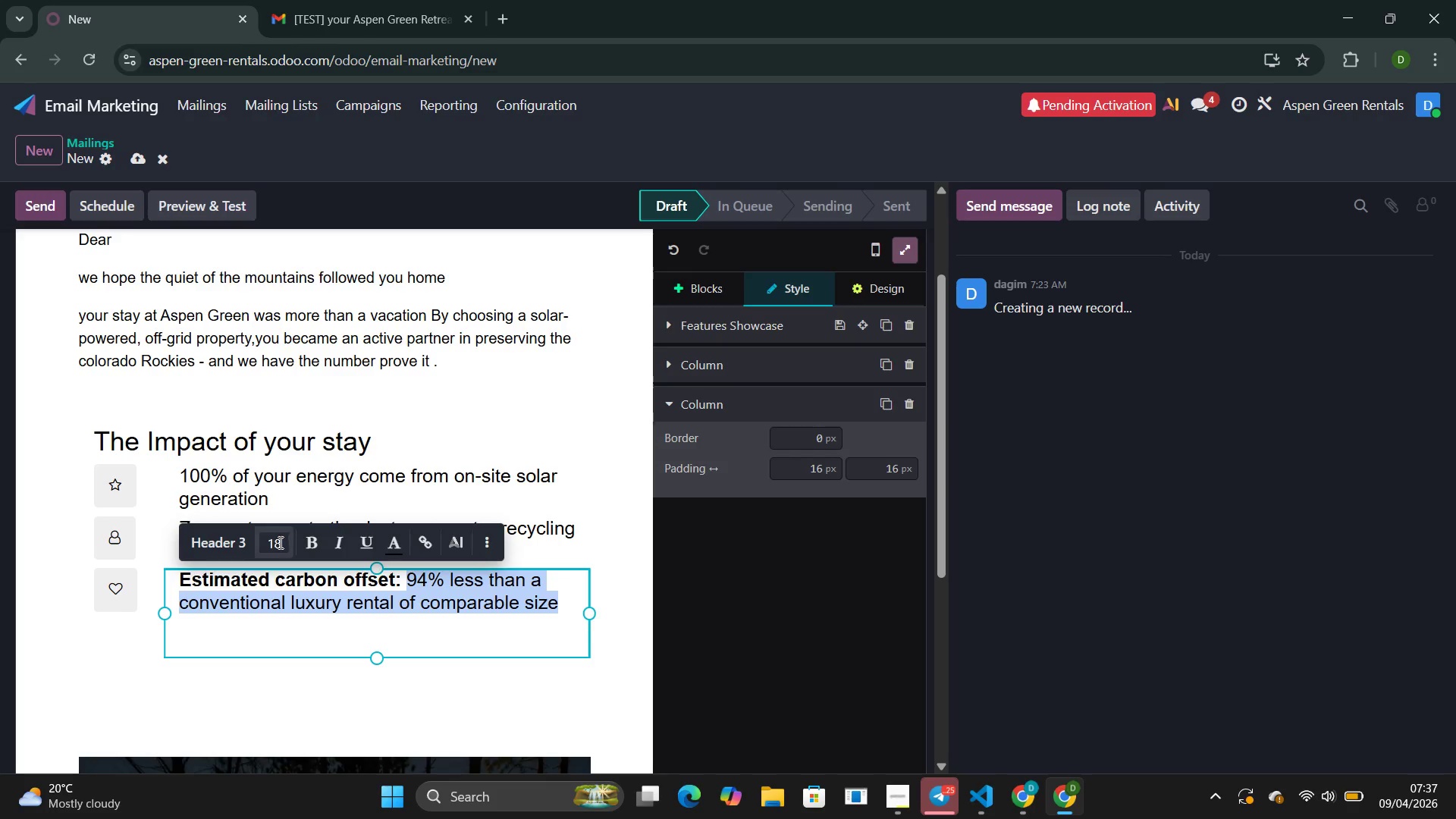 
left_click([279, 542])
 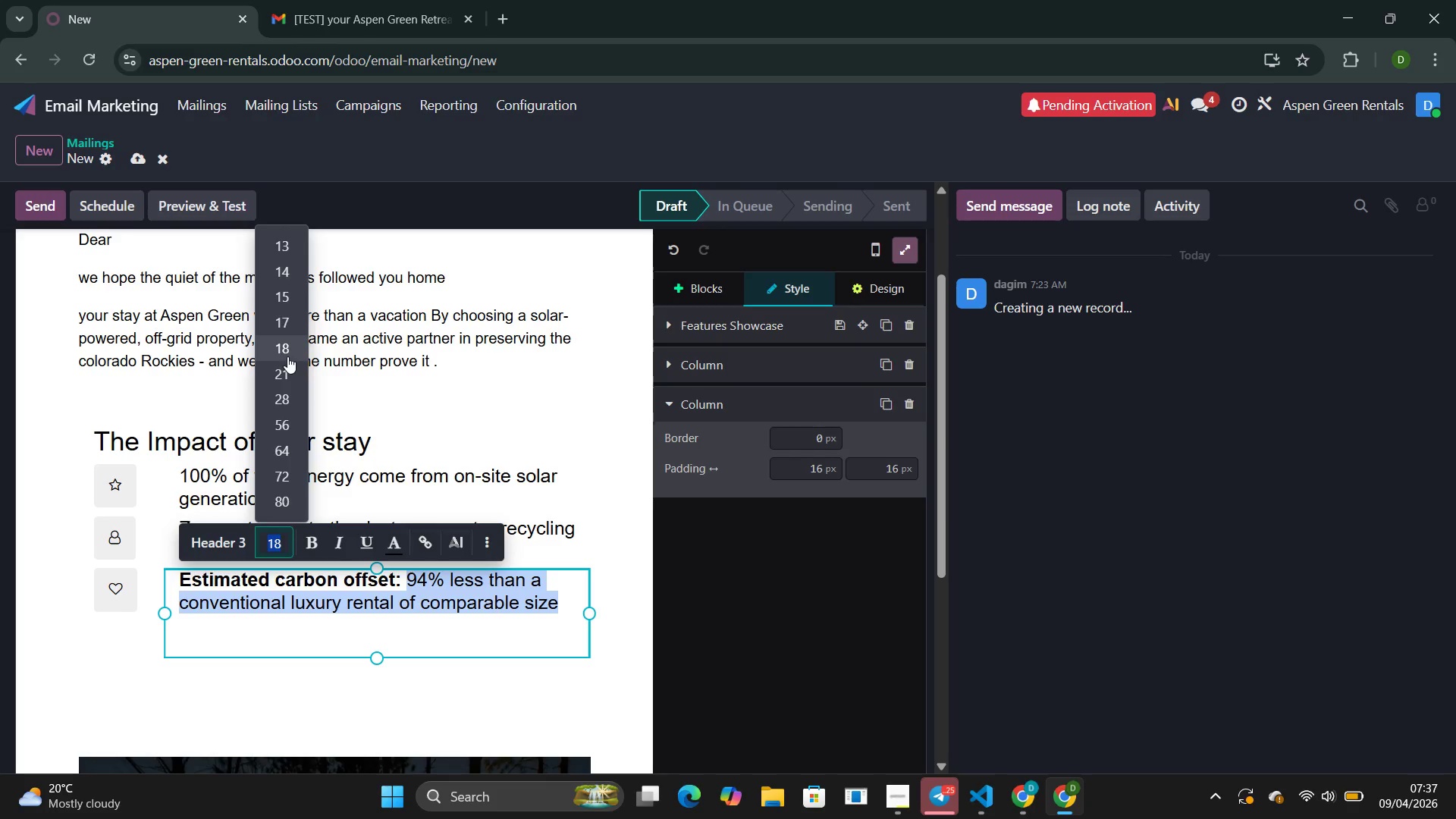 
wait(5.06)
 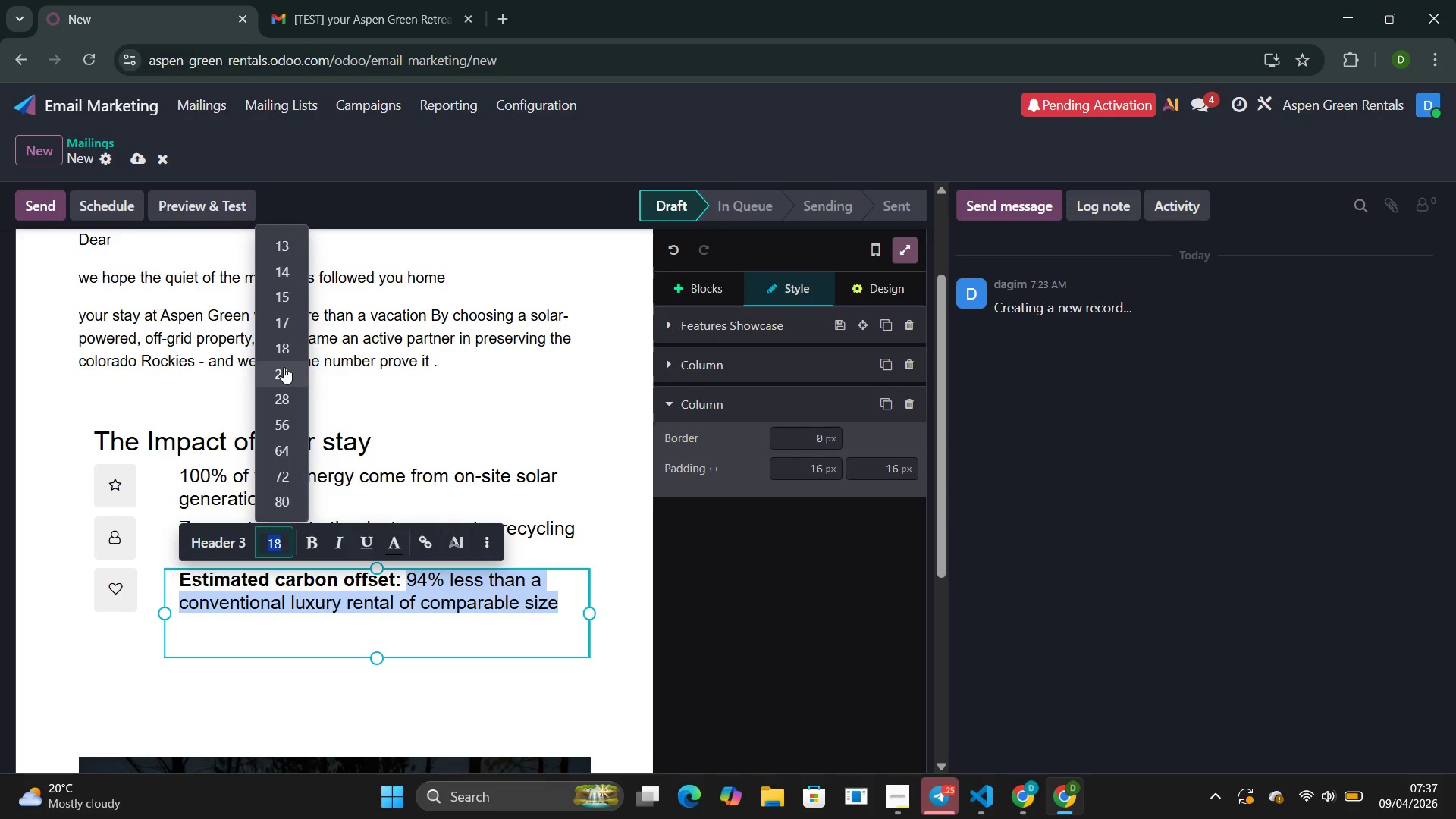 
key(1)
 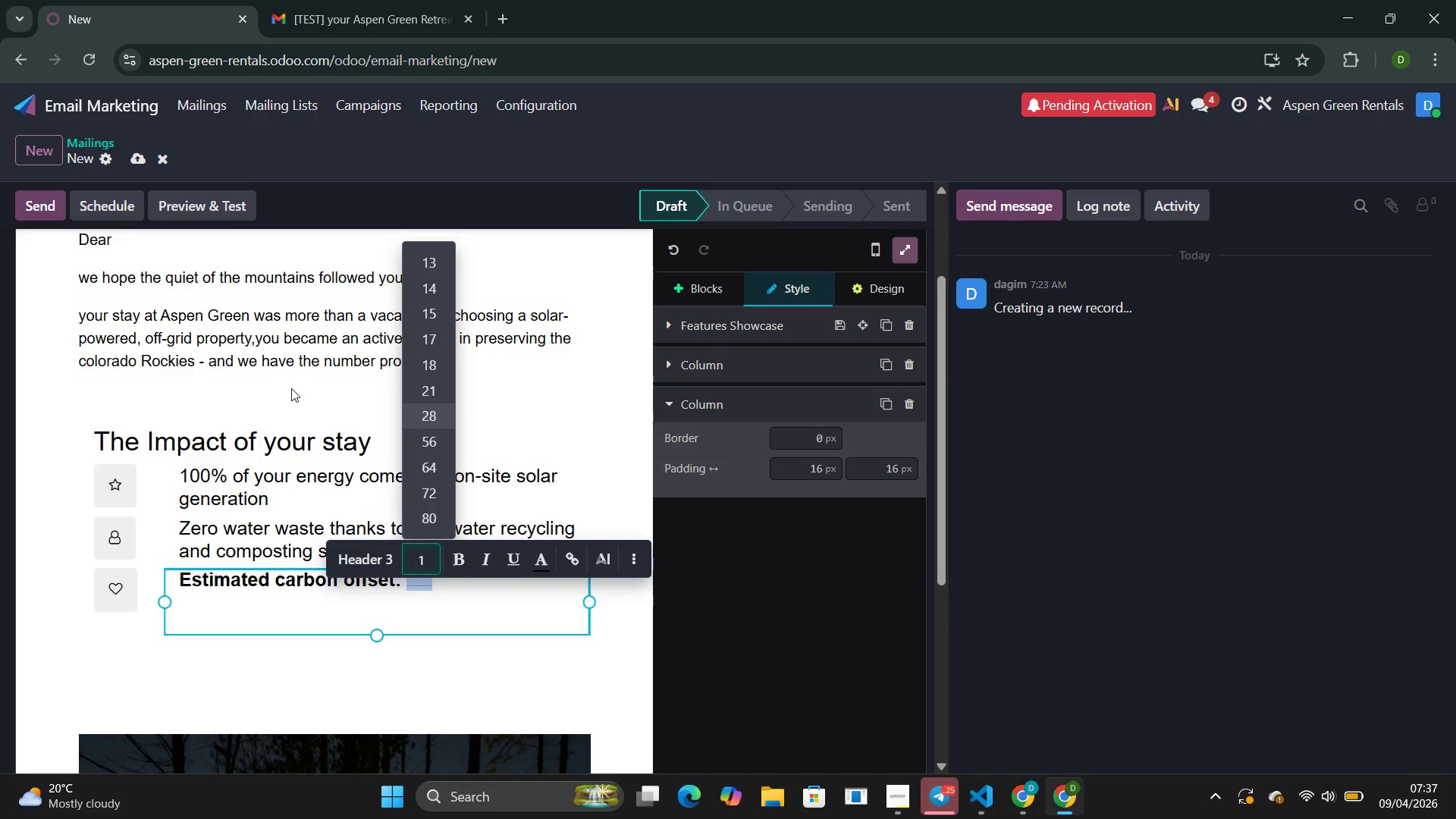 
key(6)
 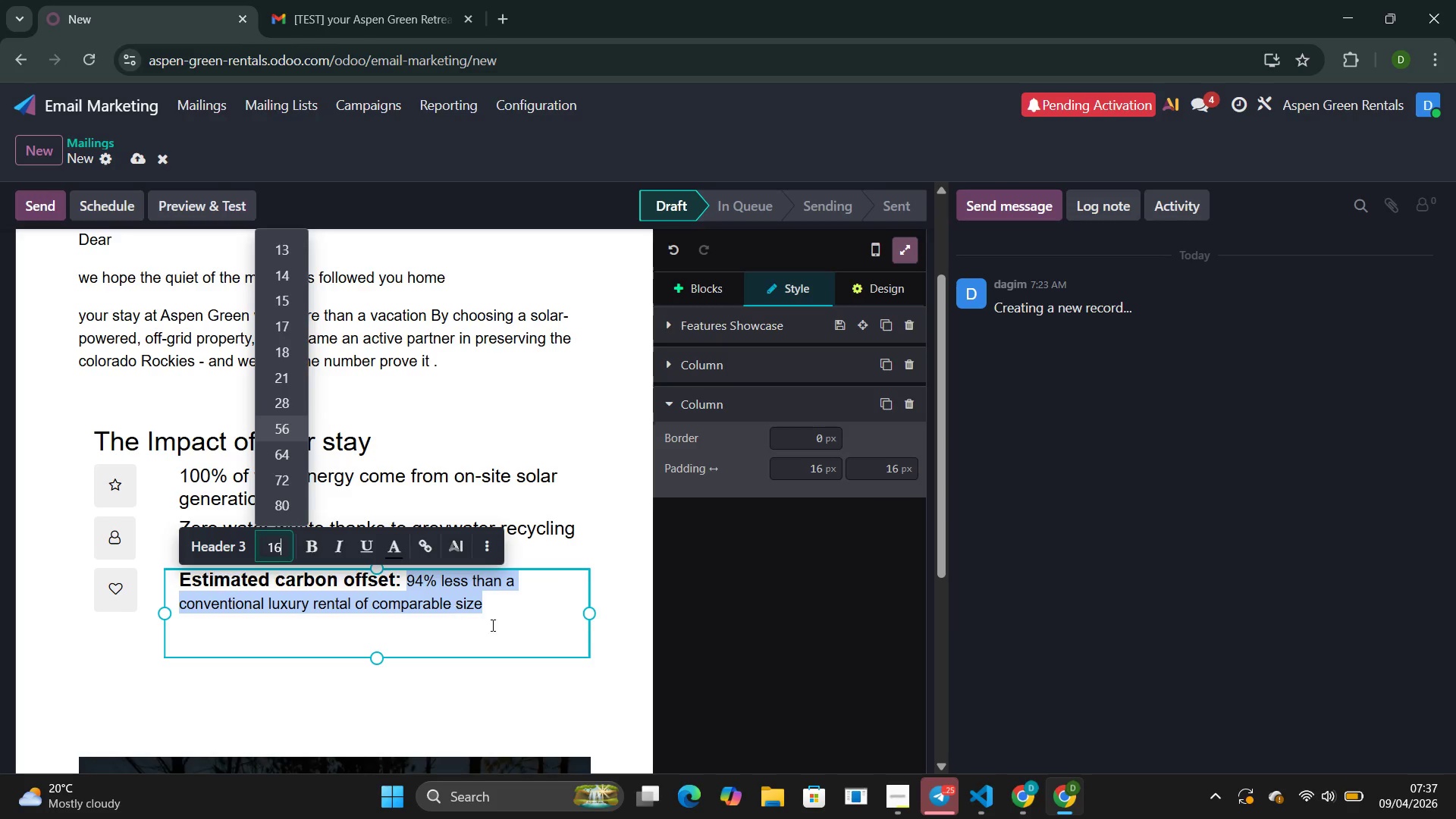 
left_click([491, 625])
 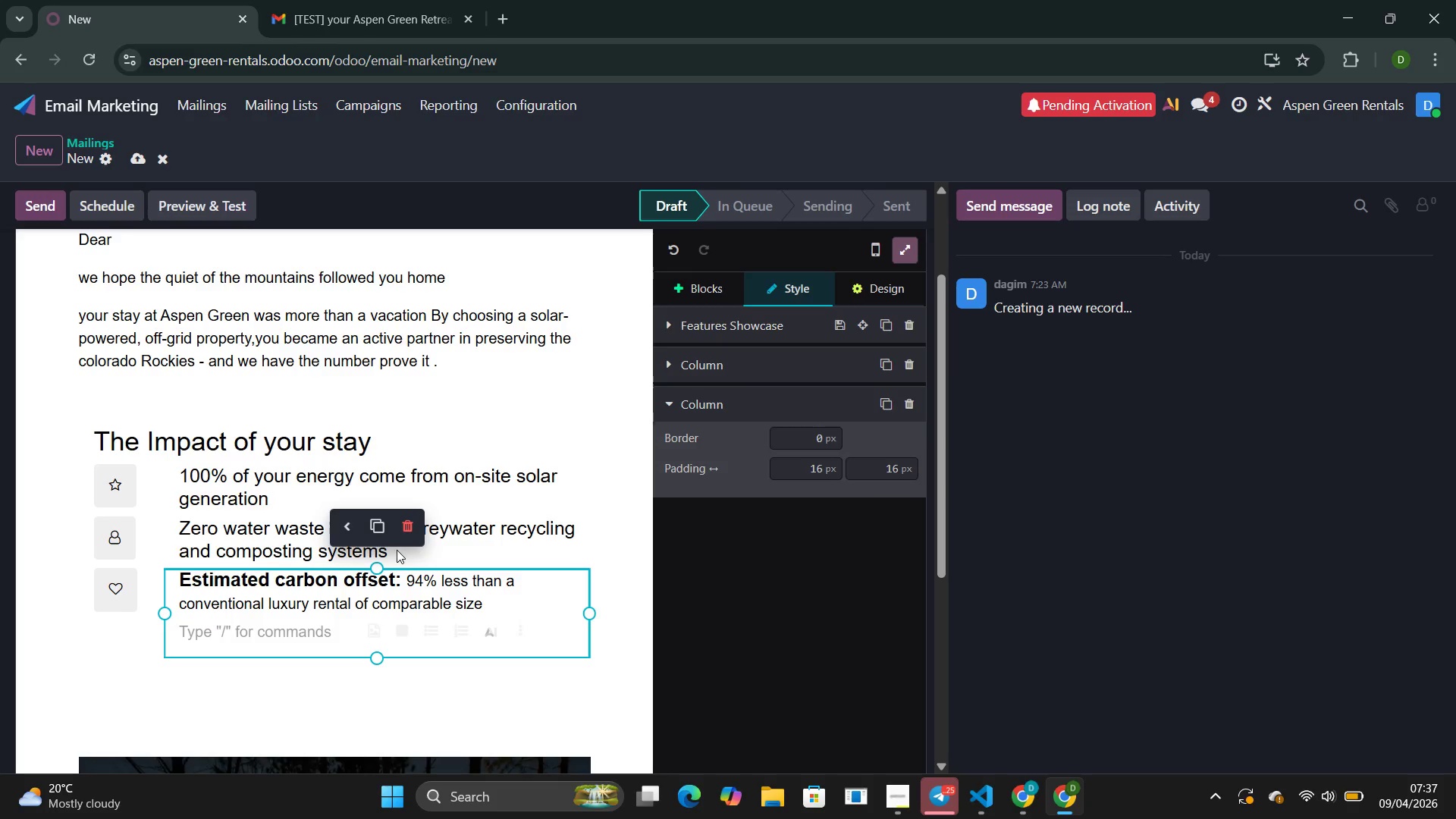 
left_click([422, 559])
 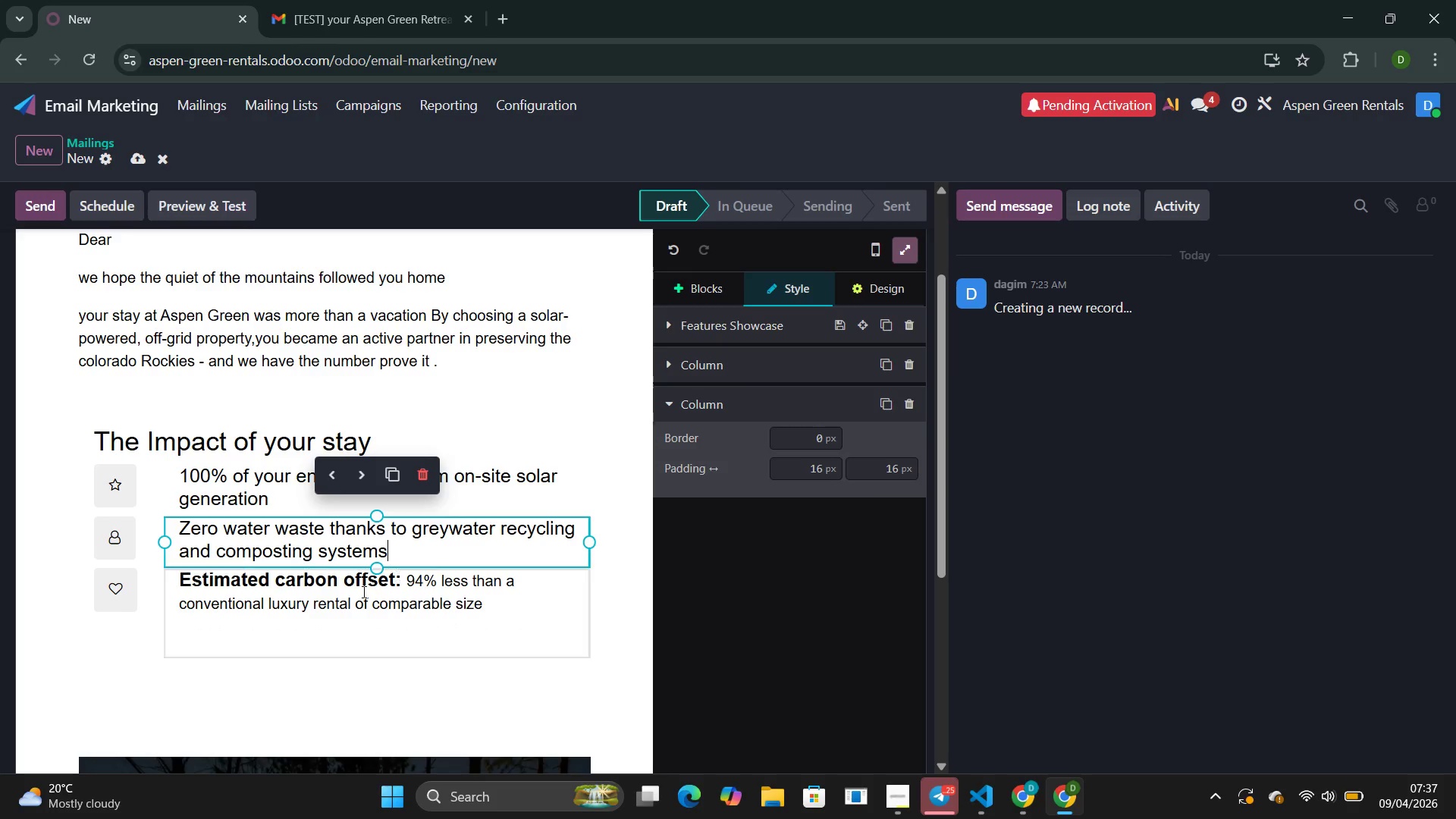 
left_click([297, 643])
 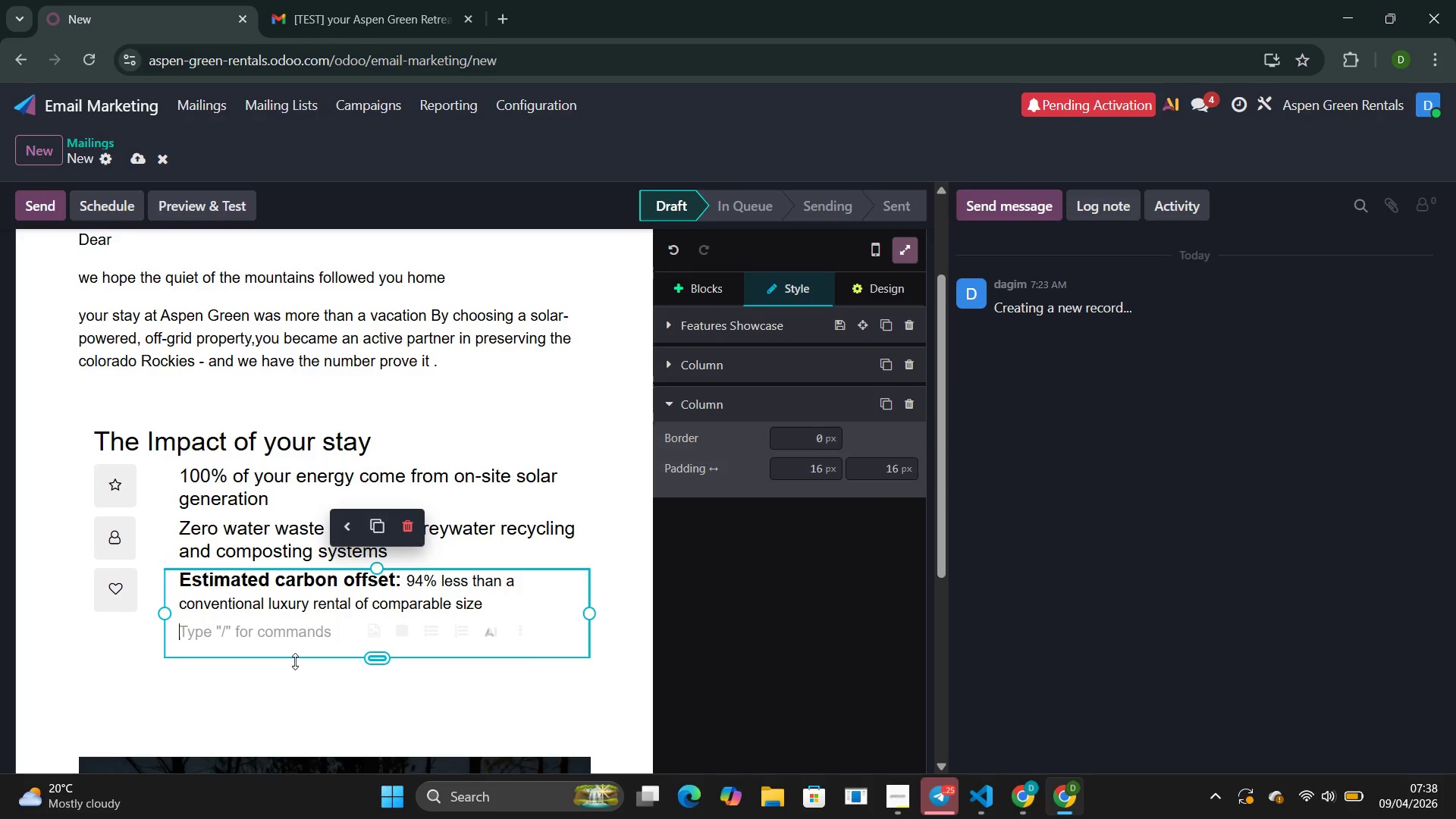 
key(Backspace)
 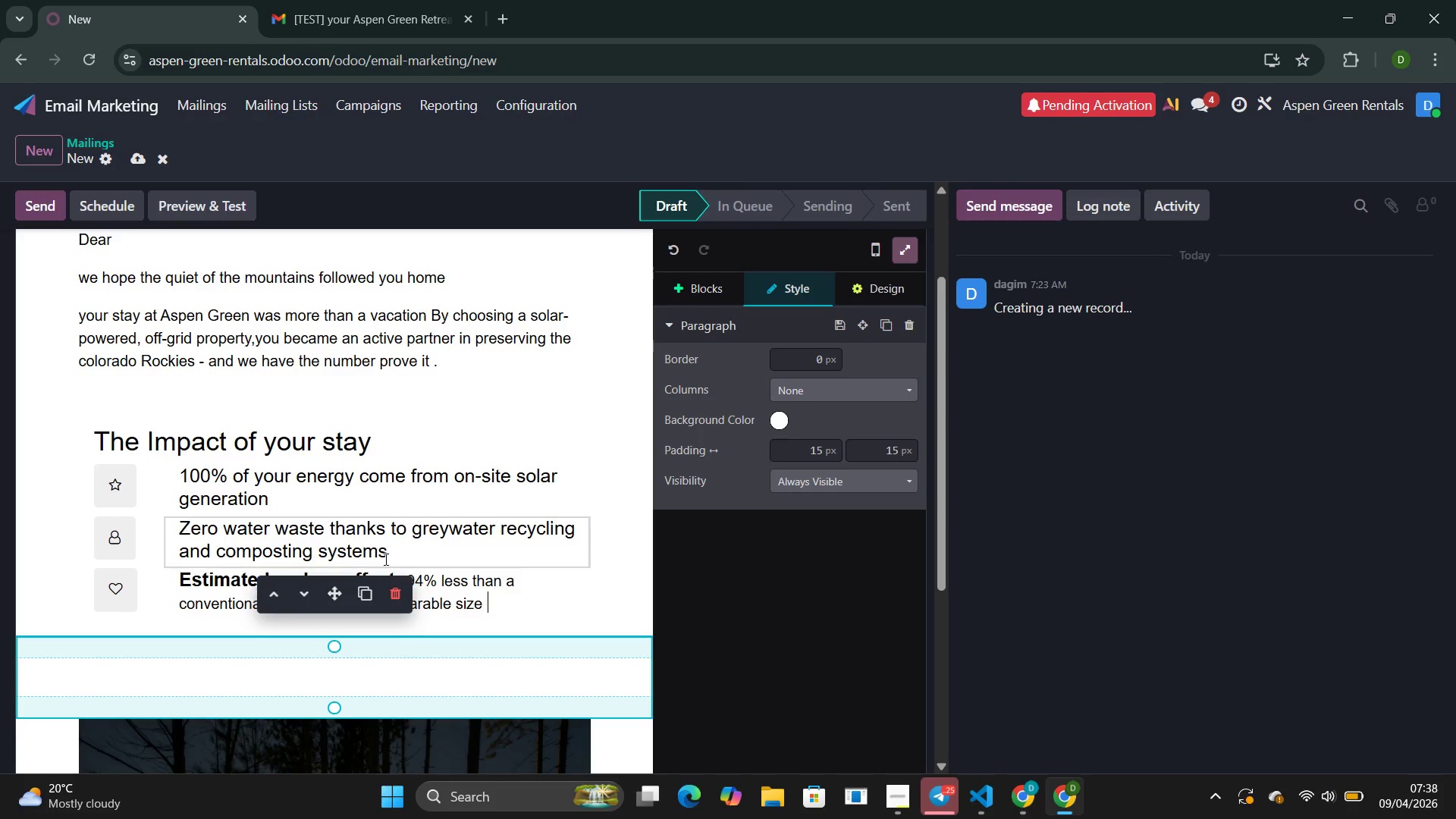 
wait(11.39)
 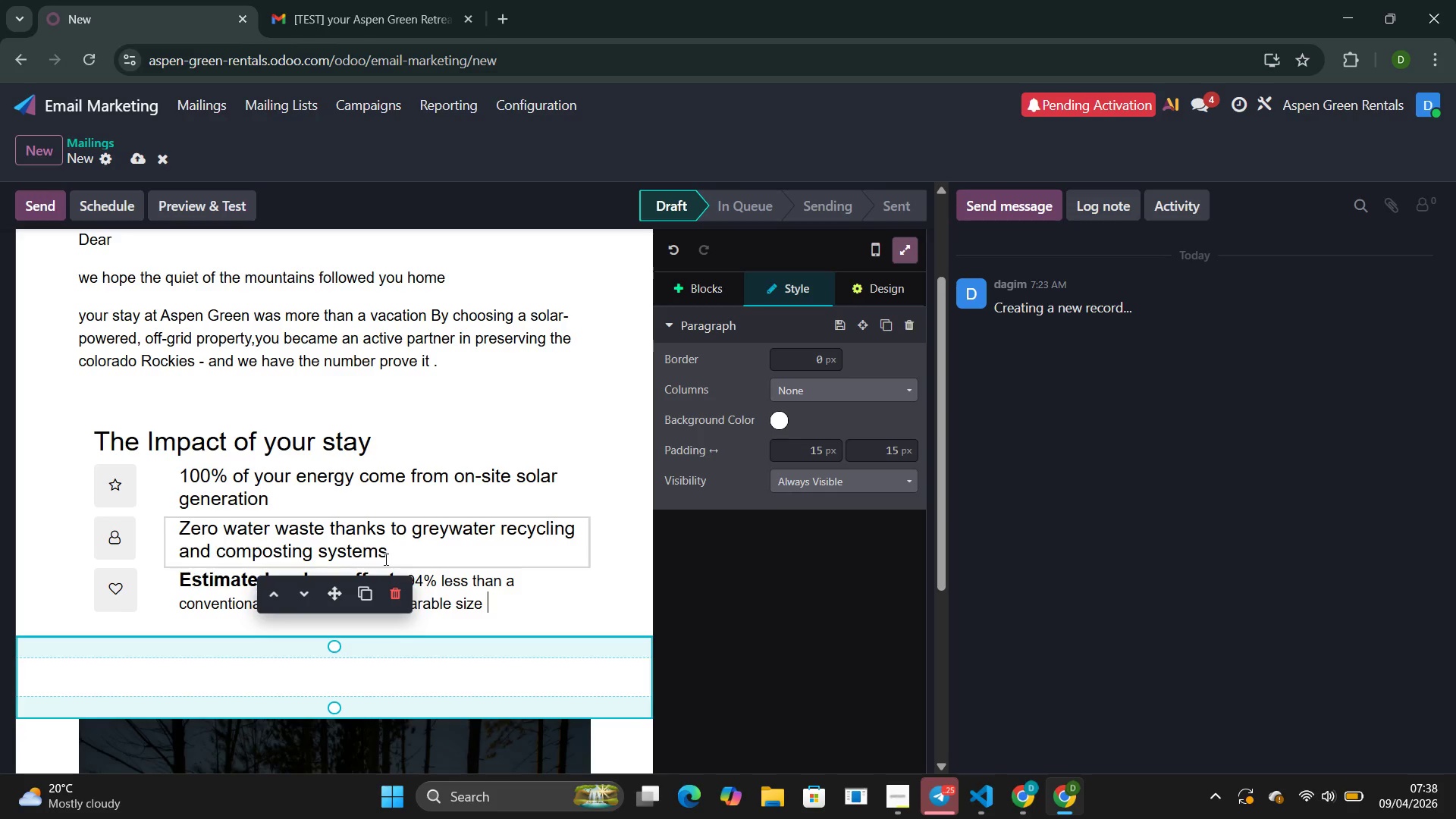 
left_click_drag(start_coordinate=[323, 528], to_coordinate=[179, 537])
 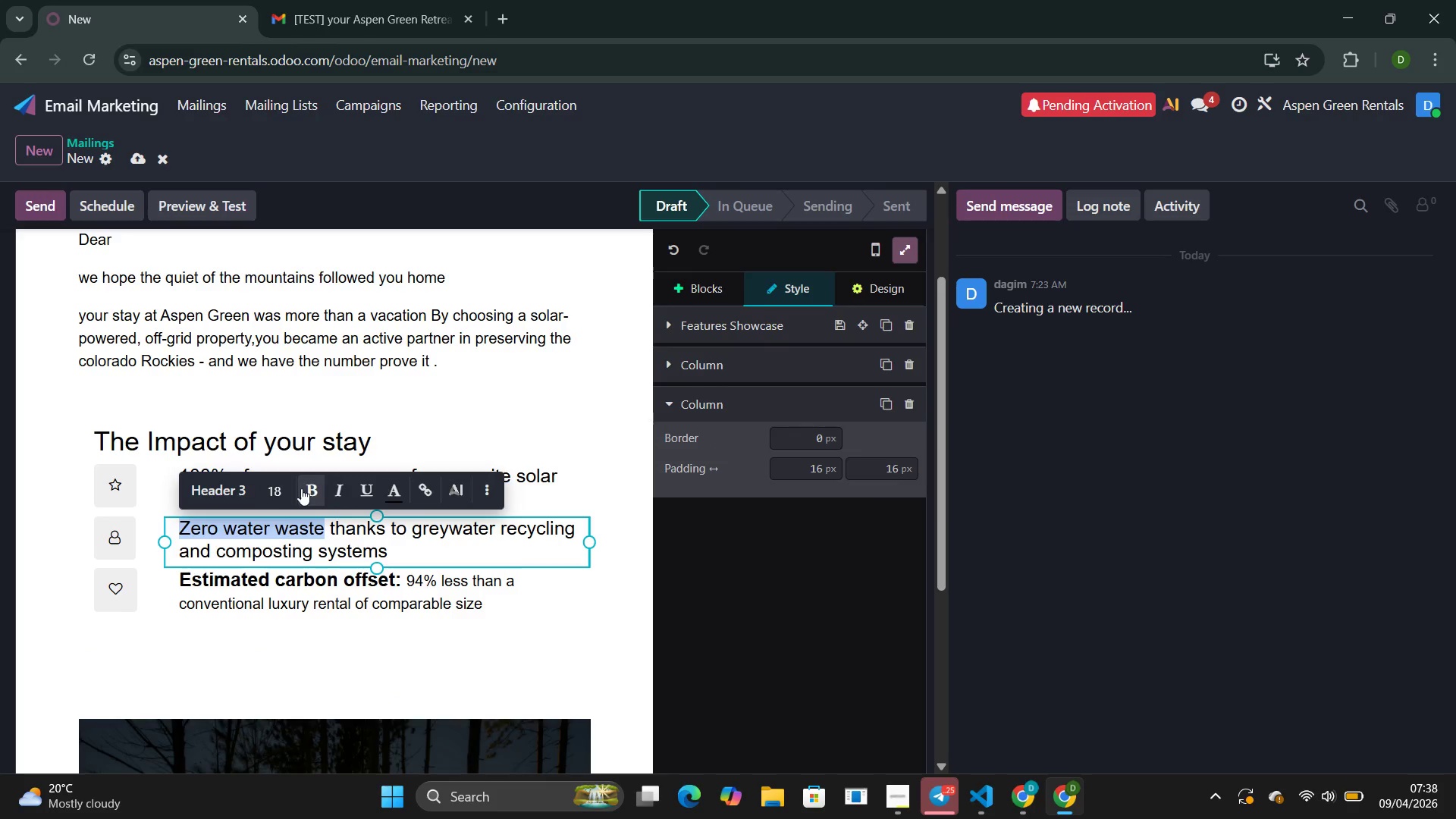 
left_click([306, 485])
 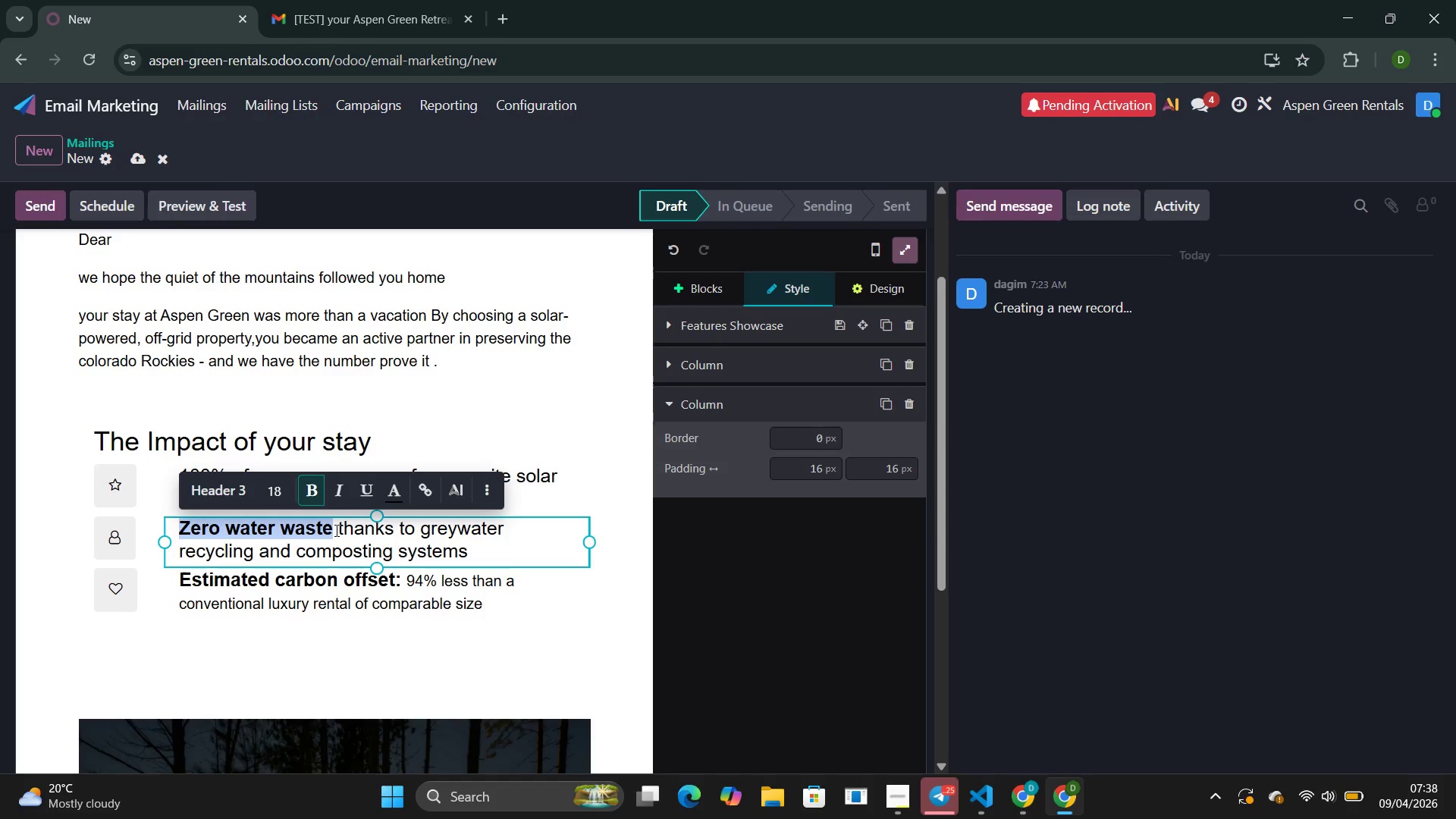 
left_click_drag(start_coordinate=[334, 530], to_coordinate=[472, 560])
 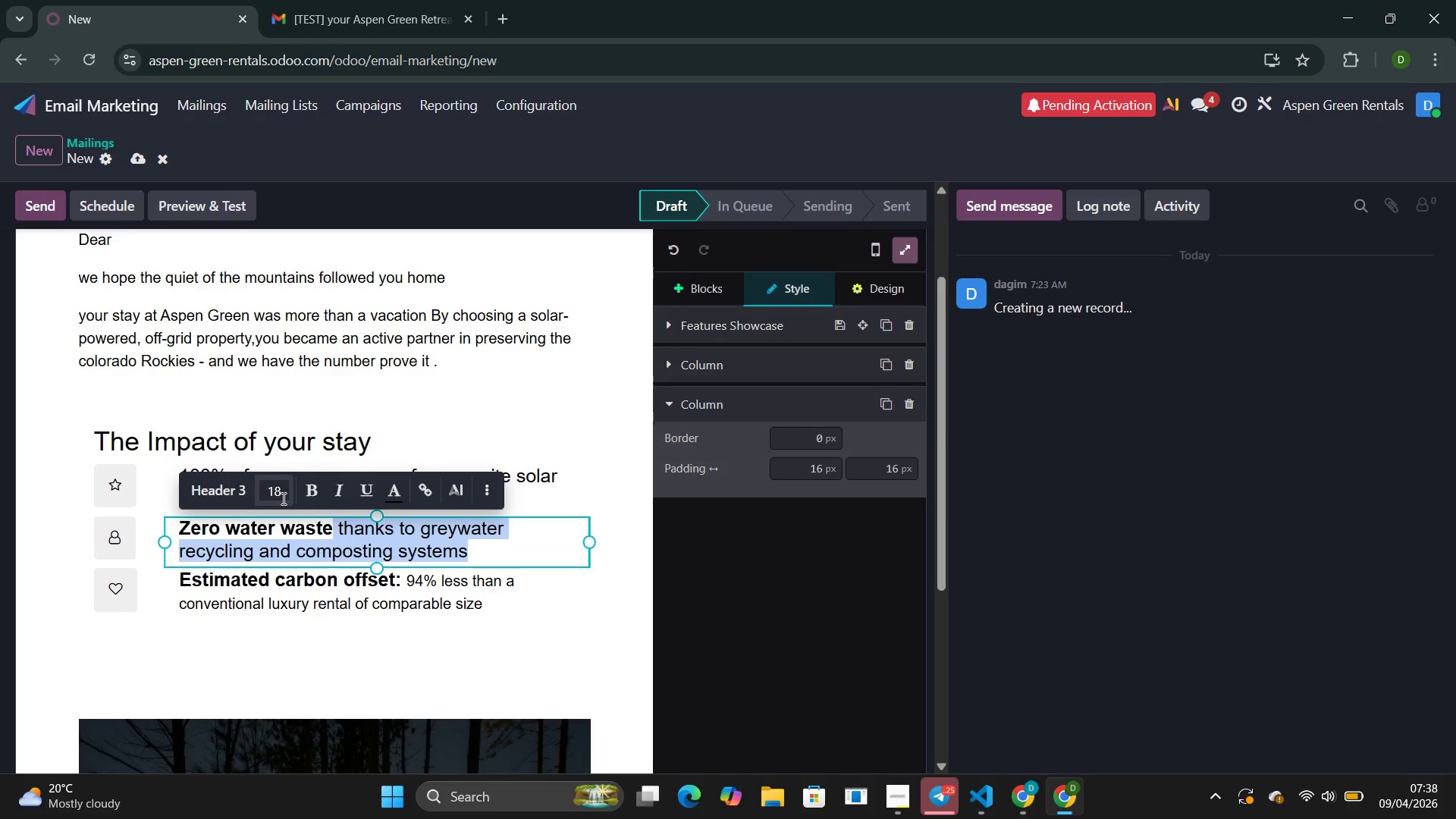 
left_click([276, 495])
 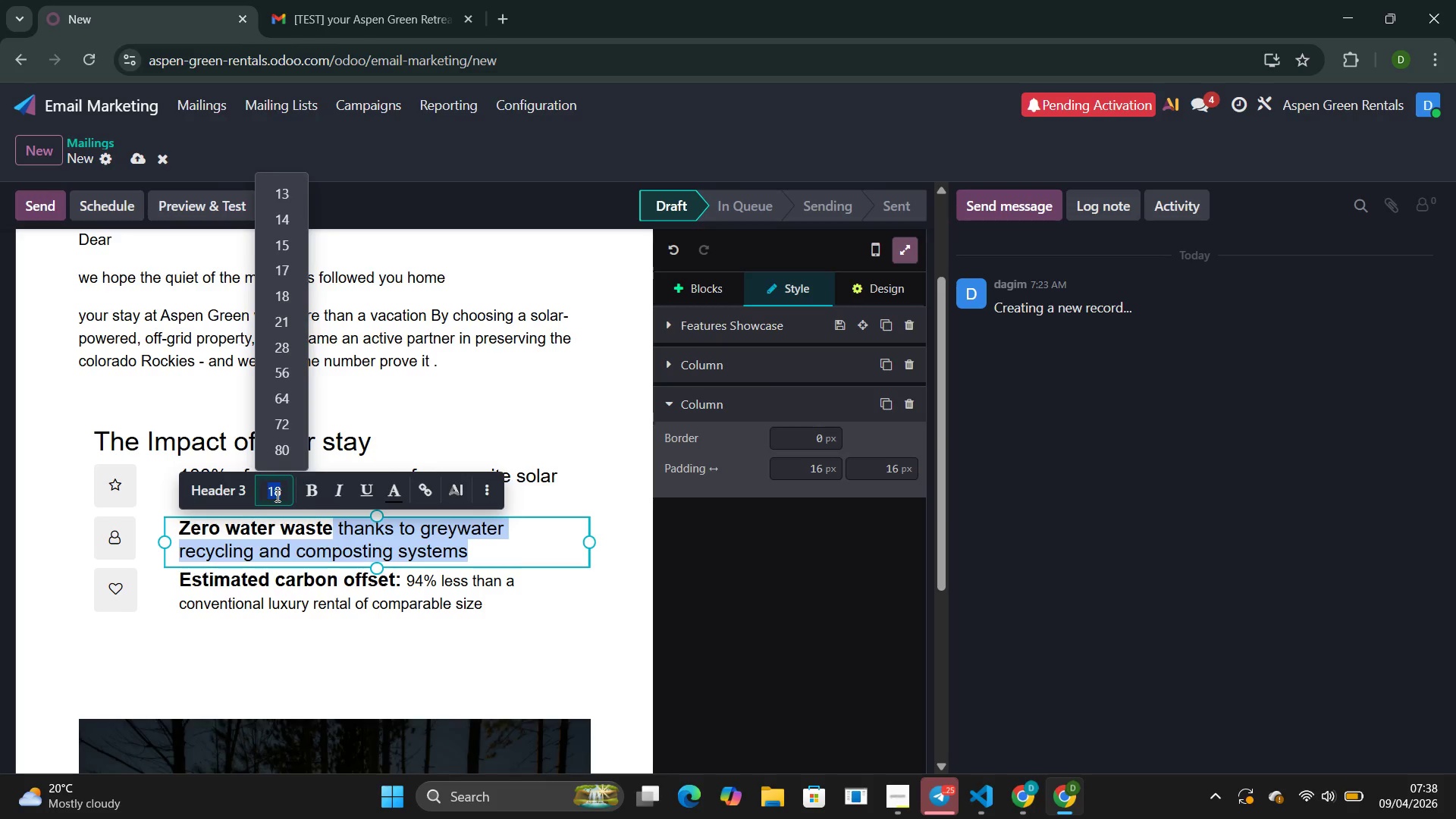 
type(16)
 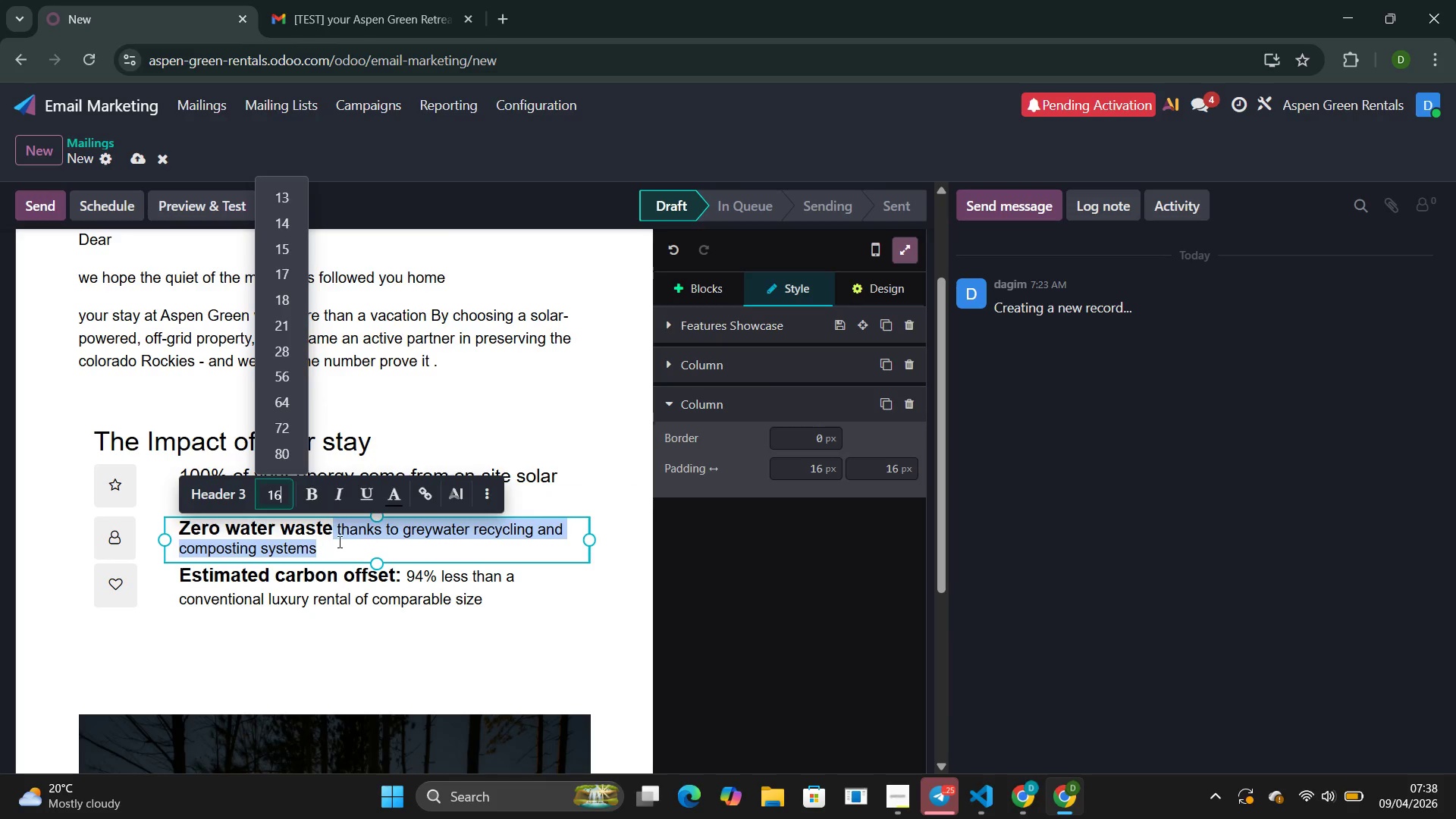 
left_click([338, 541])
 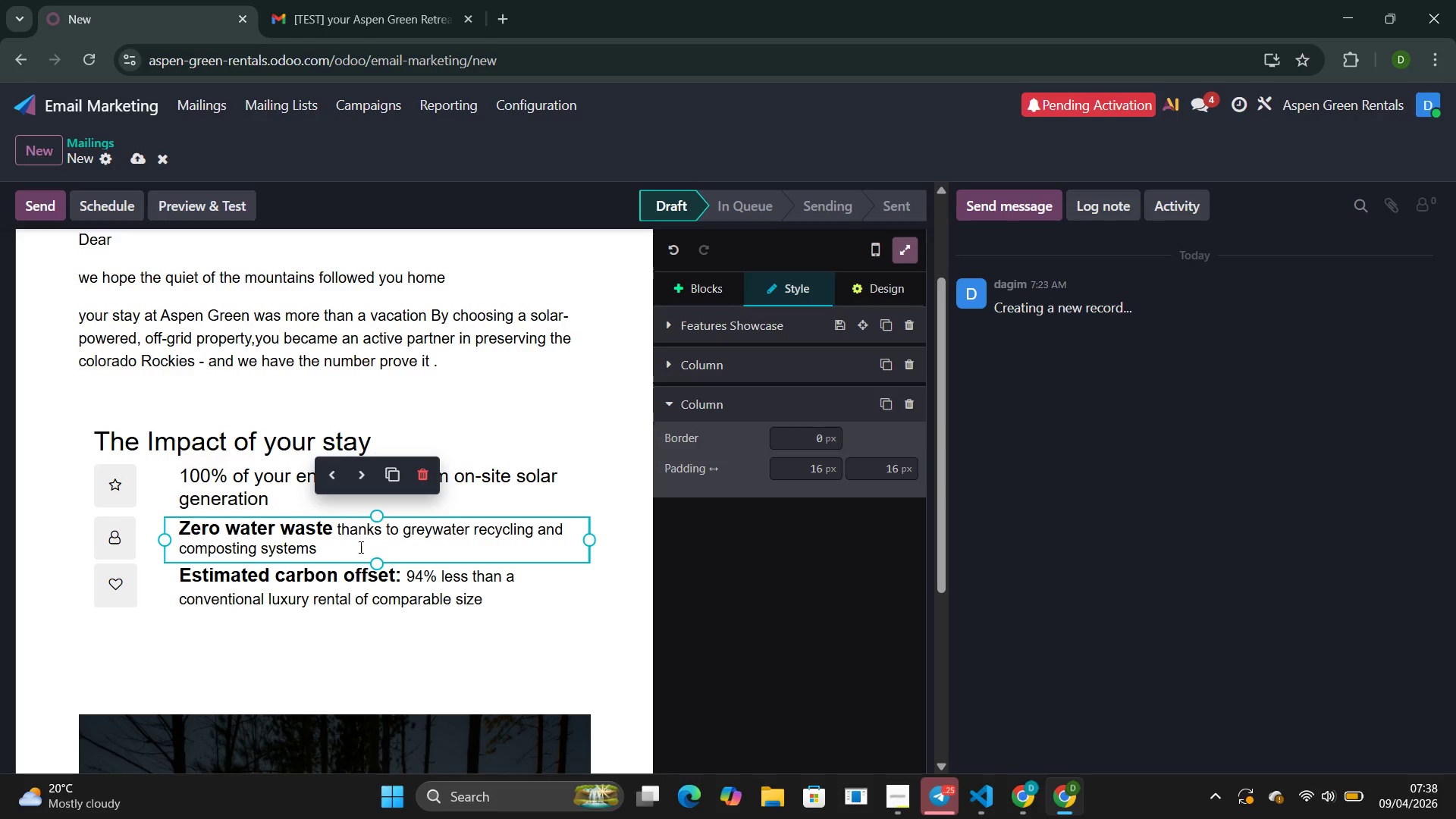 
left_click([344, 547])
 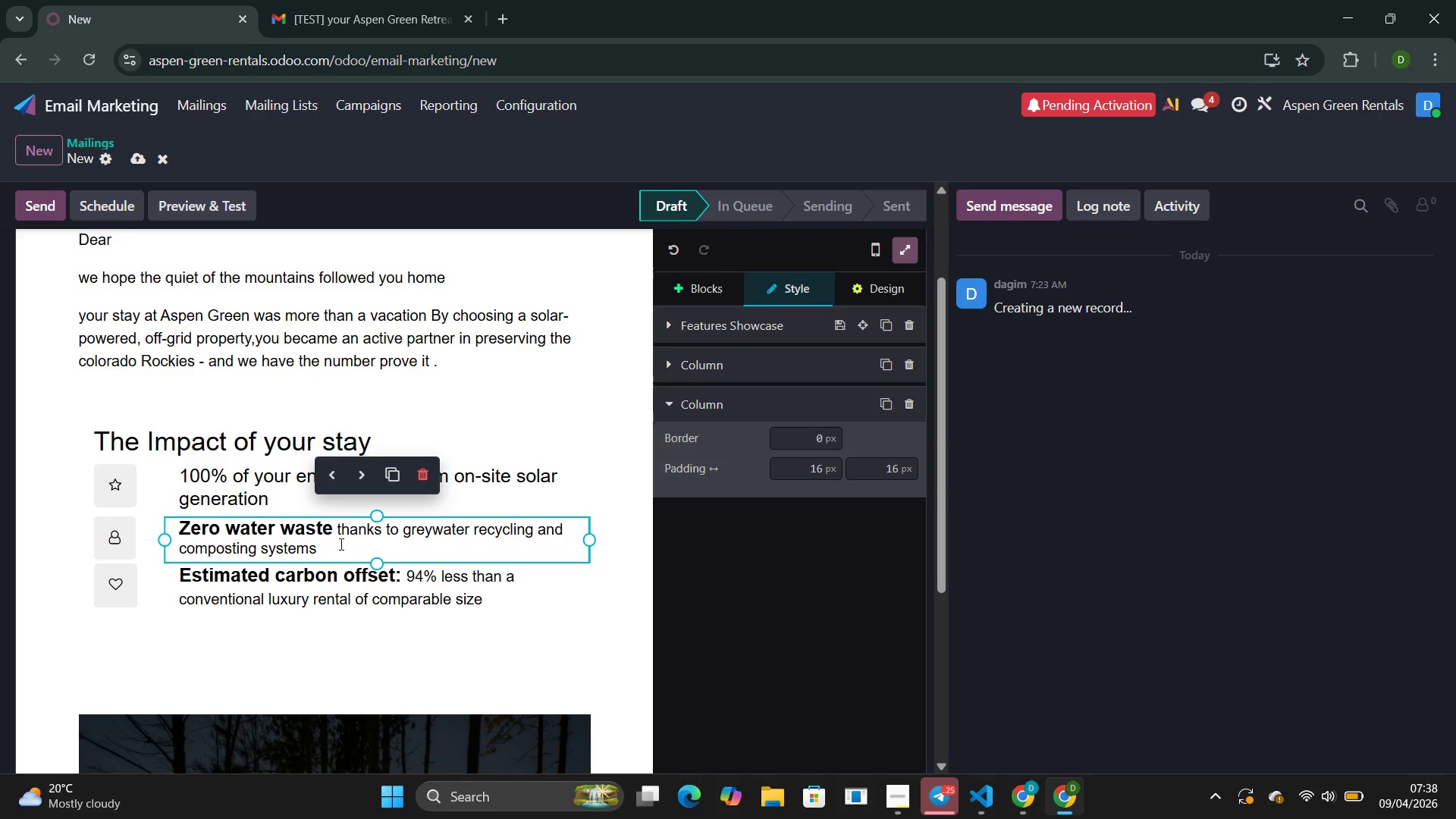 
key(Enter)
 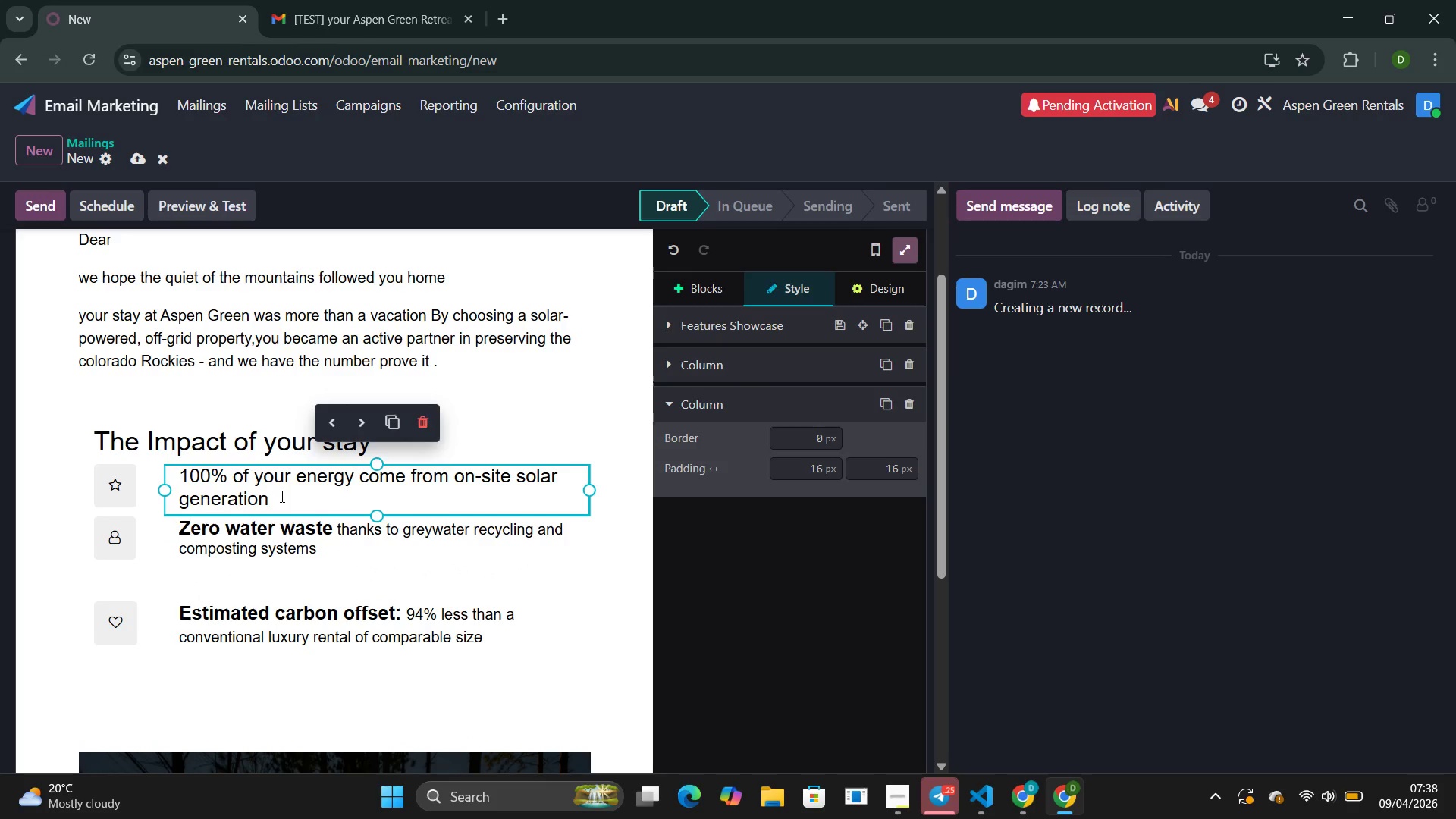 
key(Enter)
 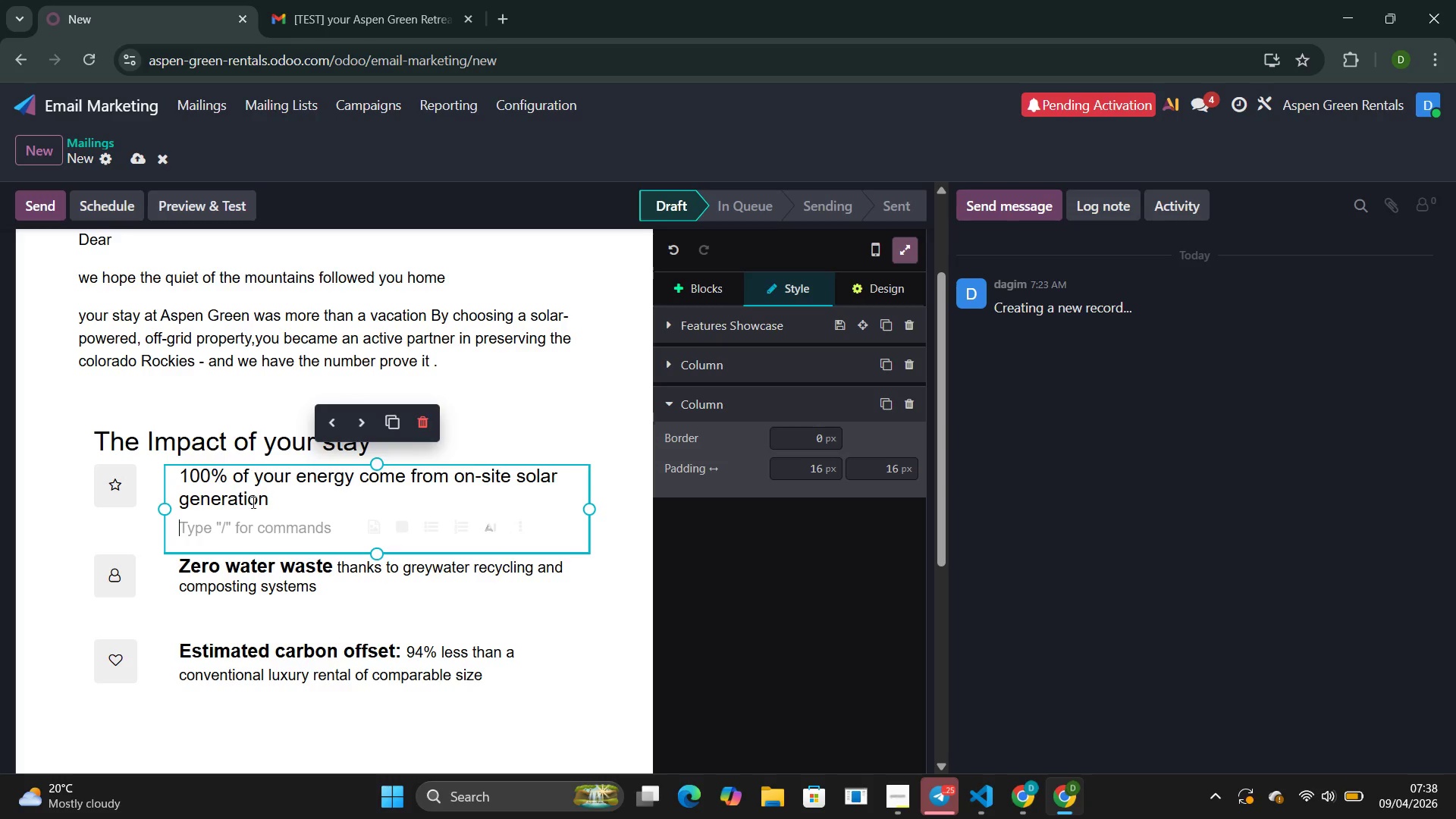 
wait(6.14)
 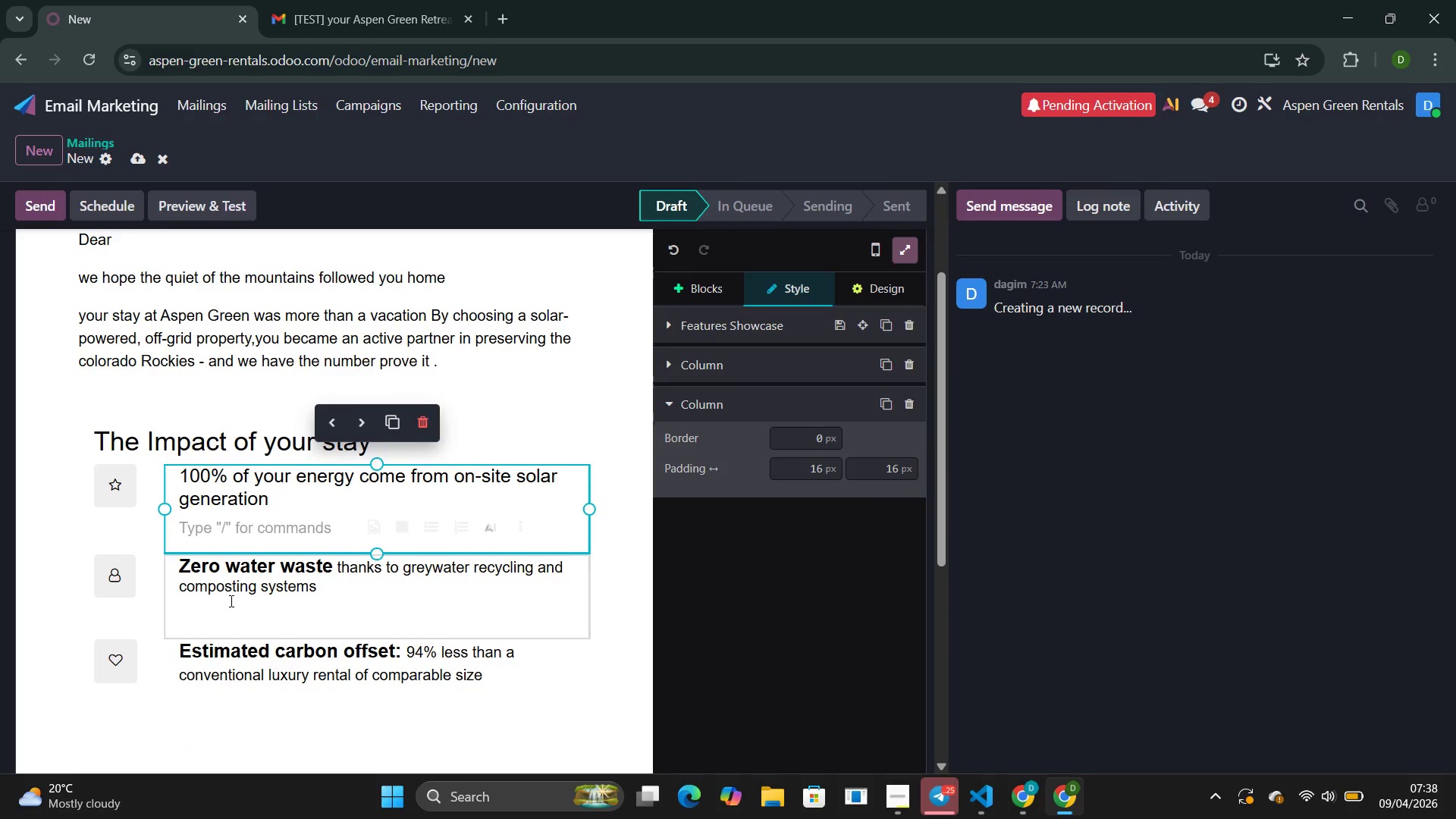 
left_click_drag(start_coordinate=[351, 478], to_coordinate=[177, 476])
 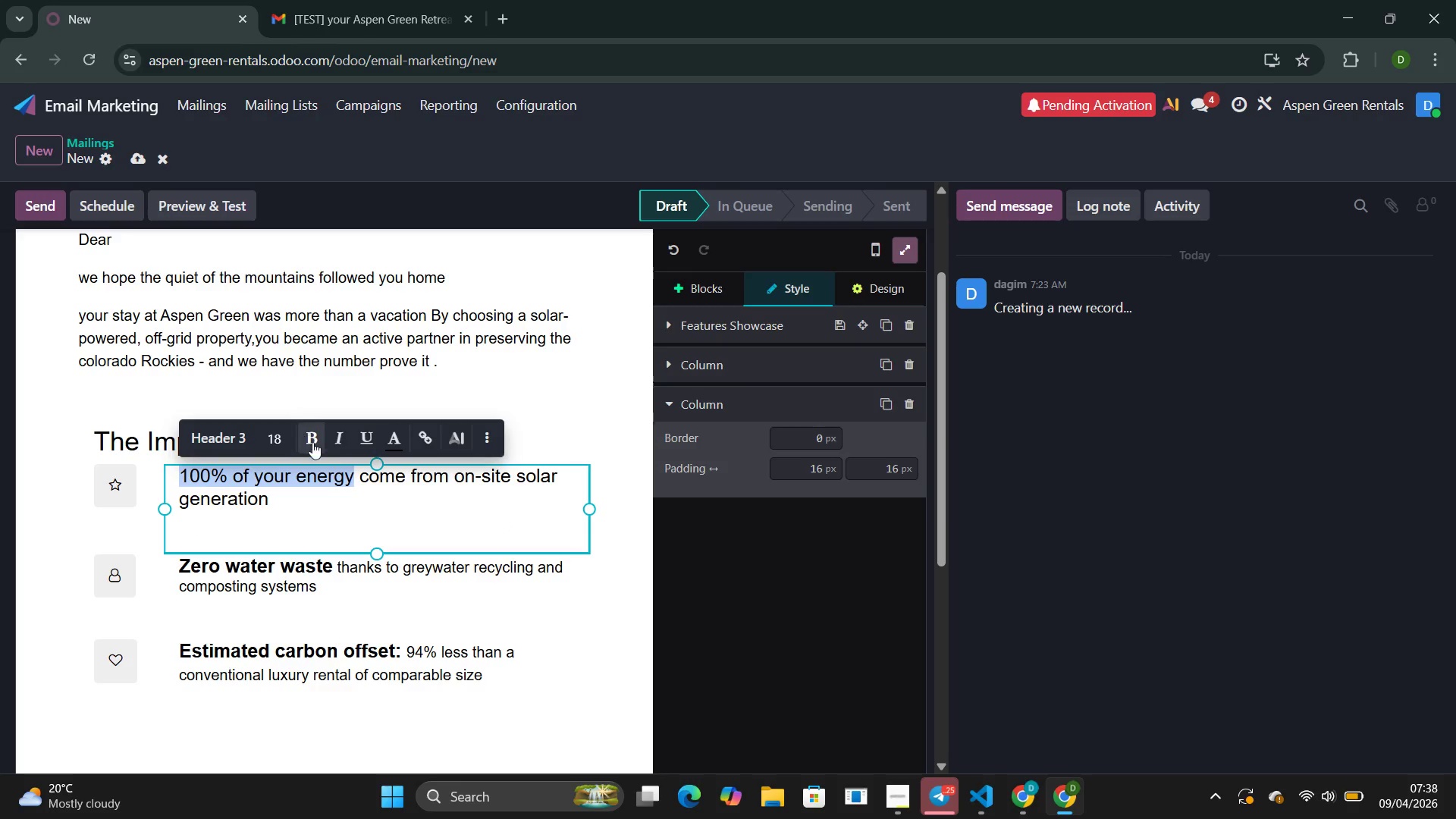 
left_click([314, 444])
 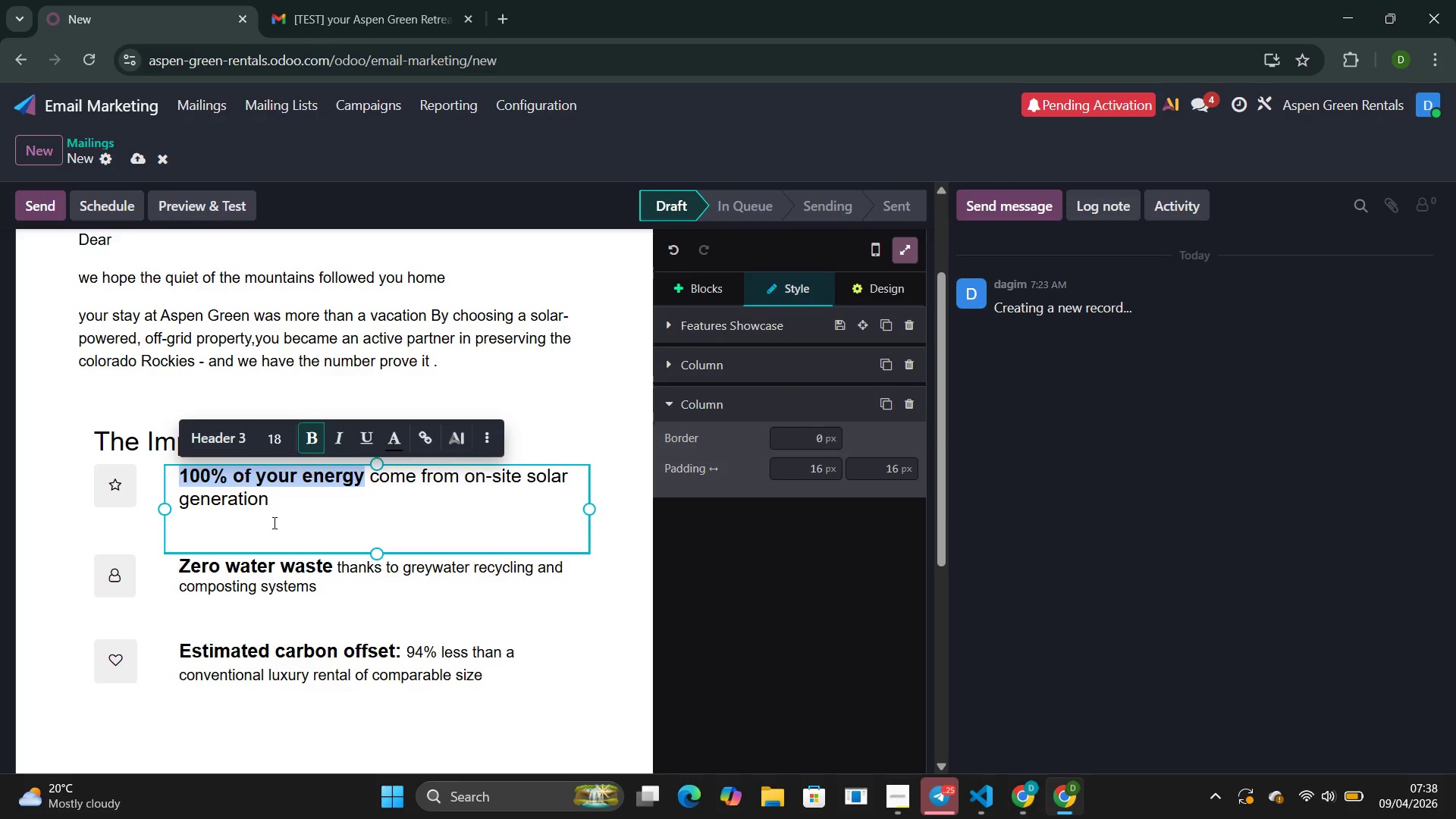 
left_click([273, 522])
 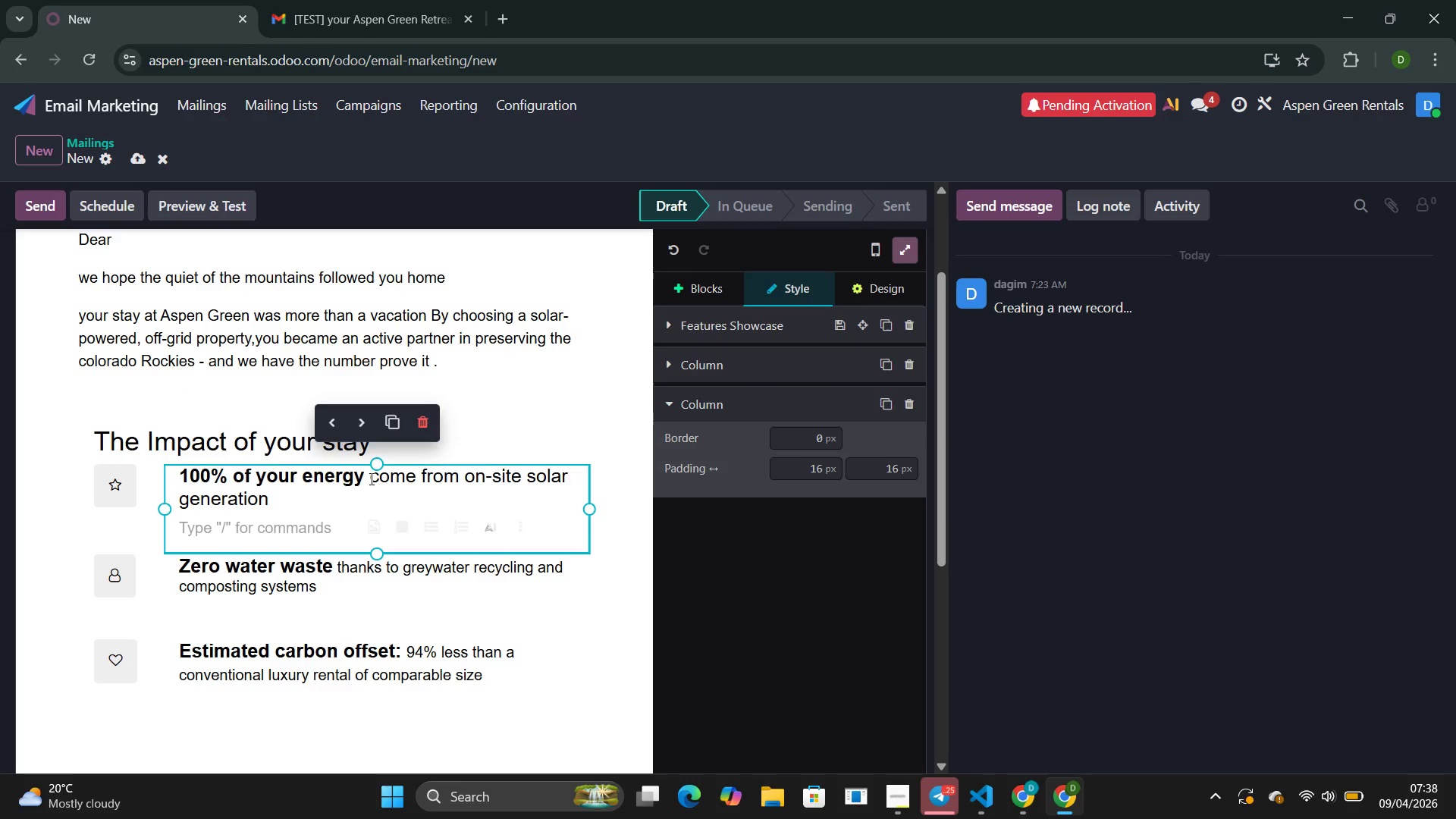 
left_click_drag(start_coordinate=[370, 478], to_coordinate=[377, 529])
 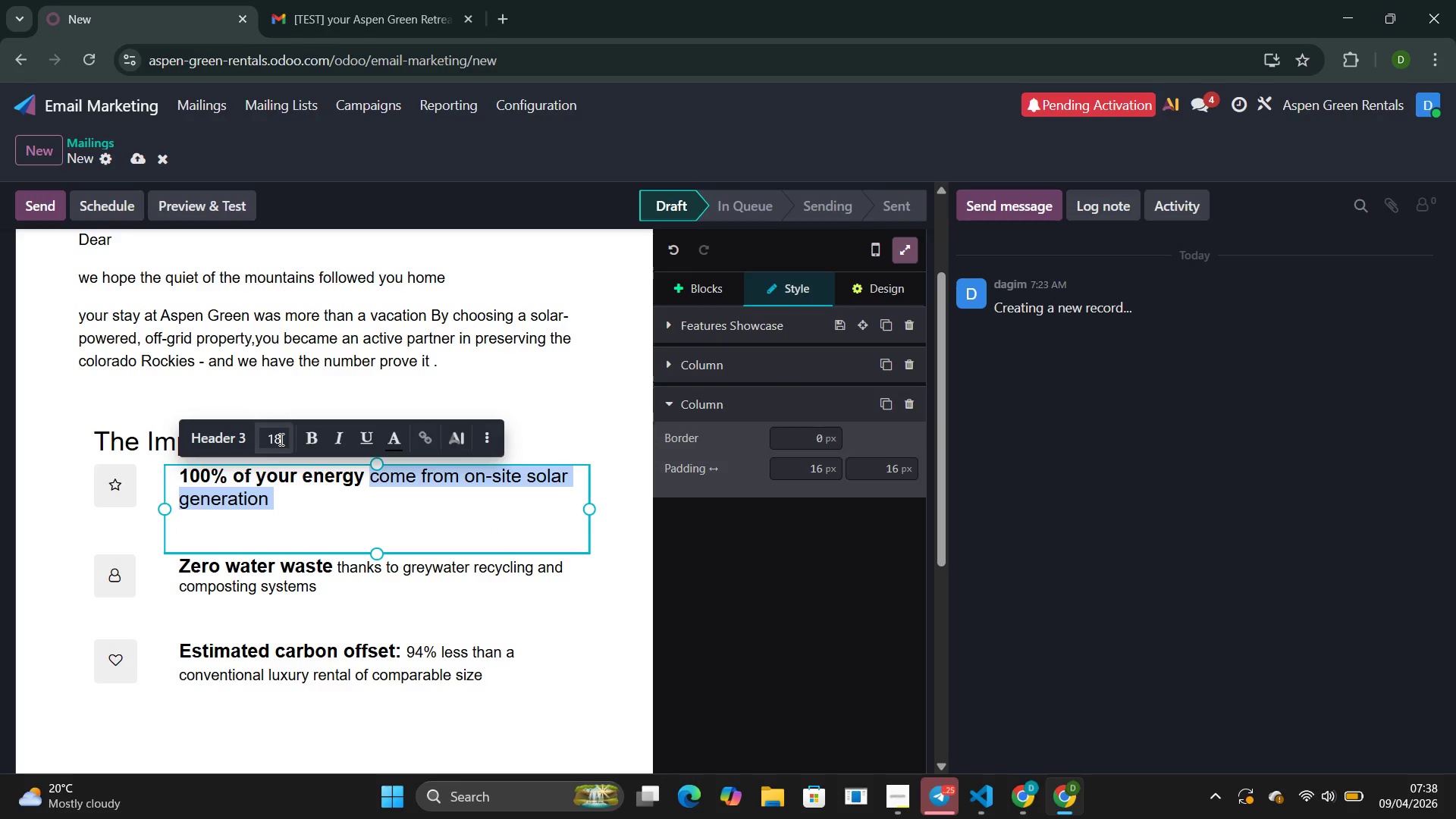 
left_click([278, 438])
 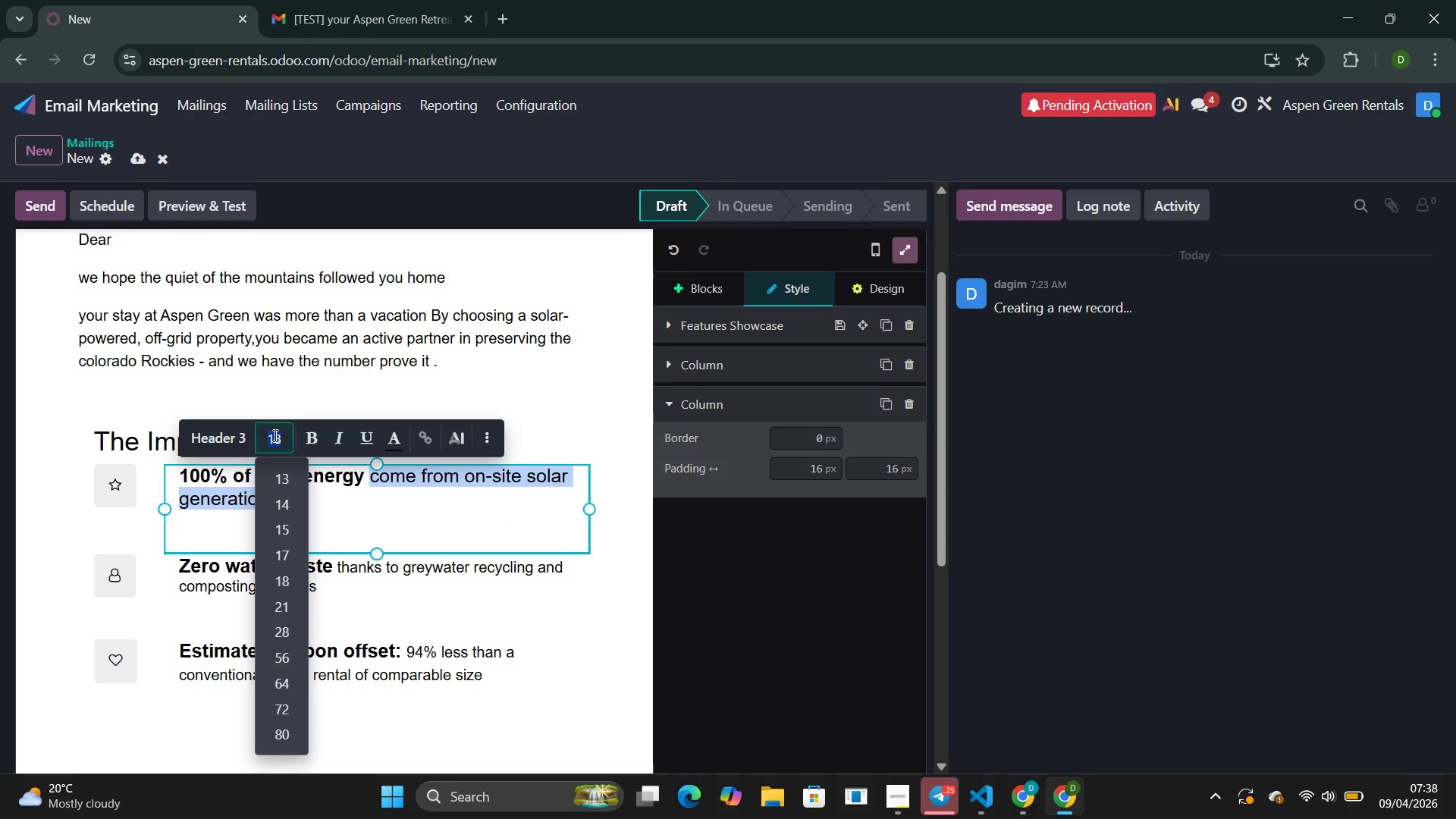 
type(16)
 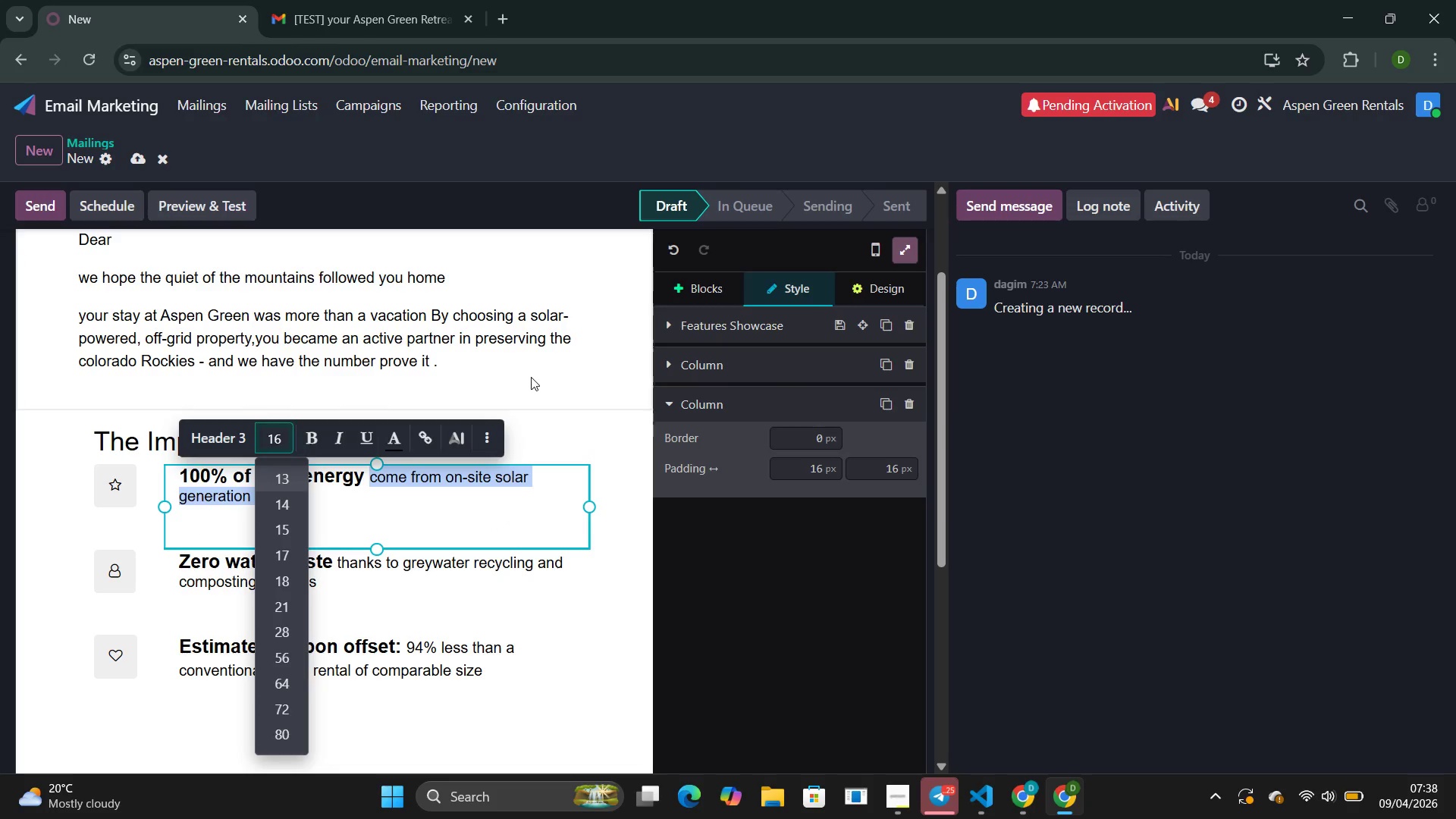 
left_click([532, 377])
 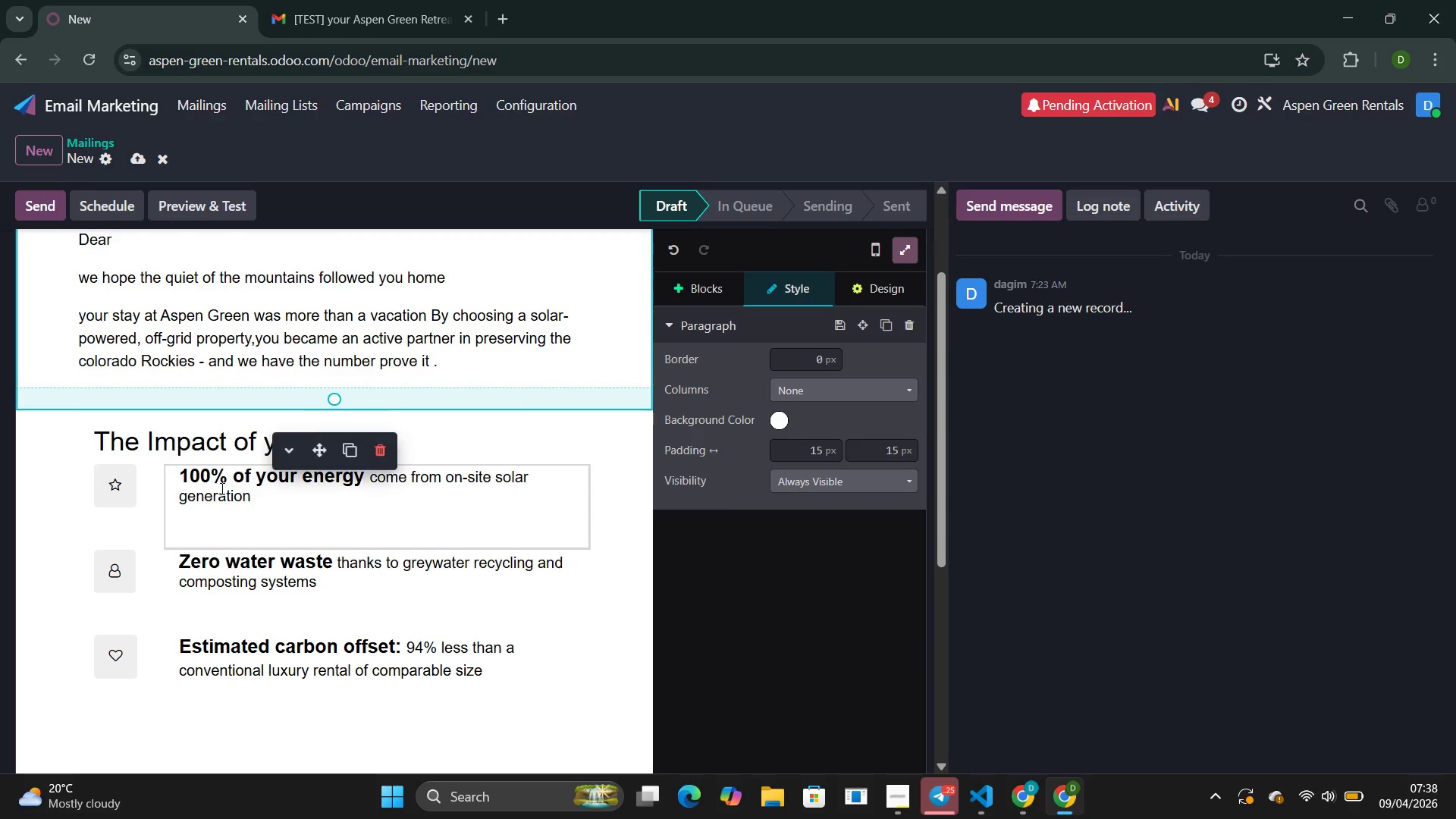 
scroll: coordinate [221, 488], scroll_direction: up, amount: 4.0
 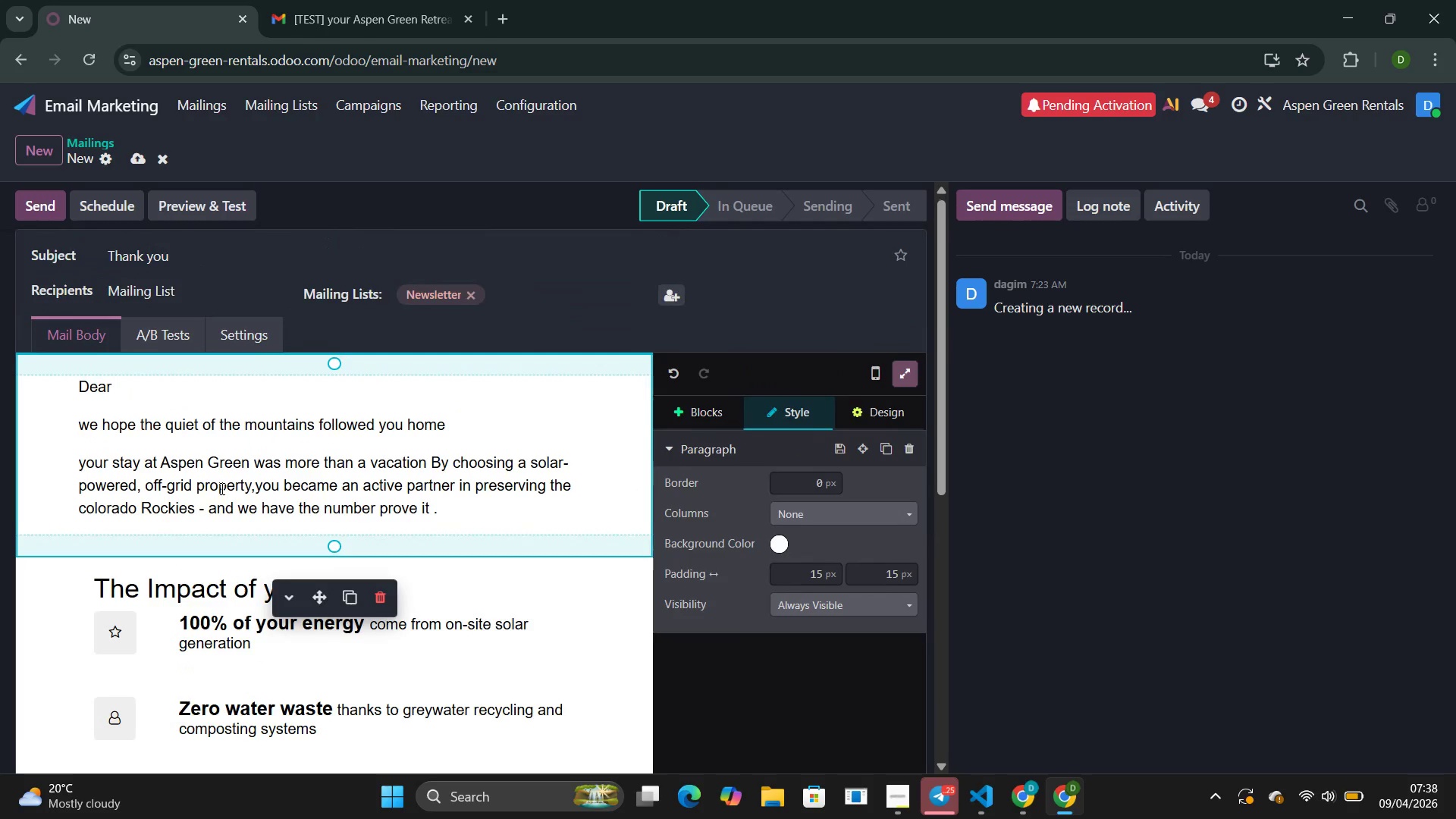 
scroll: coordinate [221, 488], scroll_direction: down, amount: 12.0
 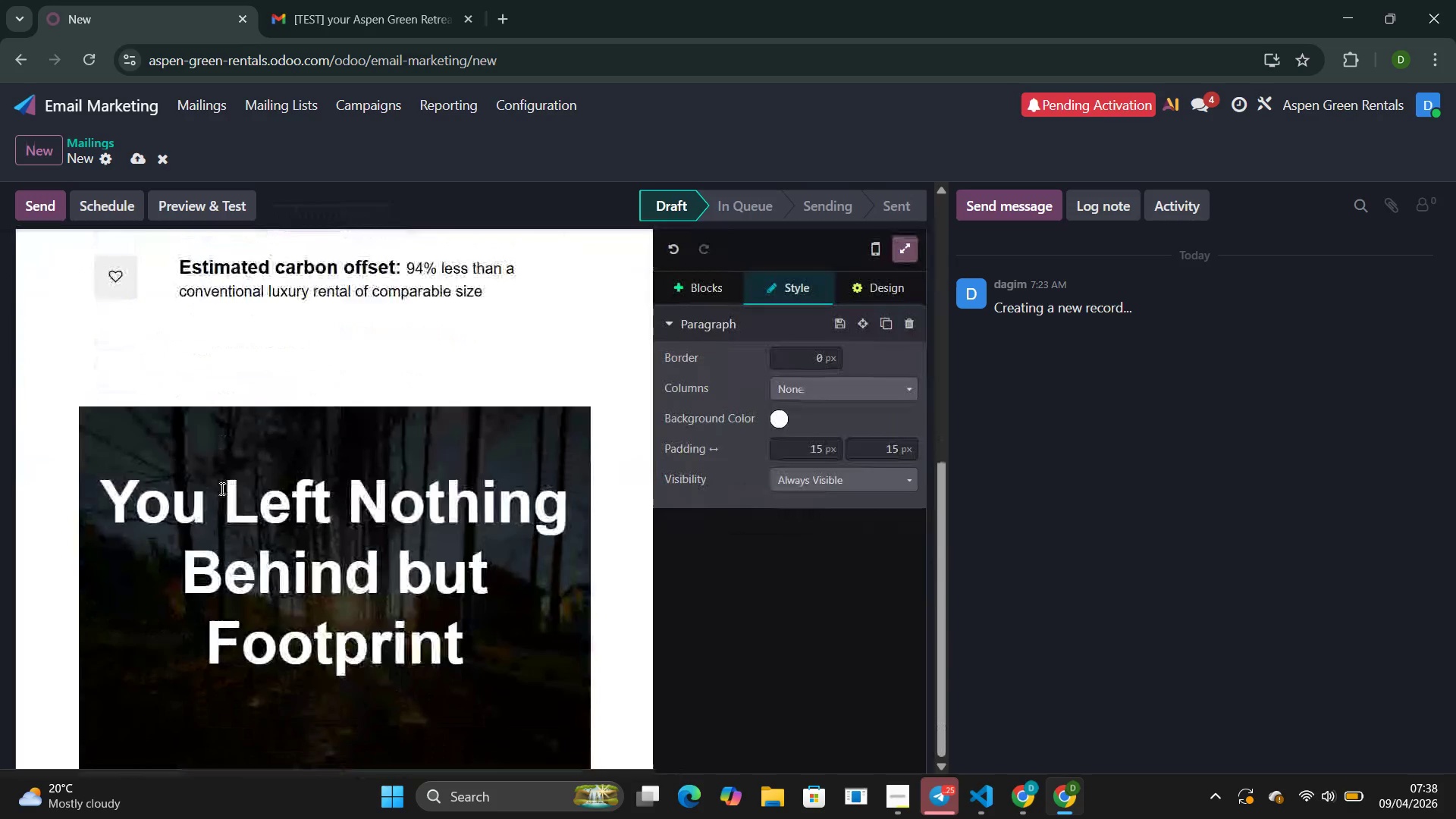 
wait(5.36)
 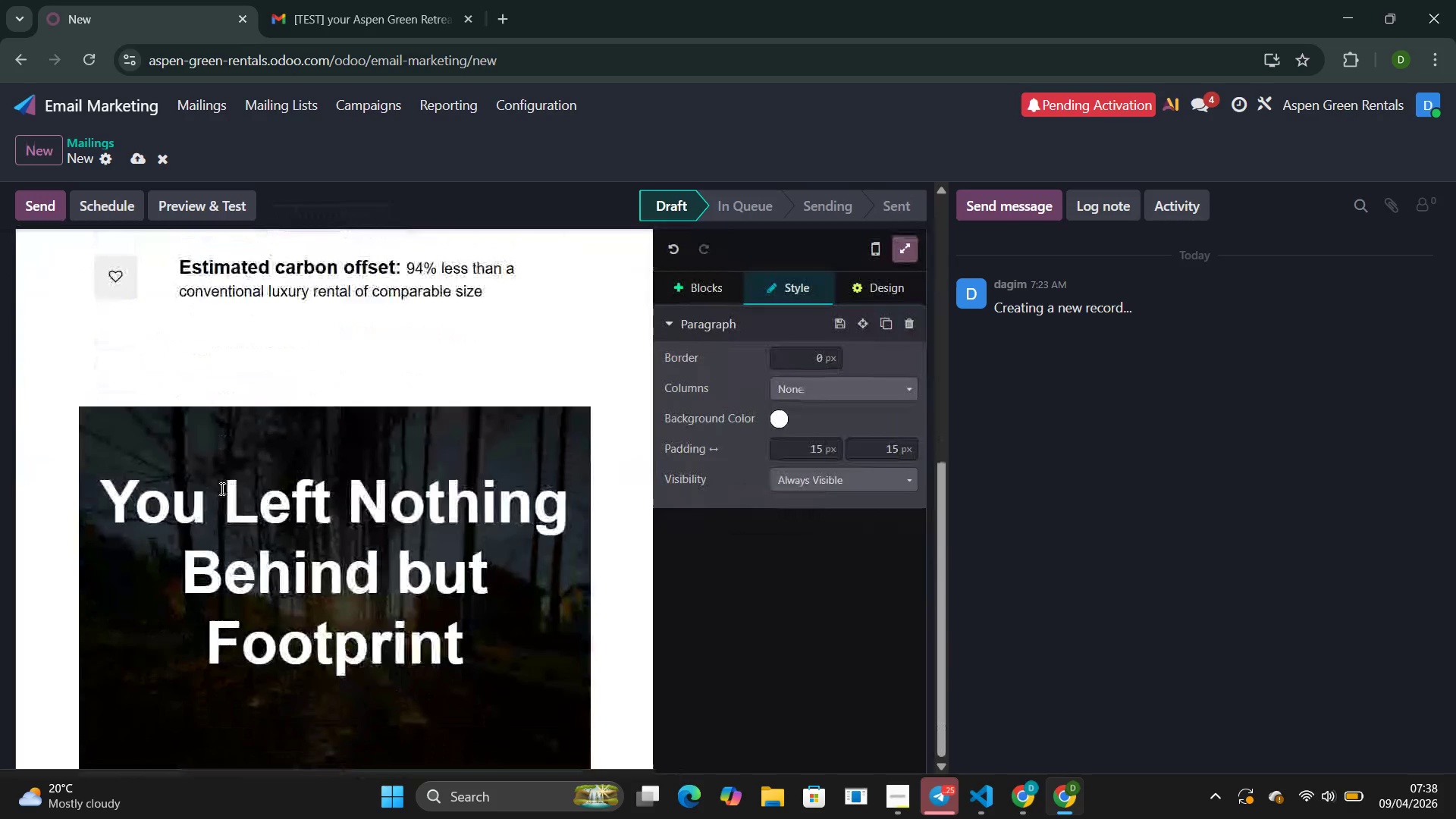 
scroll: coordinate [221, 488], scroll_direction: down, amount: 10.0
 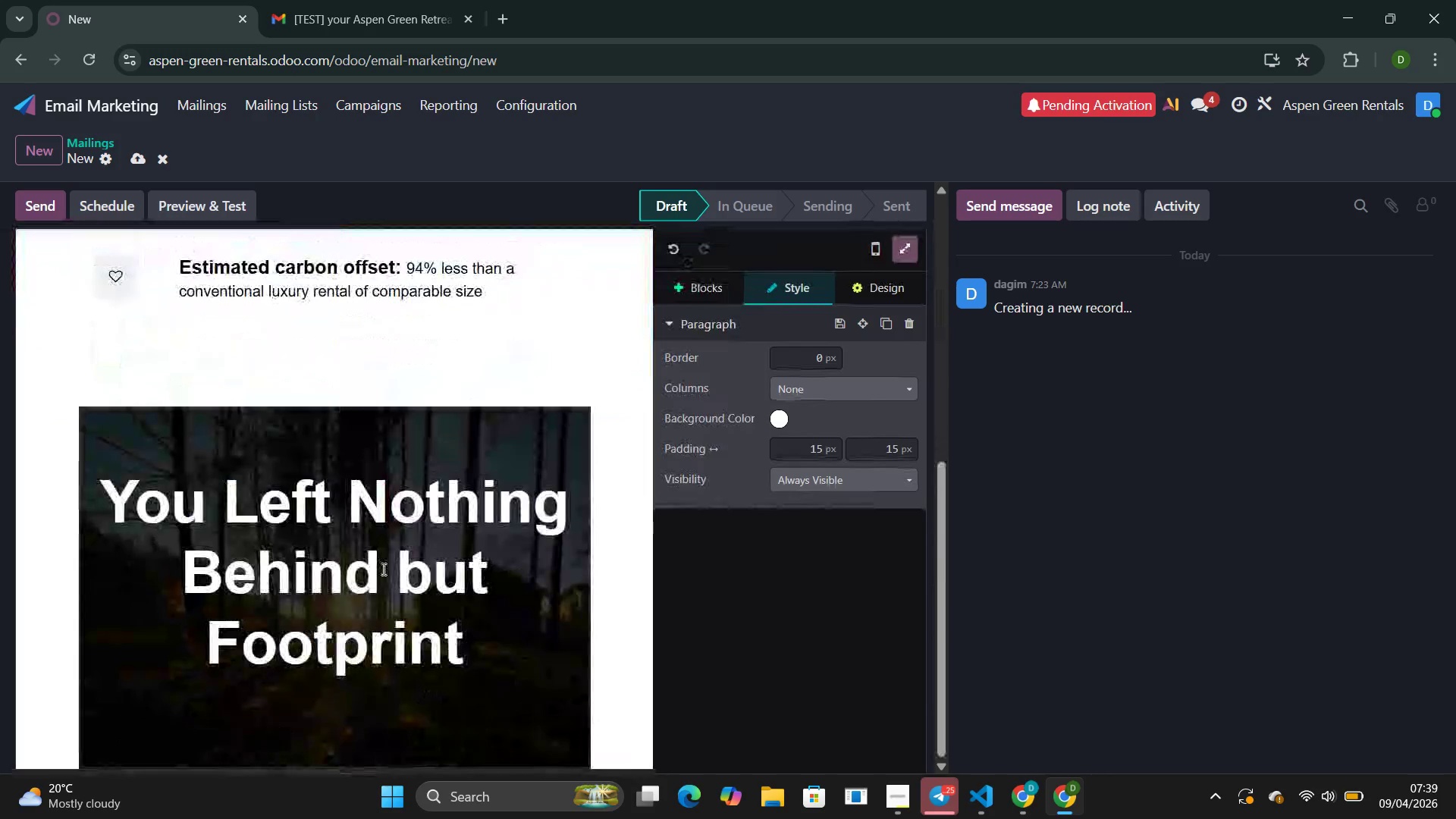 
left_click([382, 569])
 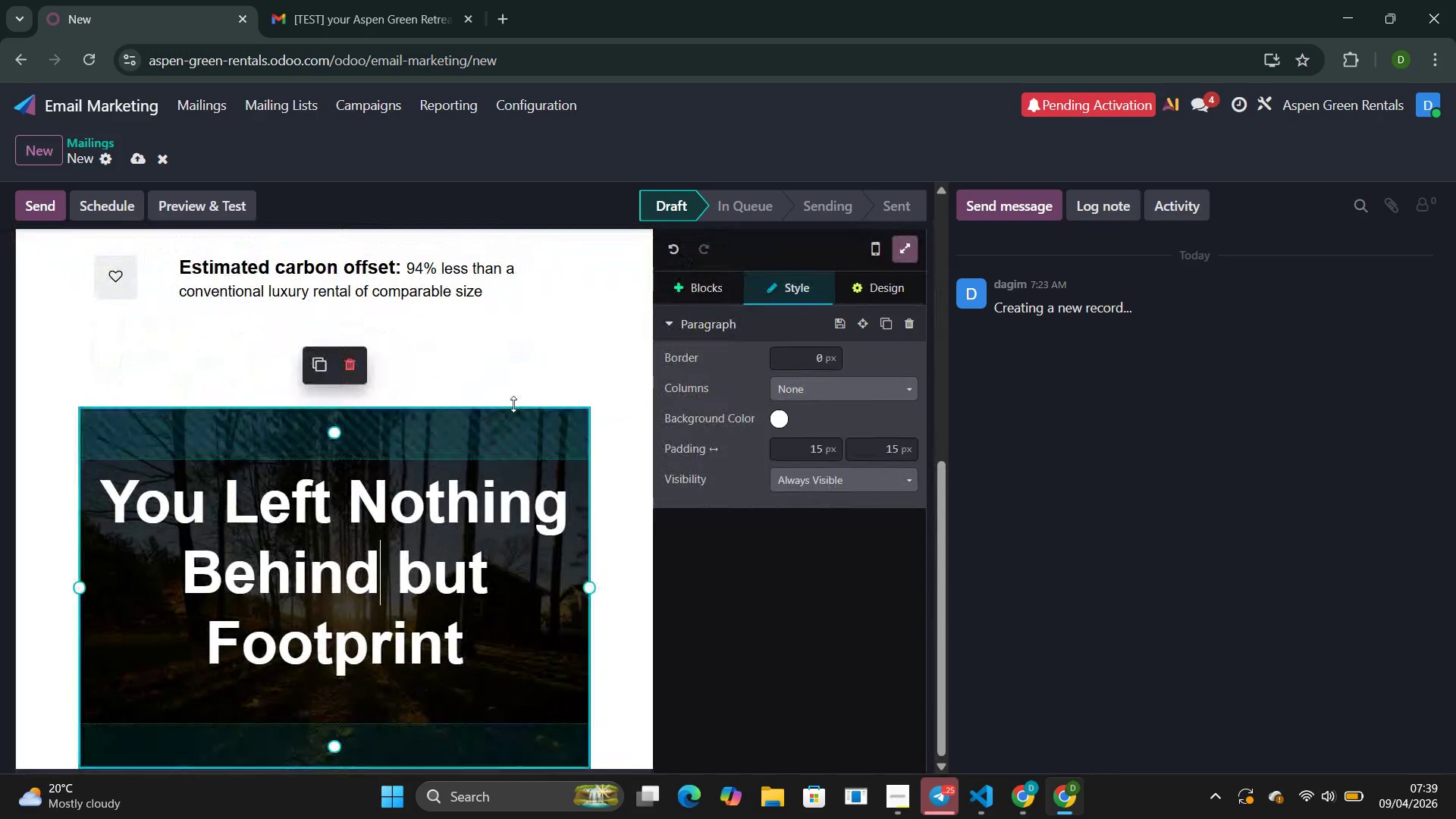 
left_click([513, 404])
 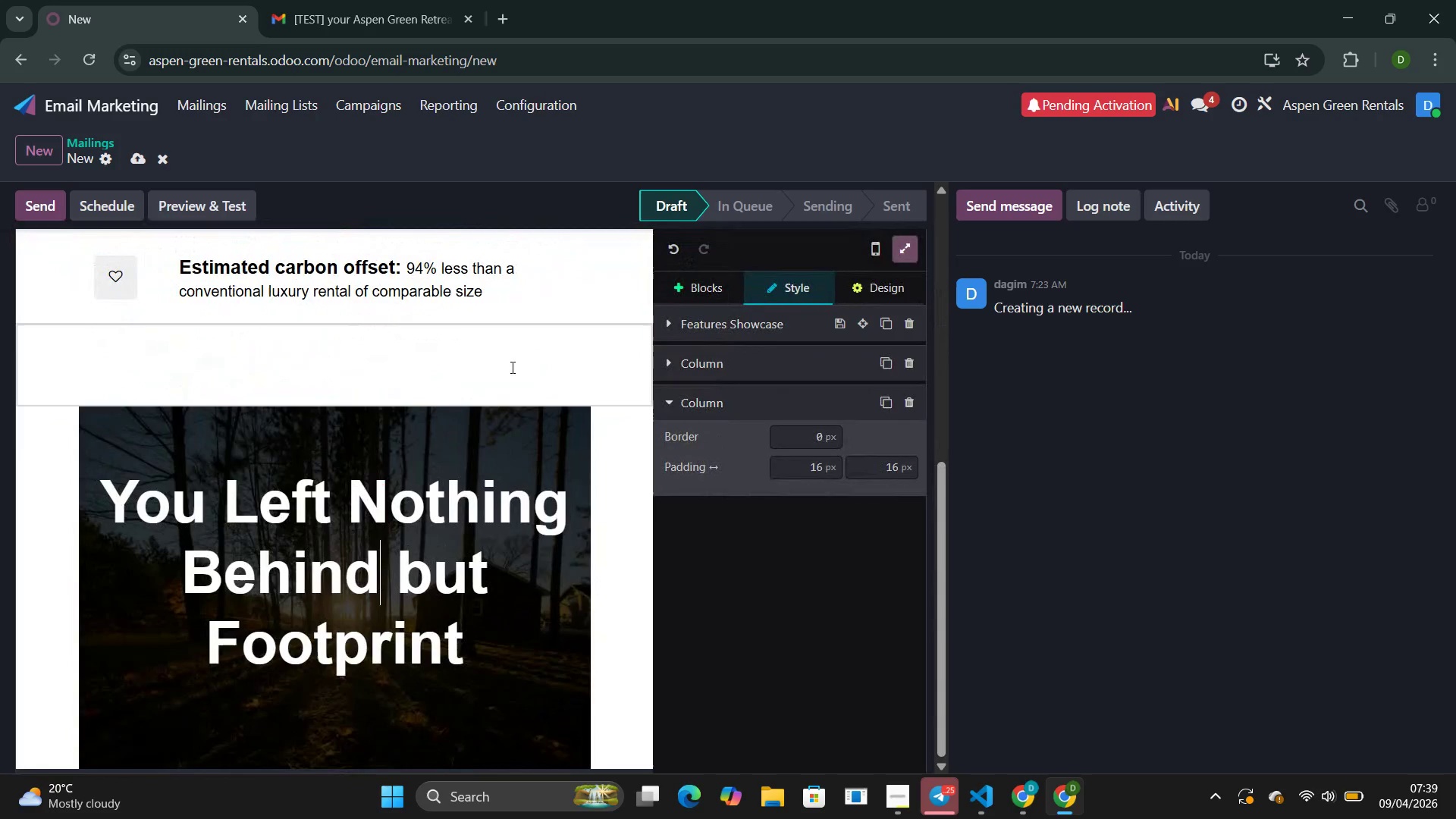 
left_click([511, 367])
 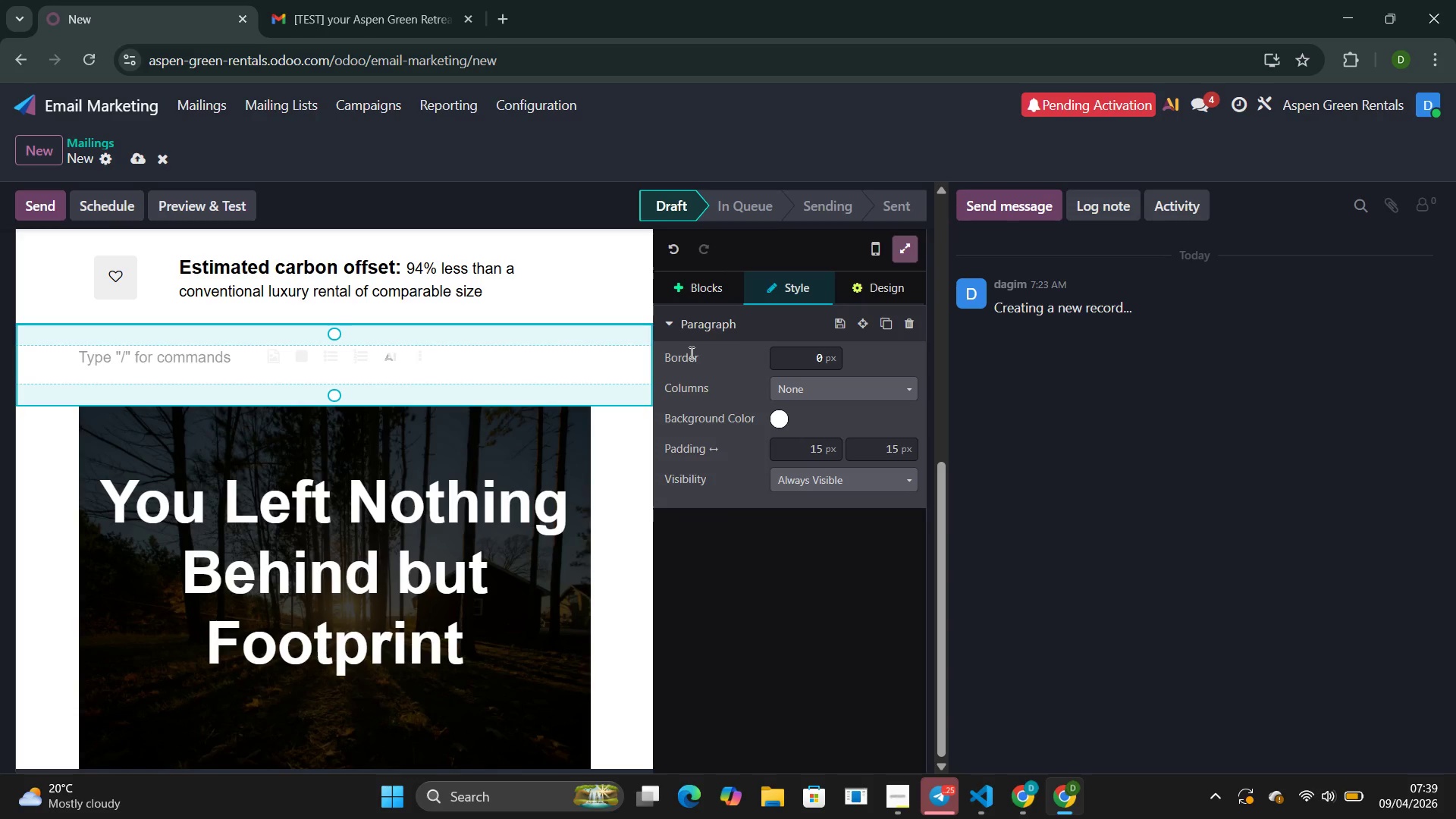 
wait(6.8)
 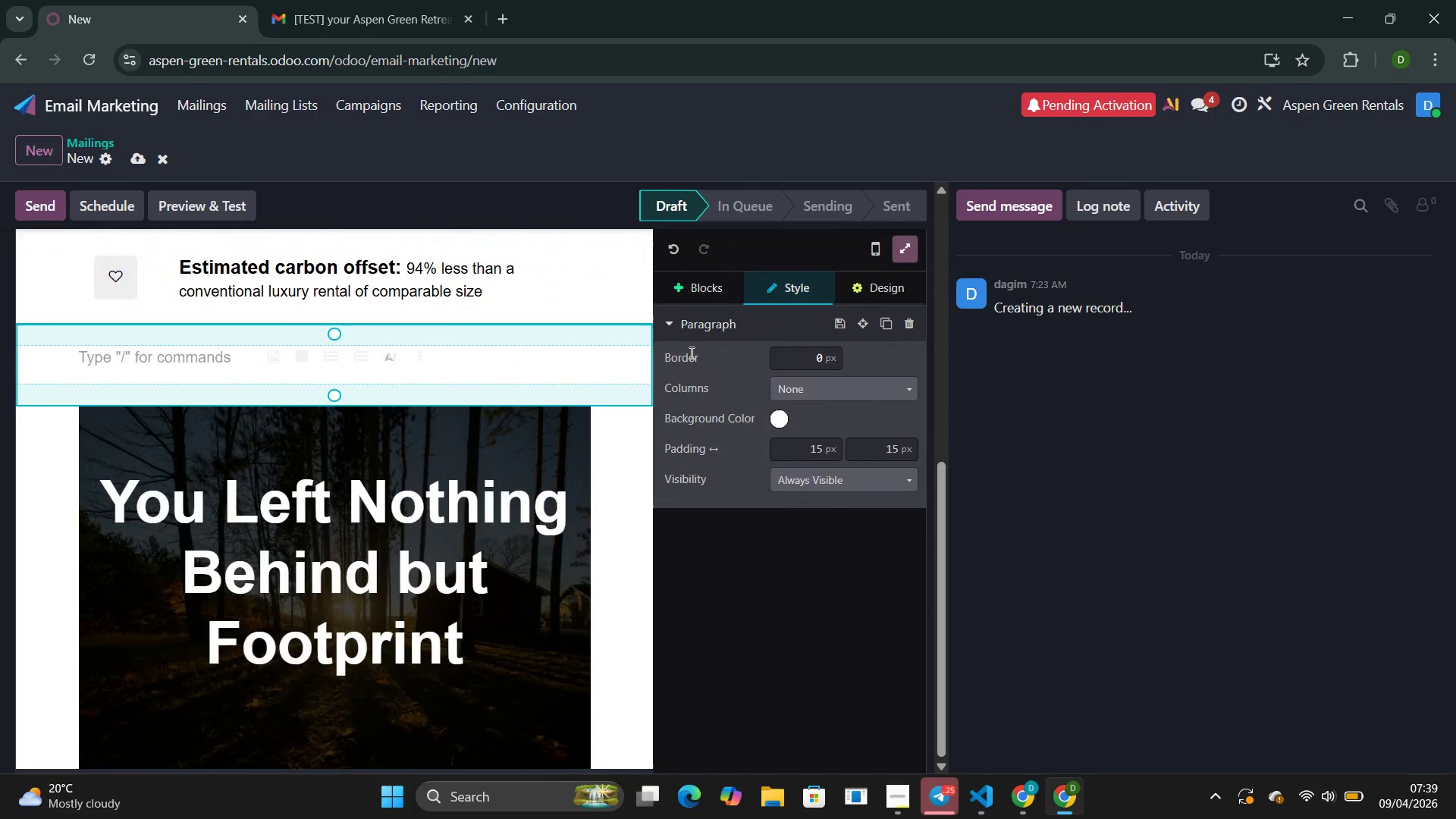 
left_click([895, 787])